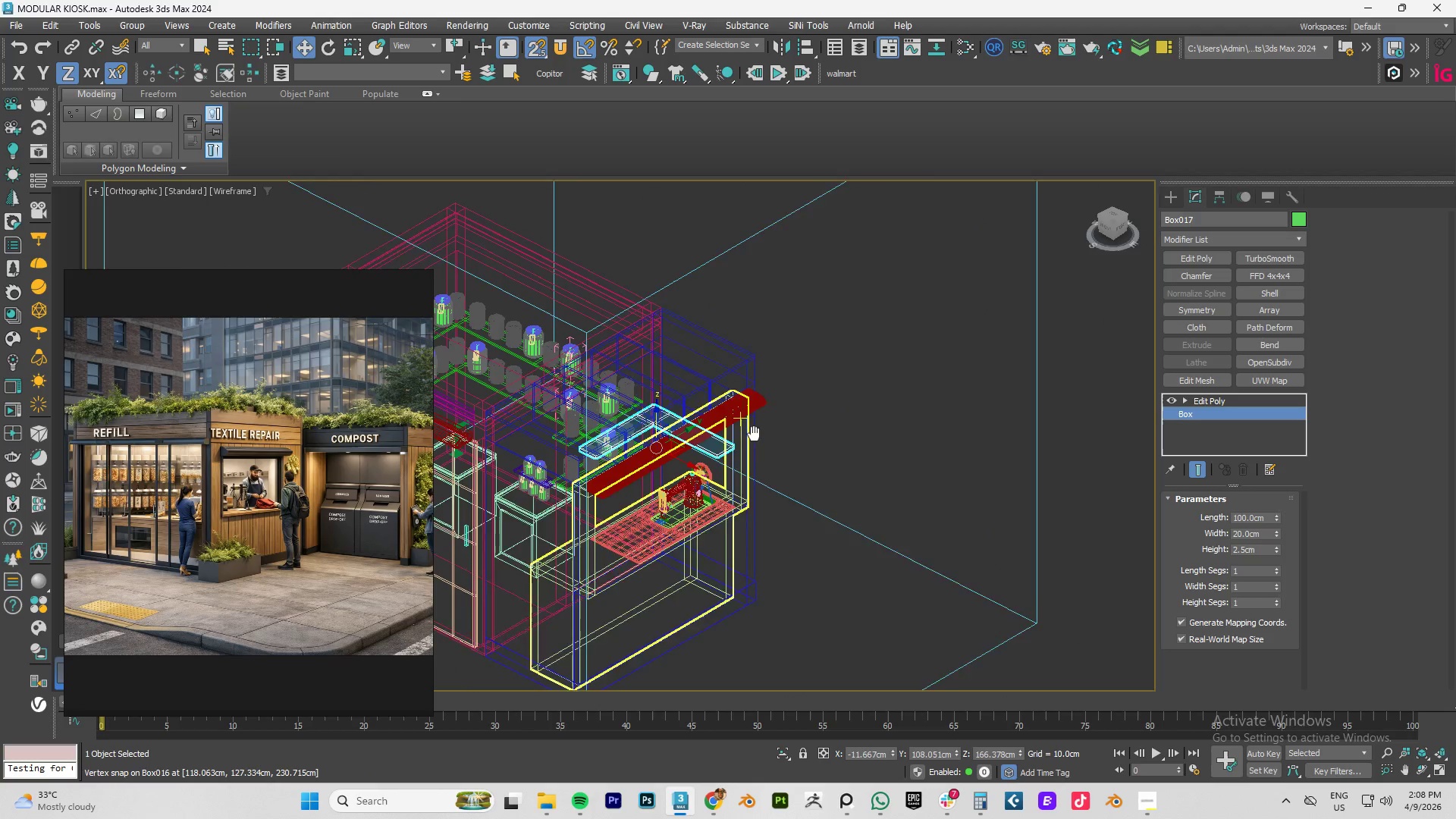 
hold_key(key=AltLeft, duration=0.94)
 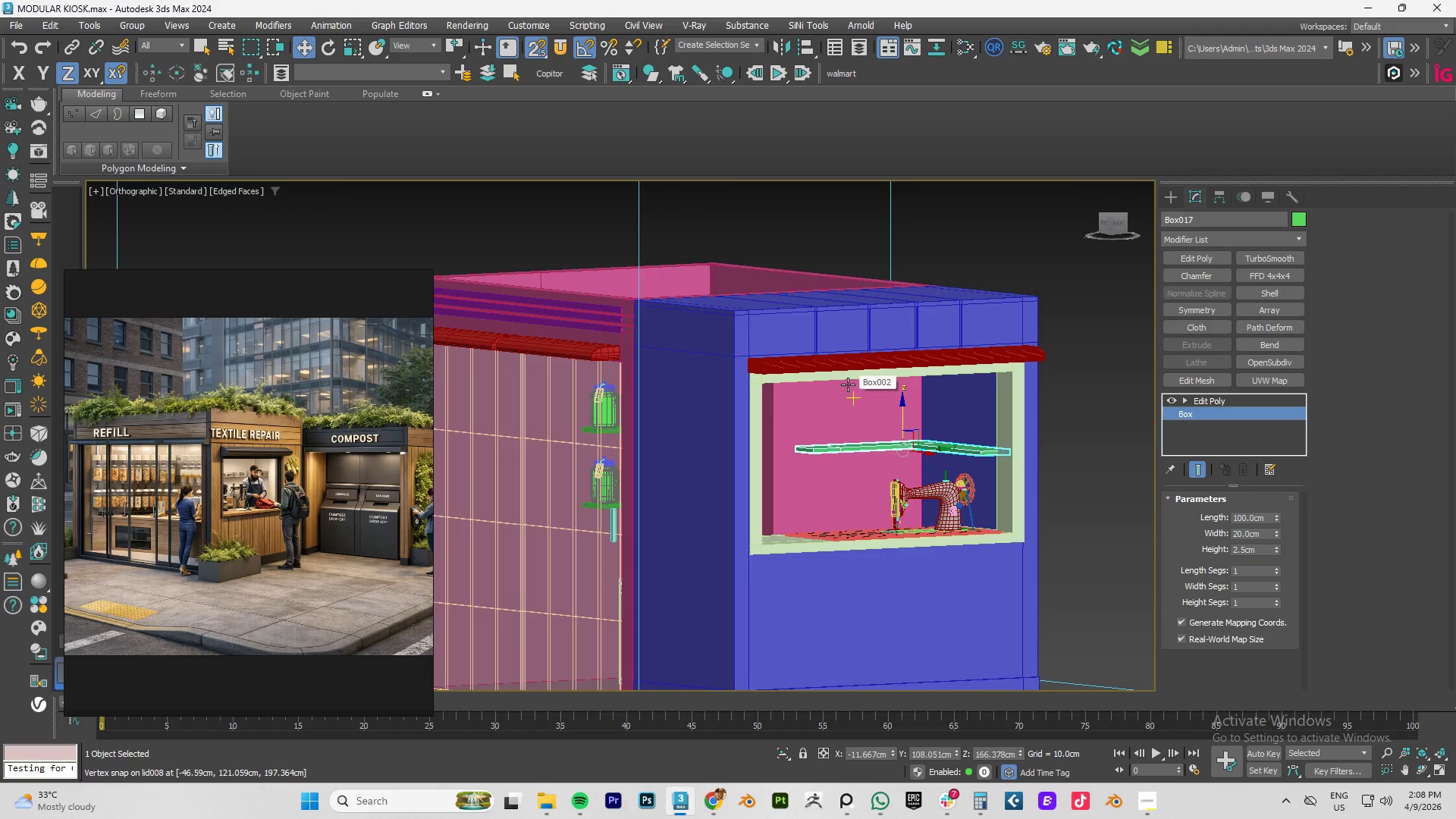 
hold_key(key=AltLeft, duration=2.06)
 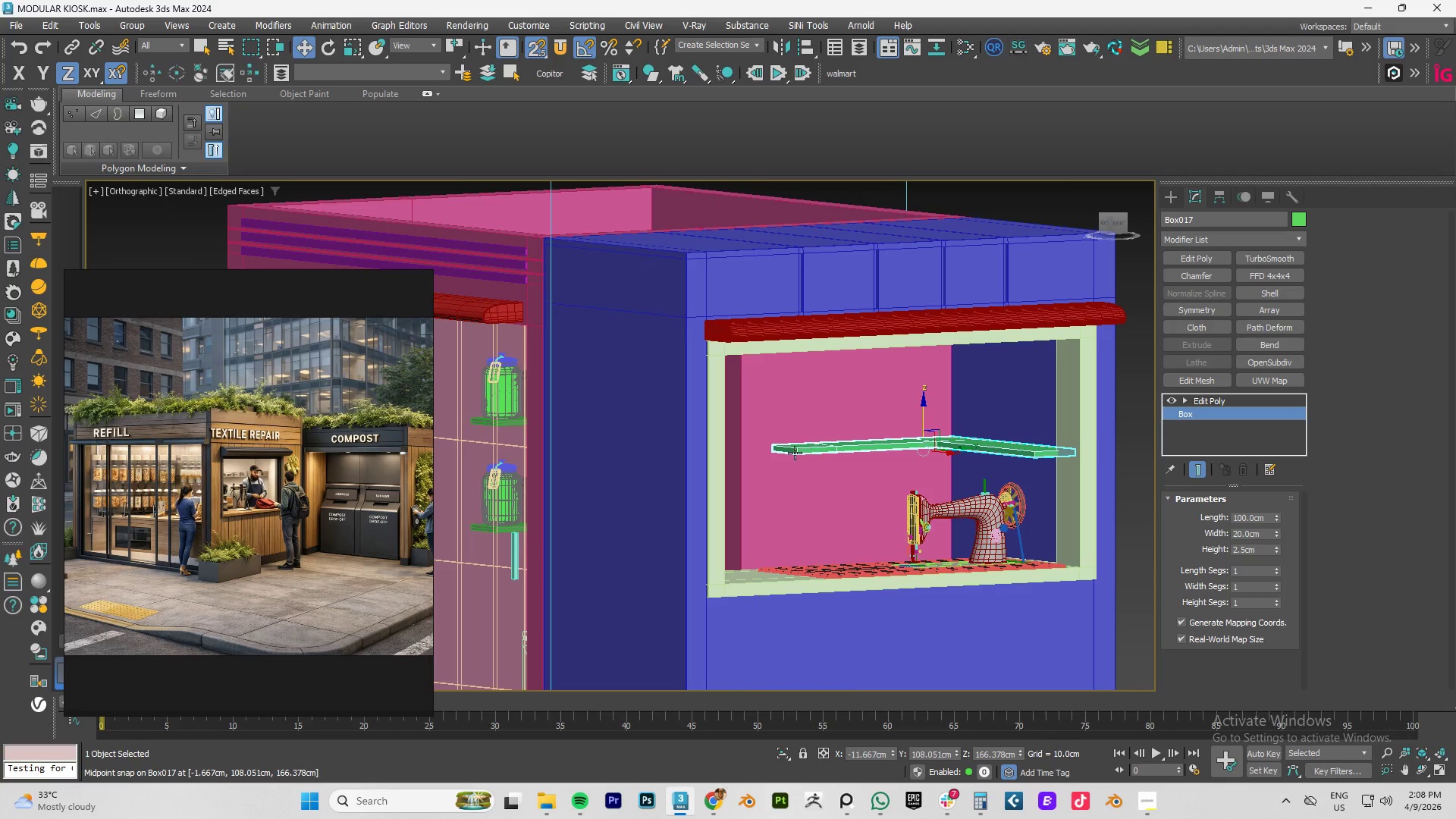 
key(F3)
 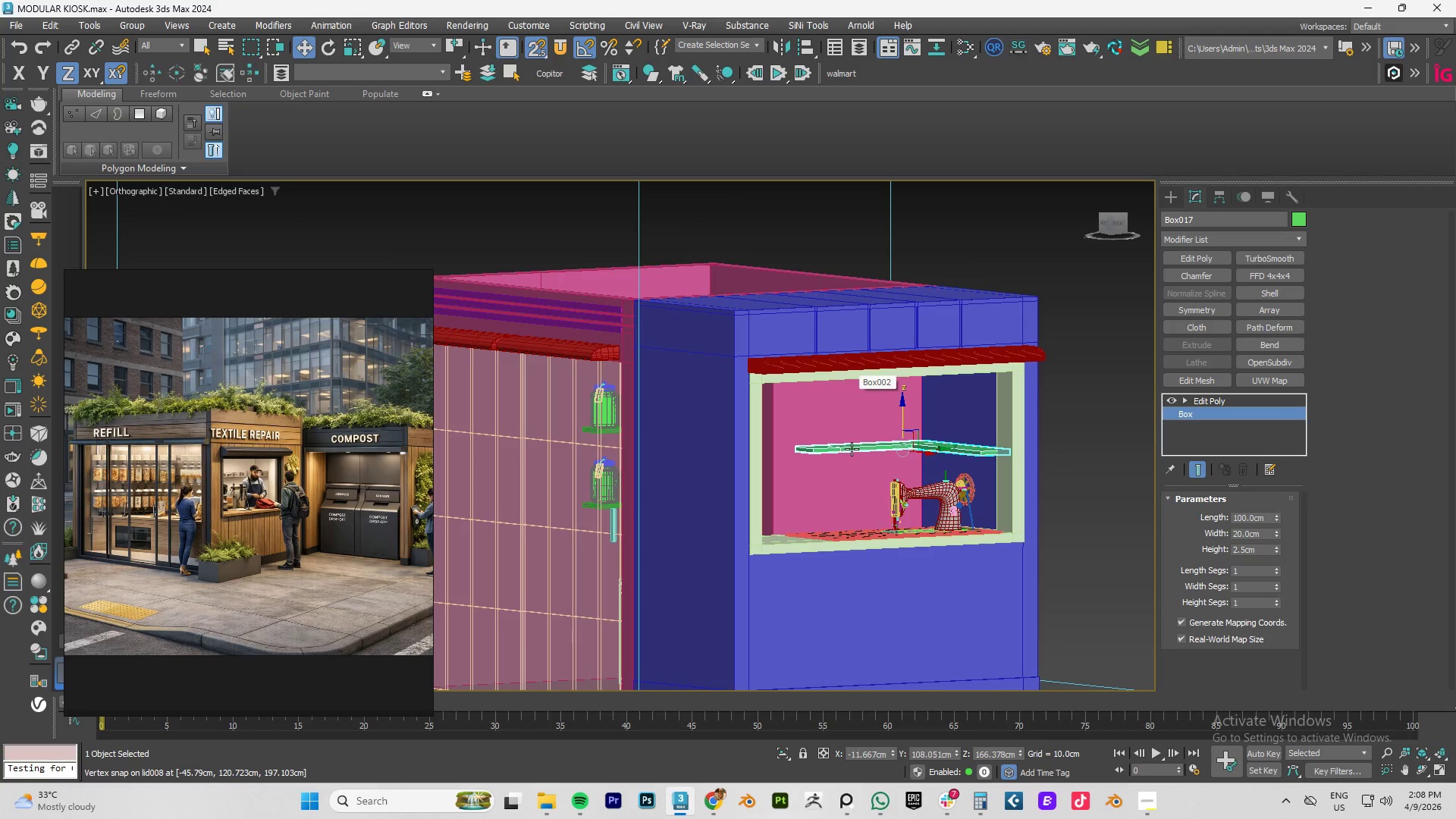 
scroll: coordinate [852, 449], scroll_direction: up, amount: 3.0
 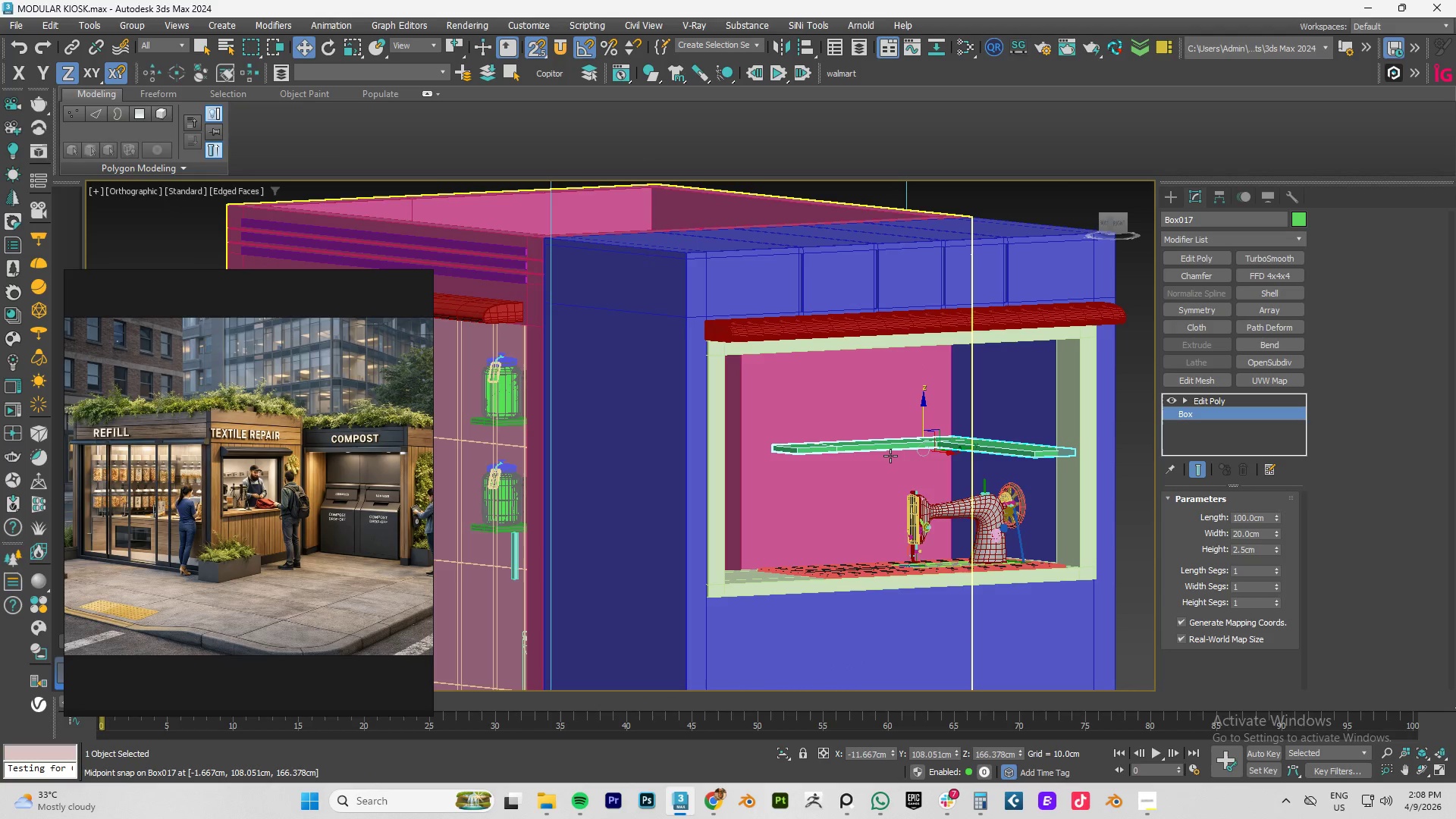 
hold_key(key=AltLeft, duration=0.64)
 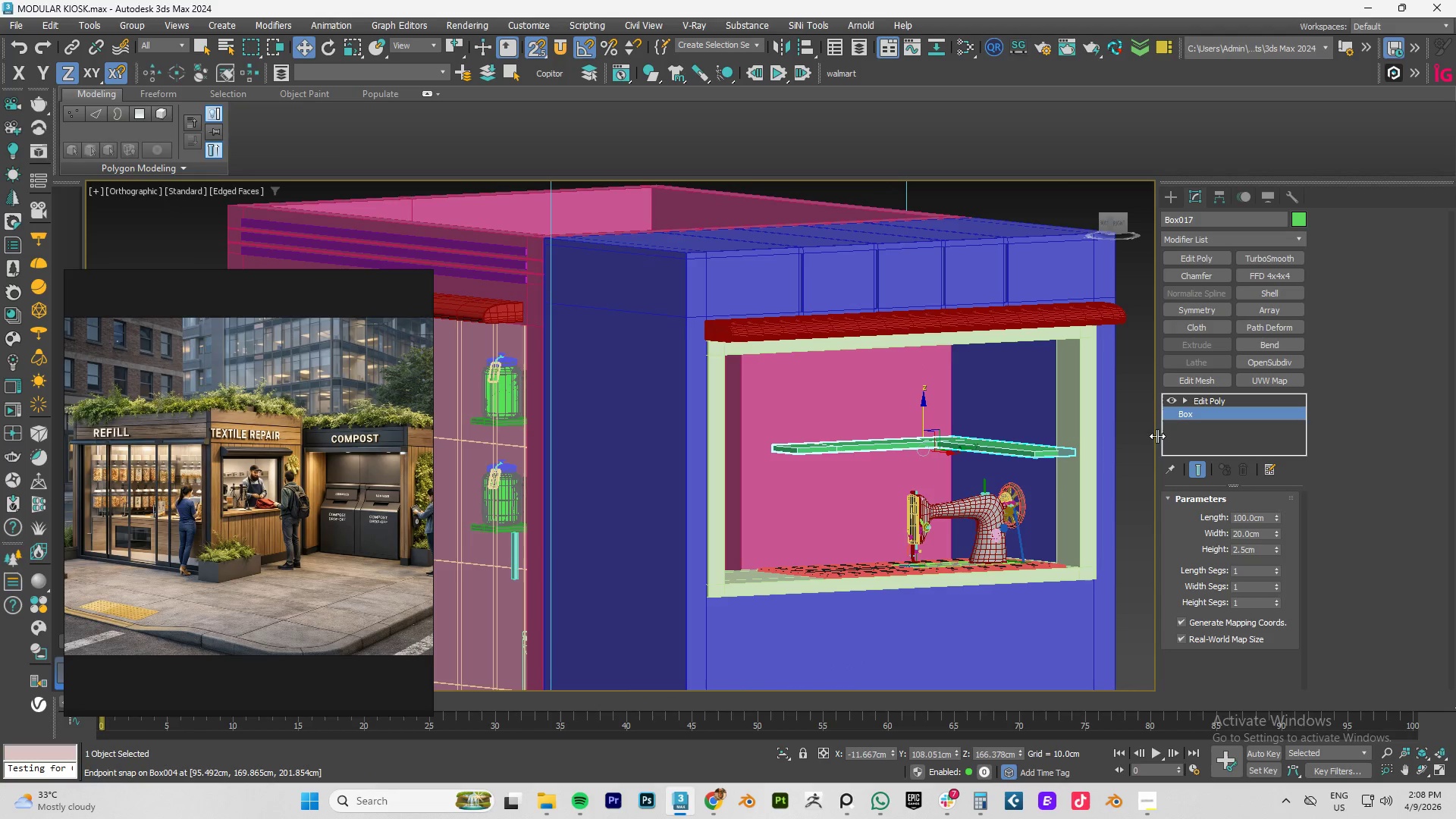 
type(fxz)
 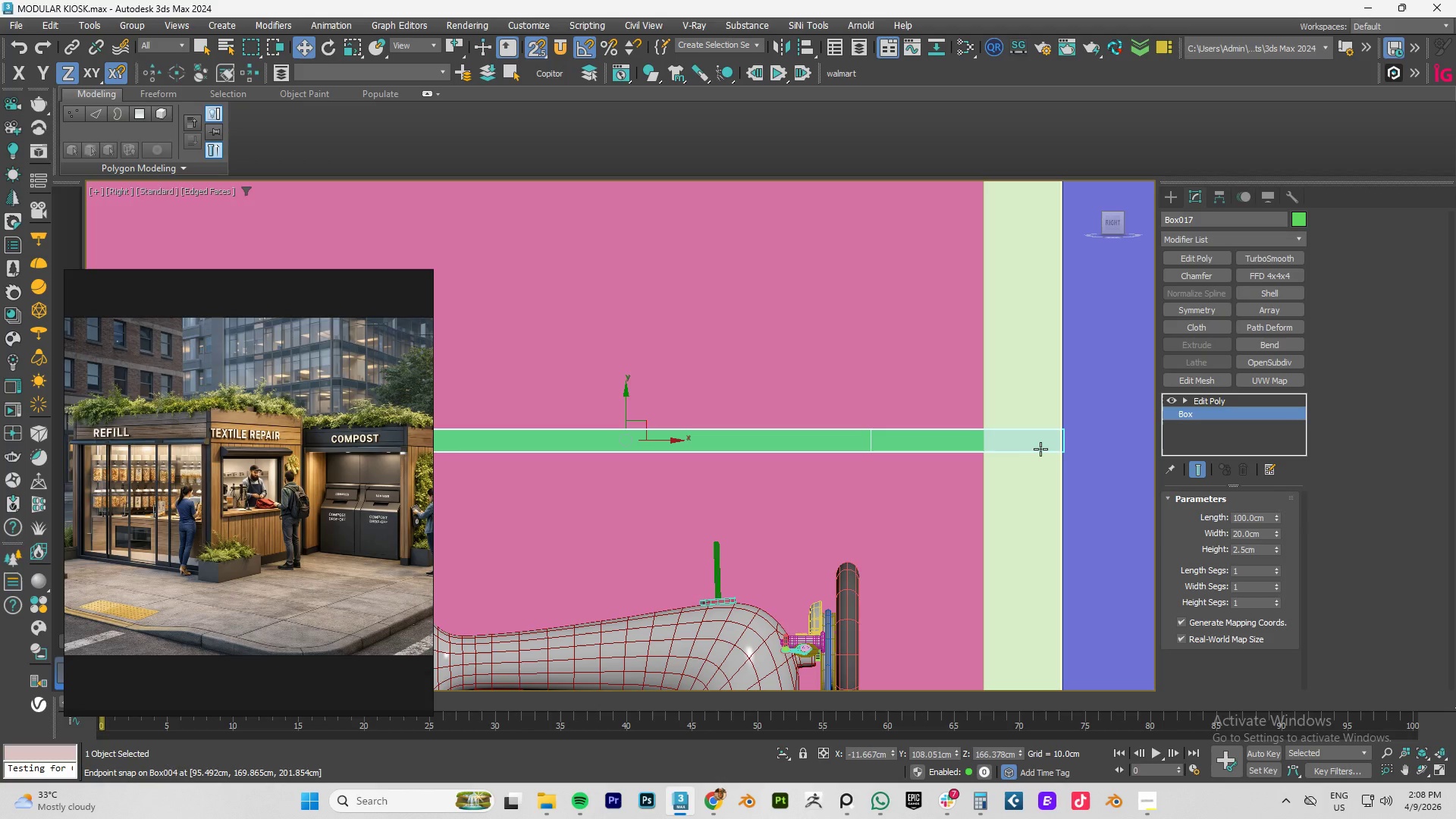 
key(S)
 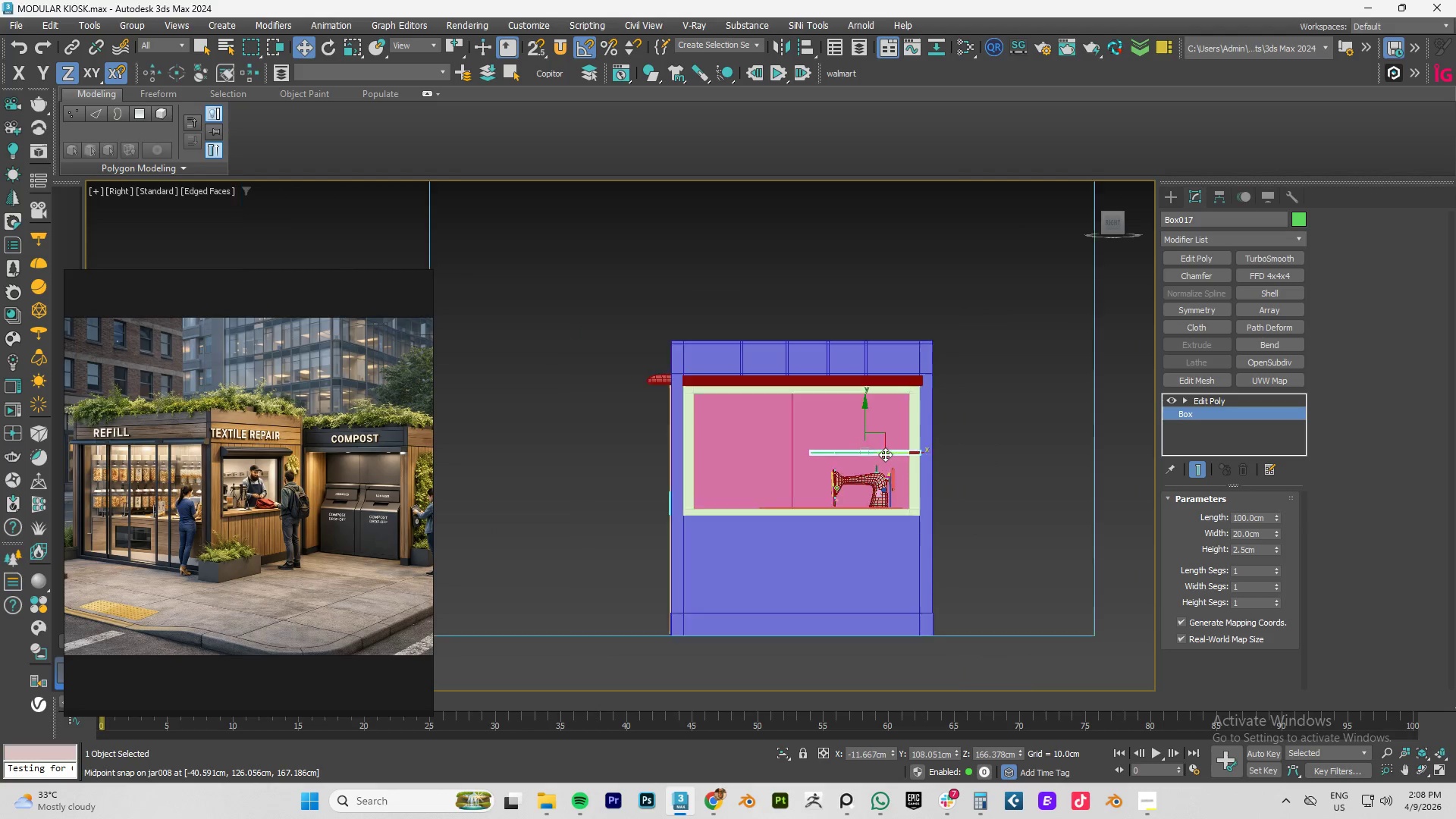 
scroll: coordinate [885, 454], scroll_direction: down, amount: 13.0
 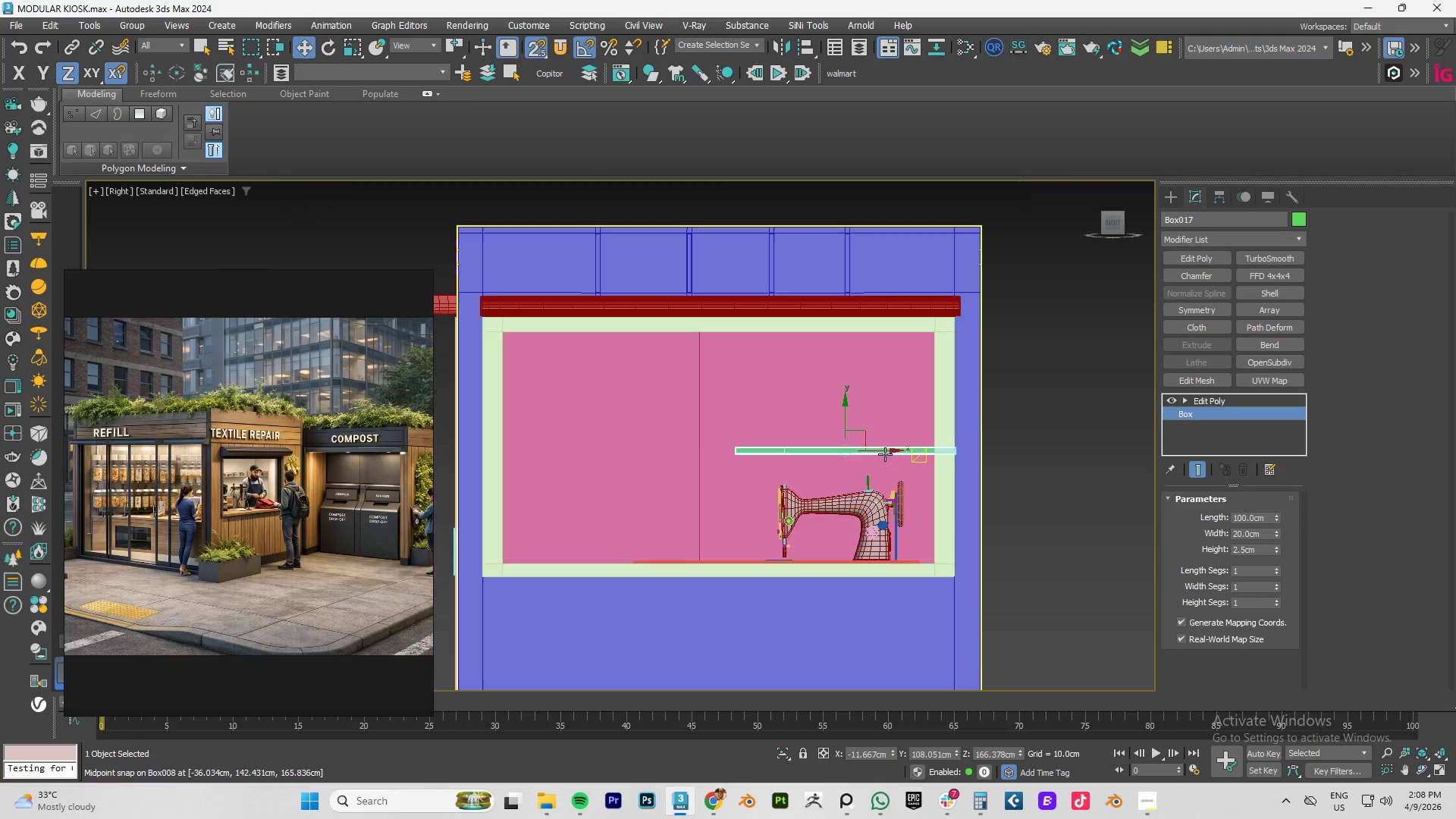 
scroll: coordinate [839, 458], scroll_direction: up, amount: 1.0
 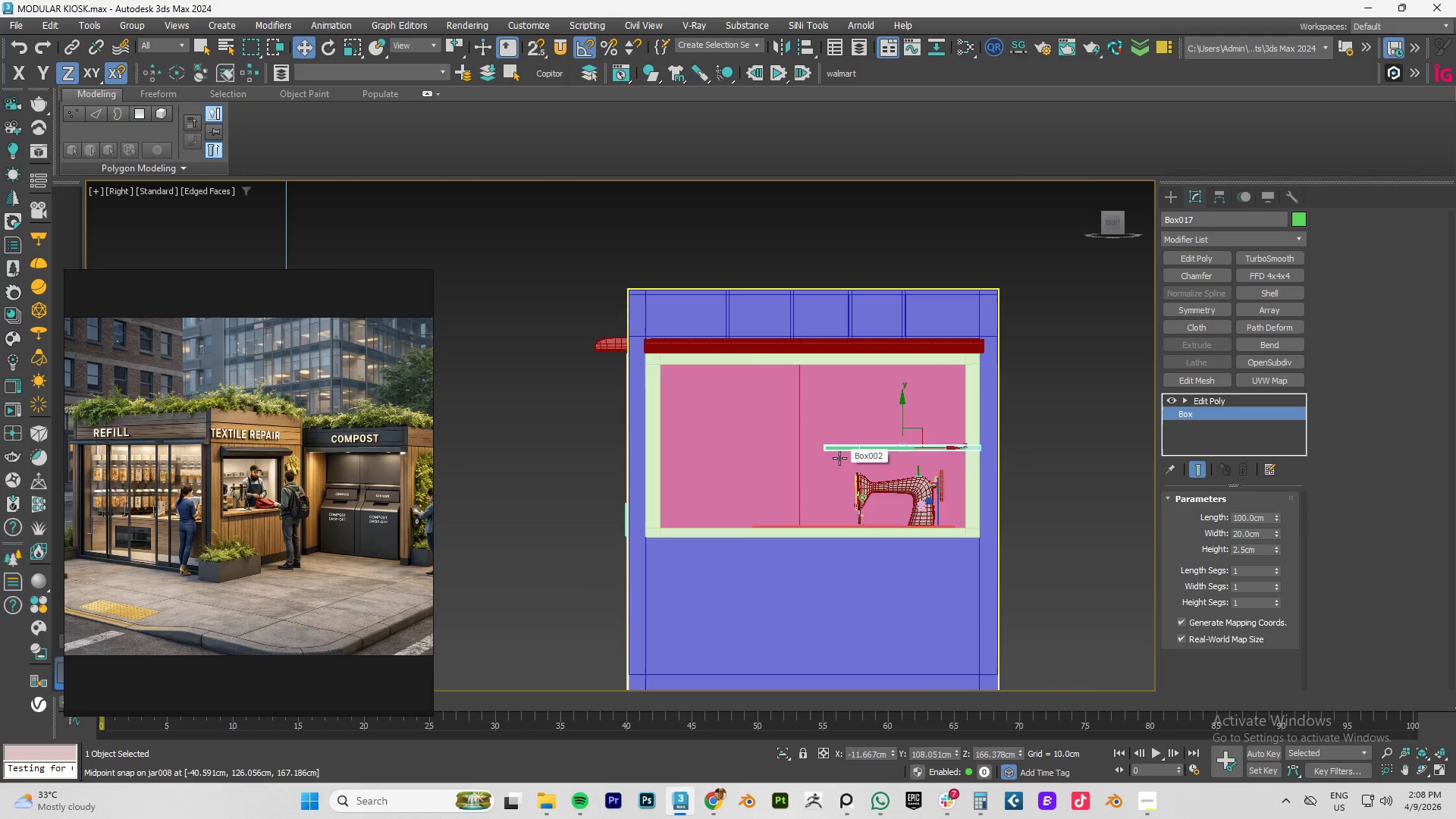 
key(1)
 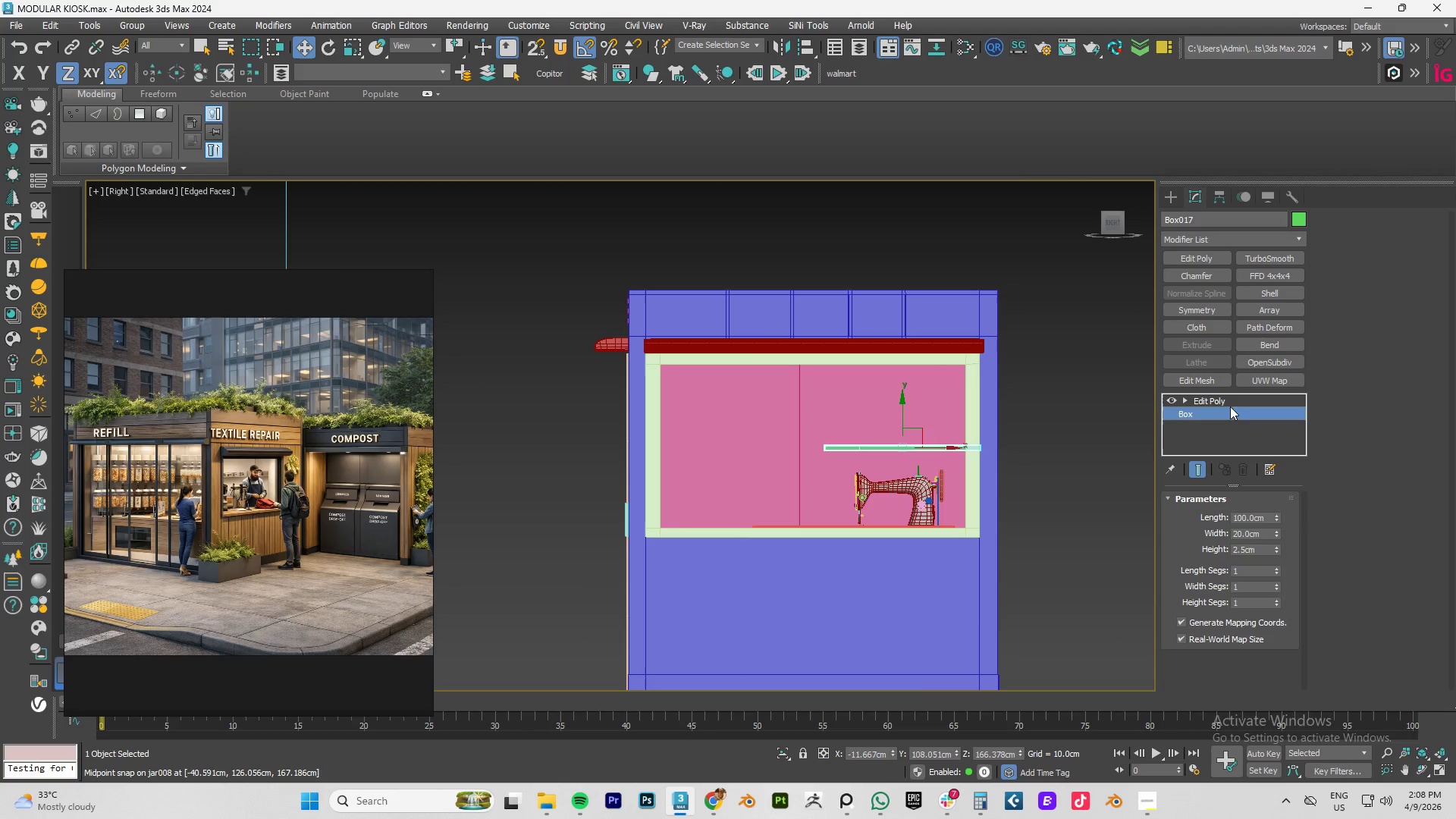 
left_click([1221, 397])
 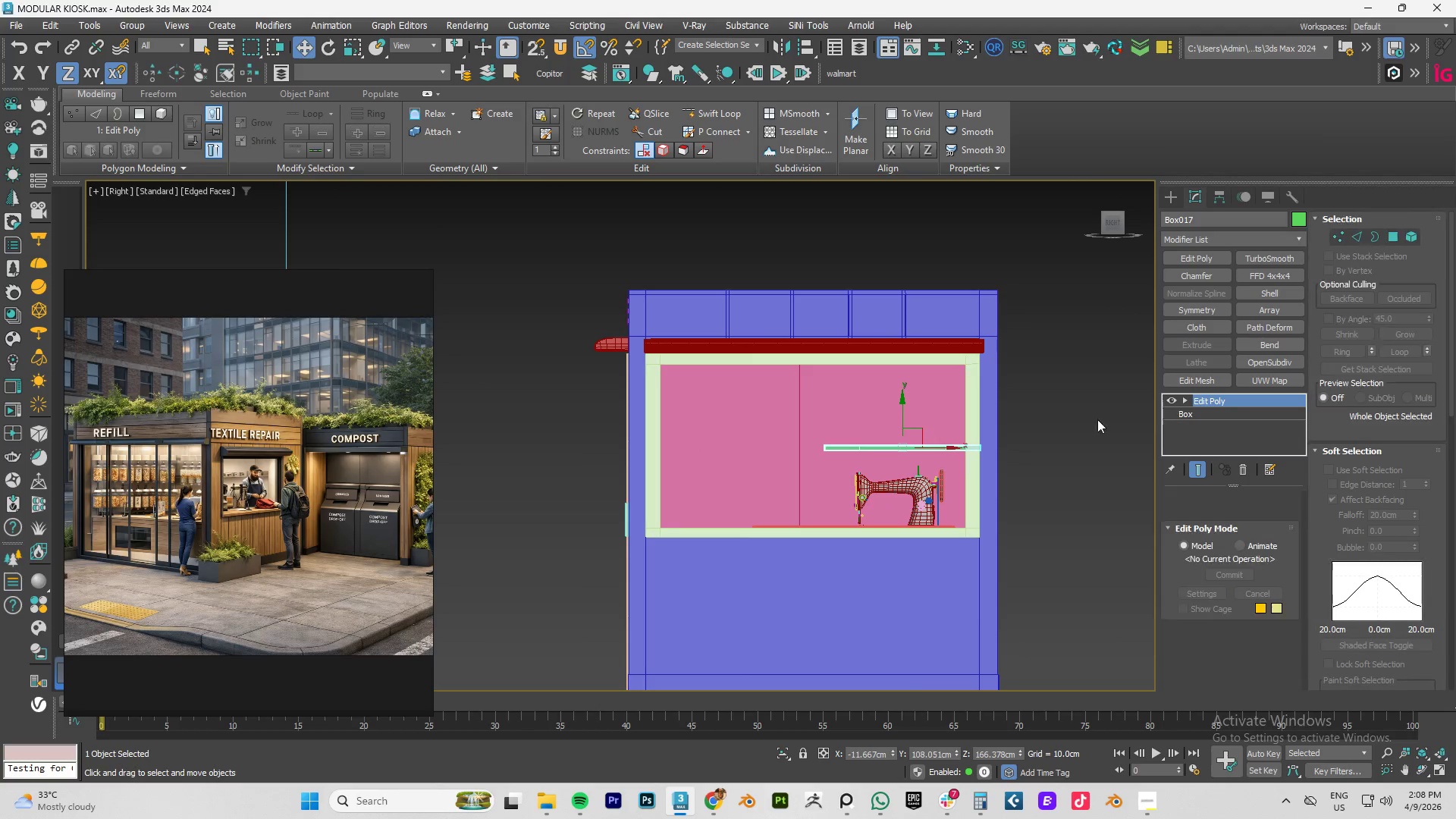 
key(1)
 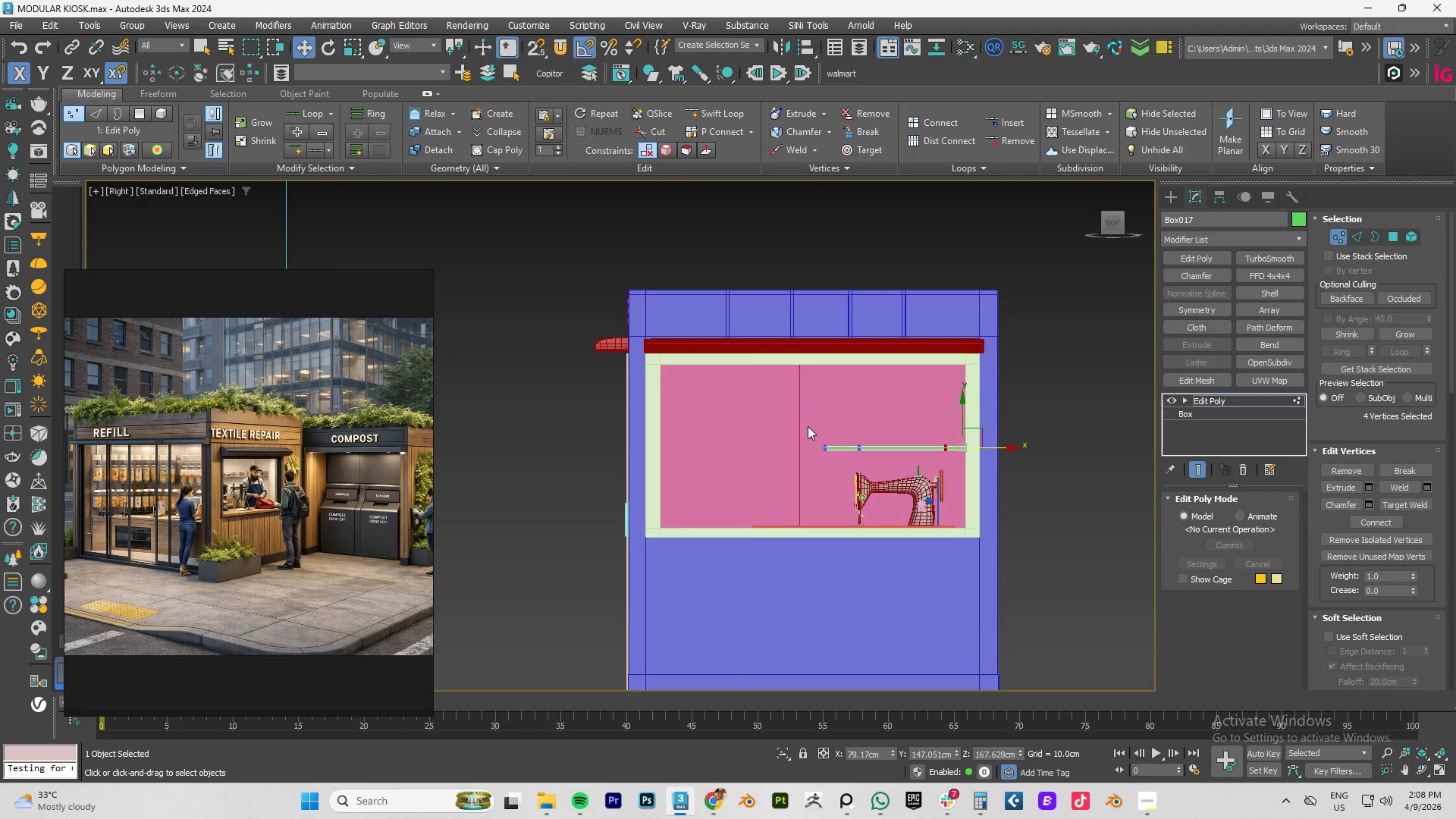 
scroll: coordinate [806, 426], scroll_direction: up, amount: 3.0
 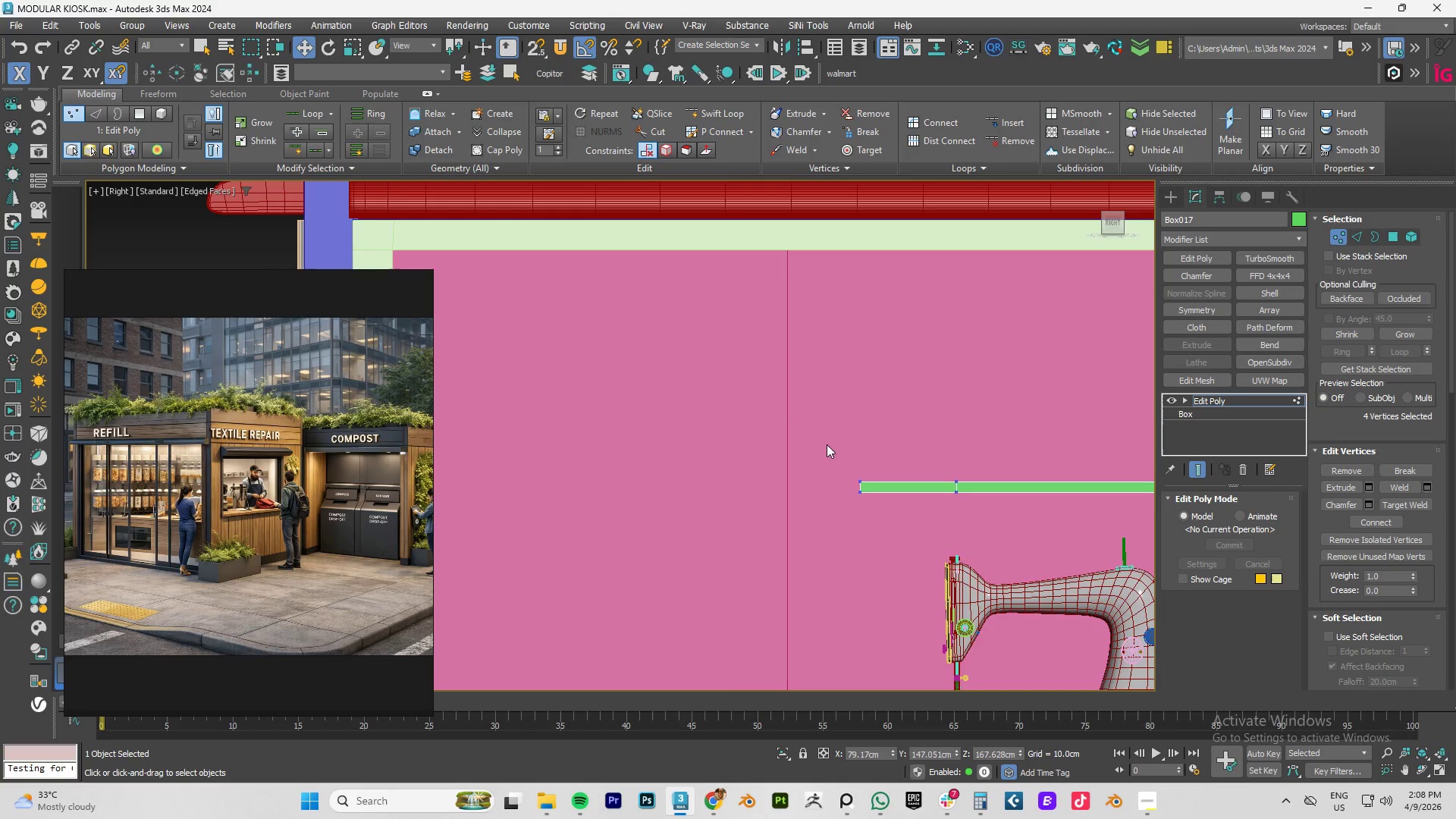 
left_click_drag(start_coordinate=[827, 444], to_coordinate=[873, 537])
 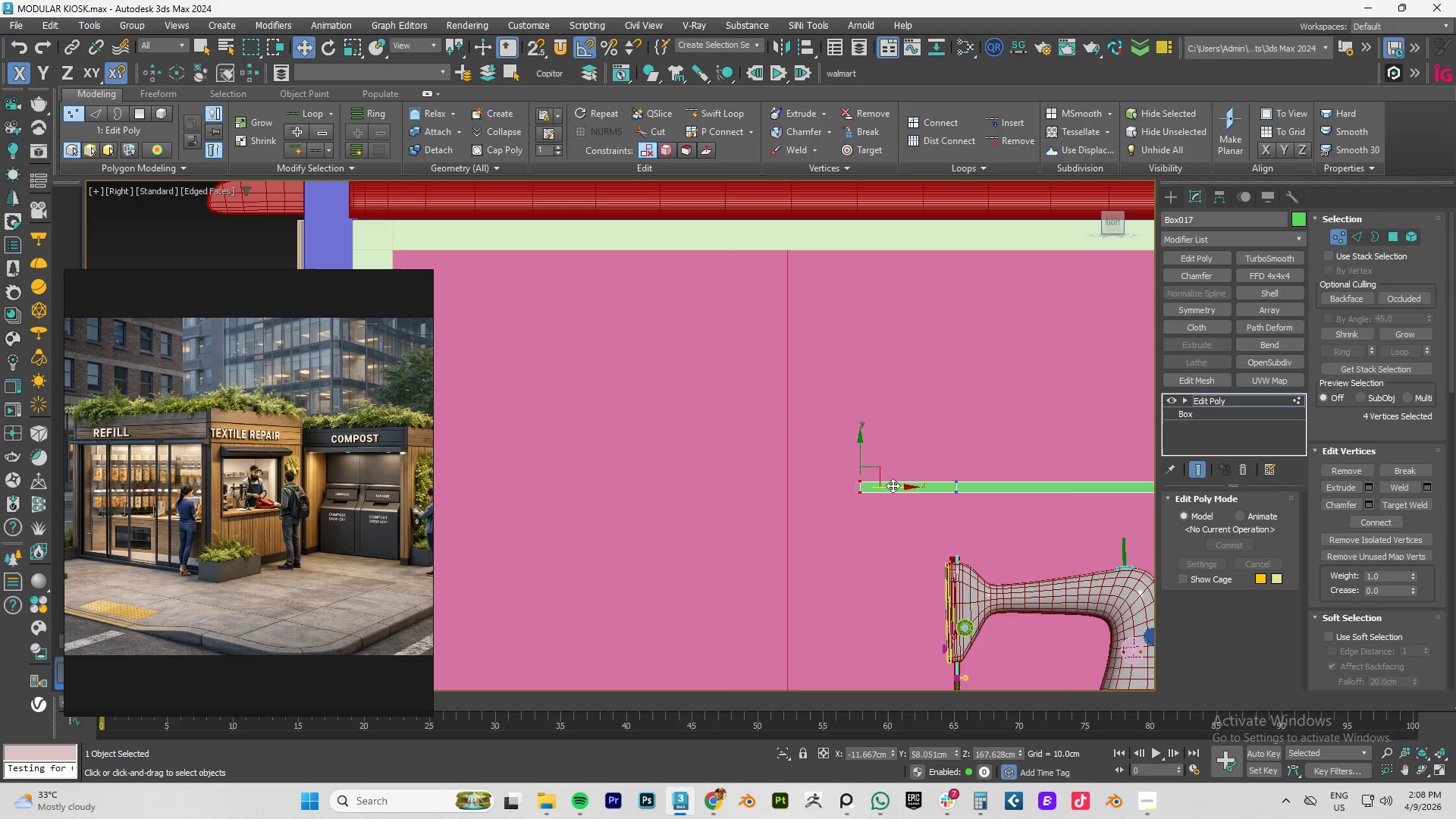 
left_click_drag(start_coordinate=[893, 486], to_coordinate=[787, 224])
 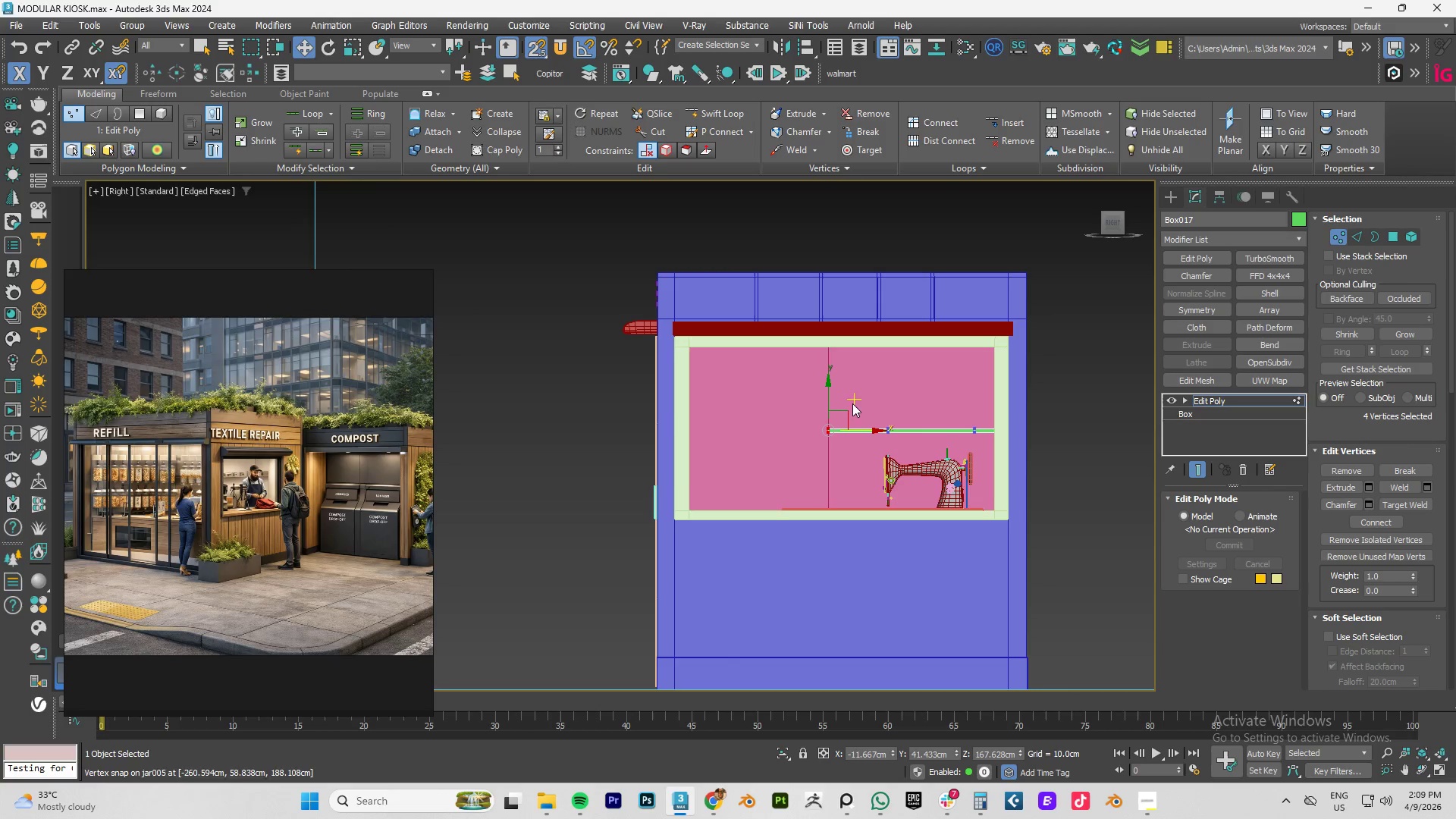 
key(S)
 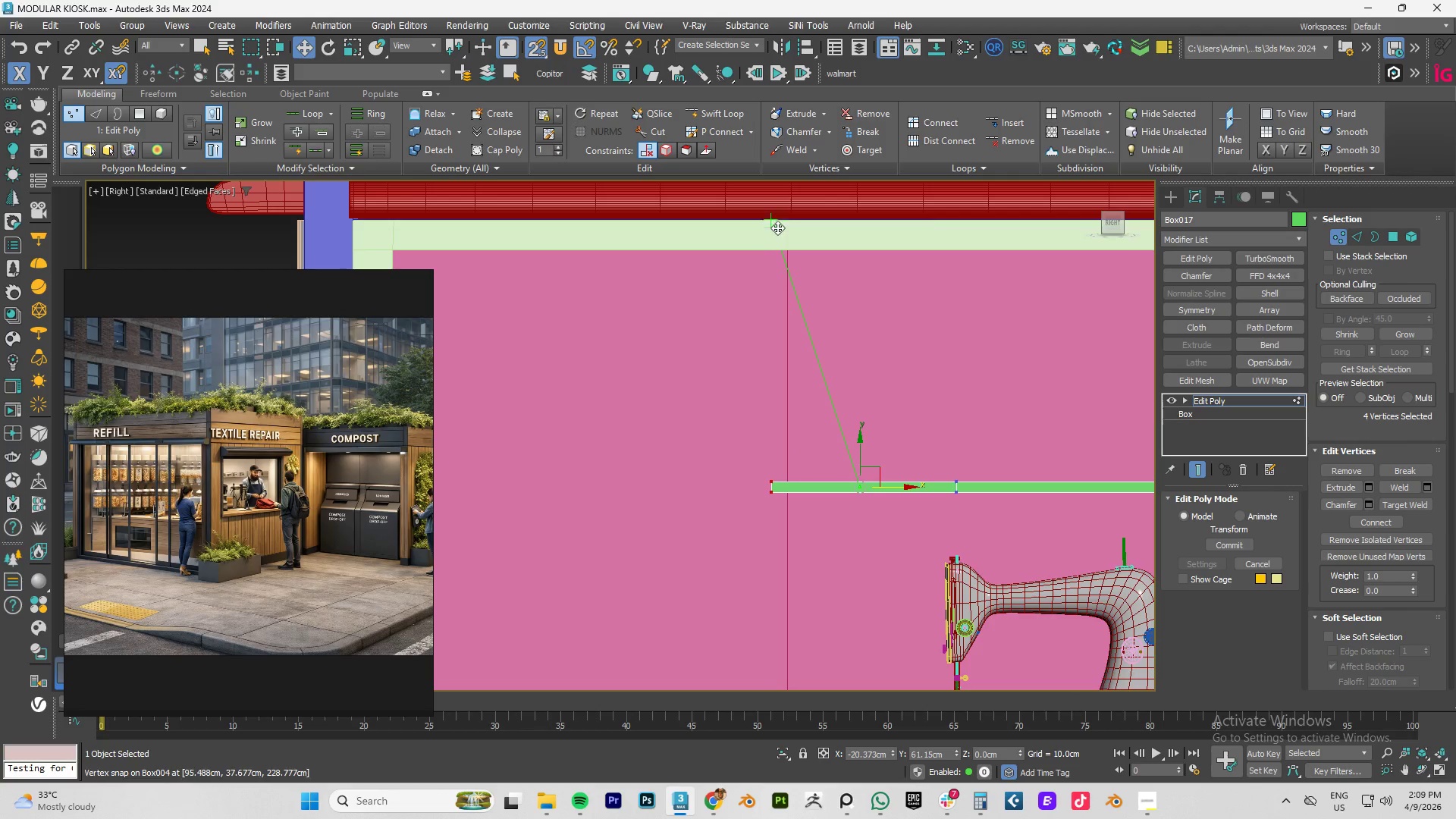 
scroll: coordinate [851, 400], scroll_direction: down, amount: 3.0
 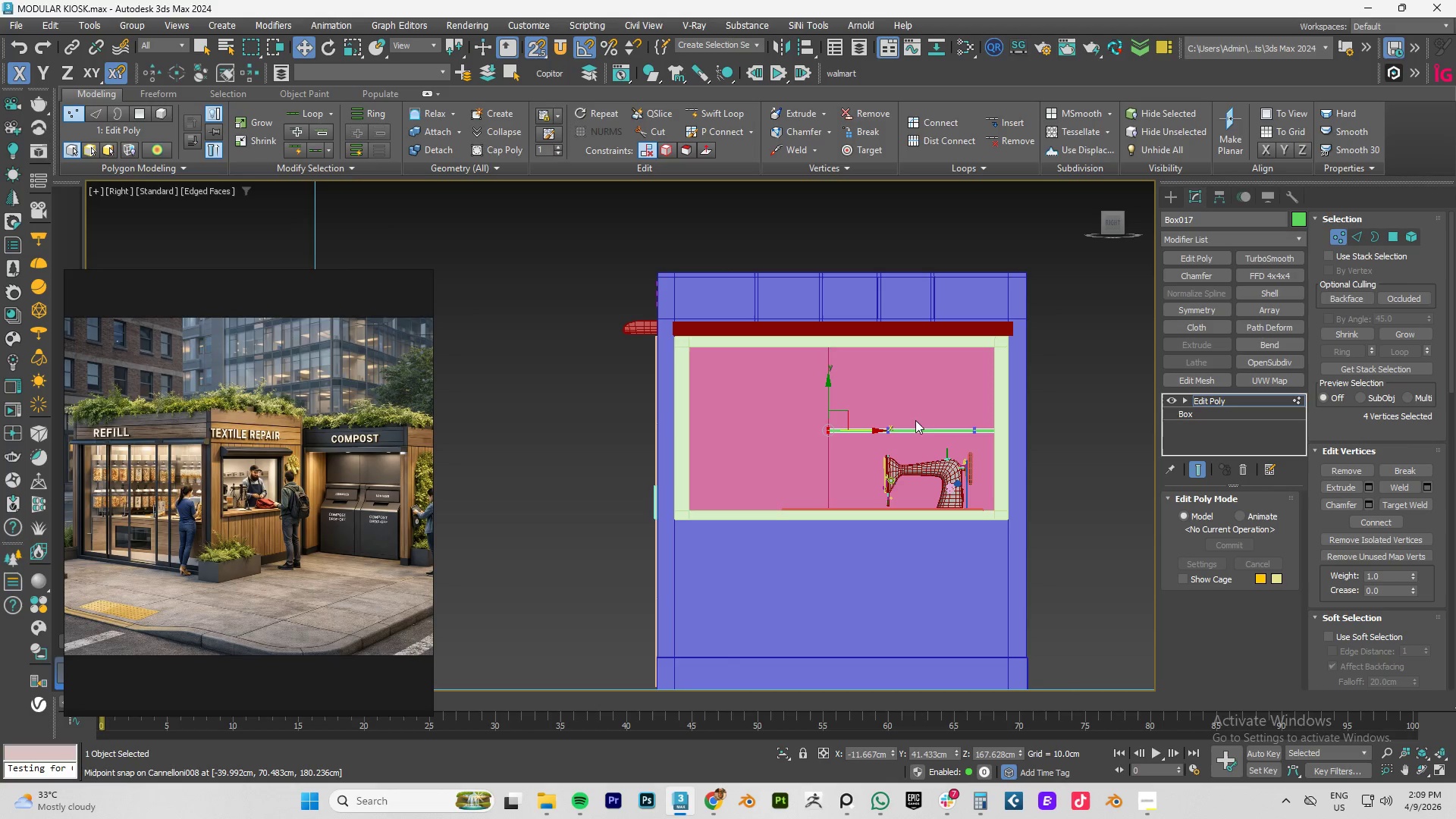 
hold_key(key=AltLeft, duration=0.39)
 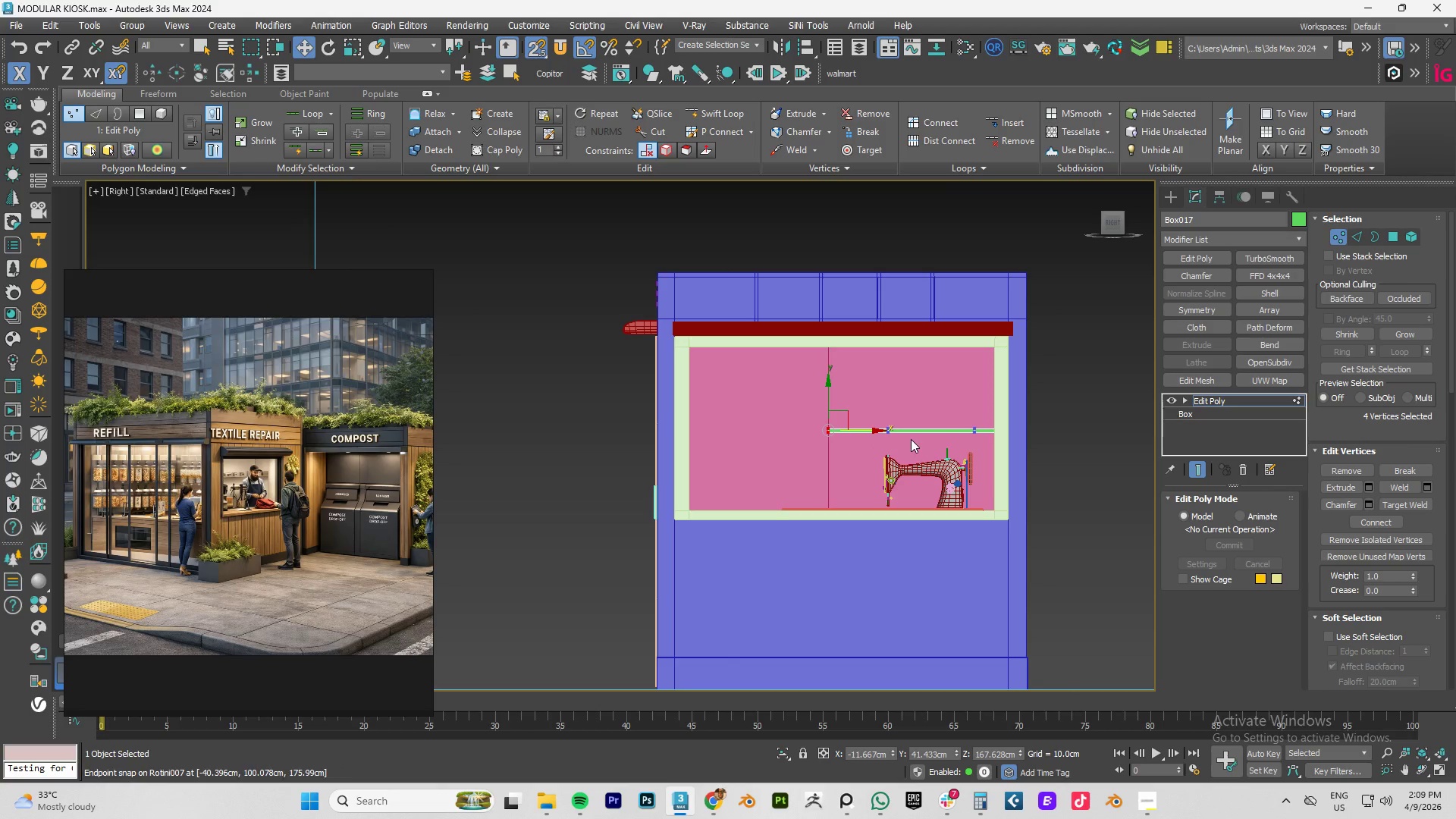 
key(Alt+AltLeft)
 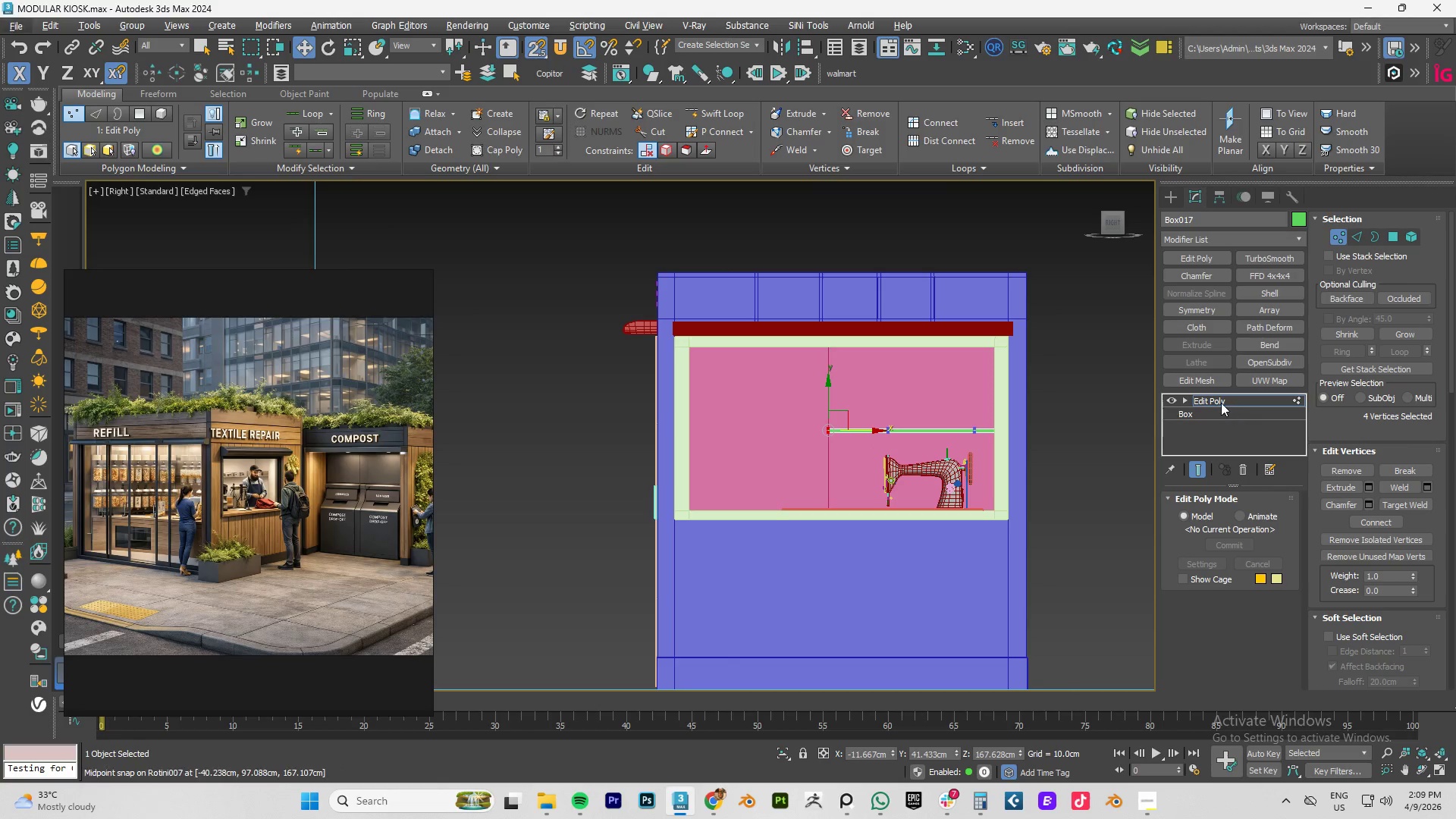 
left_click([1219, 399])
 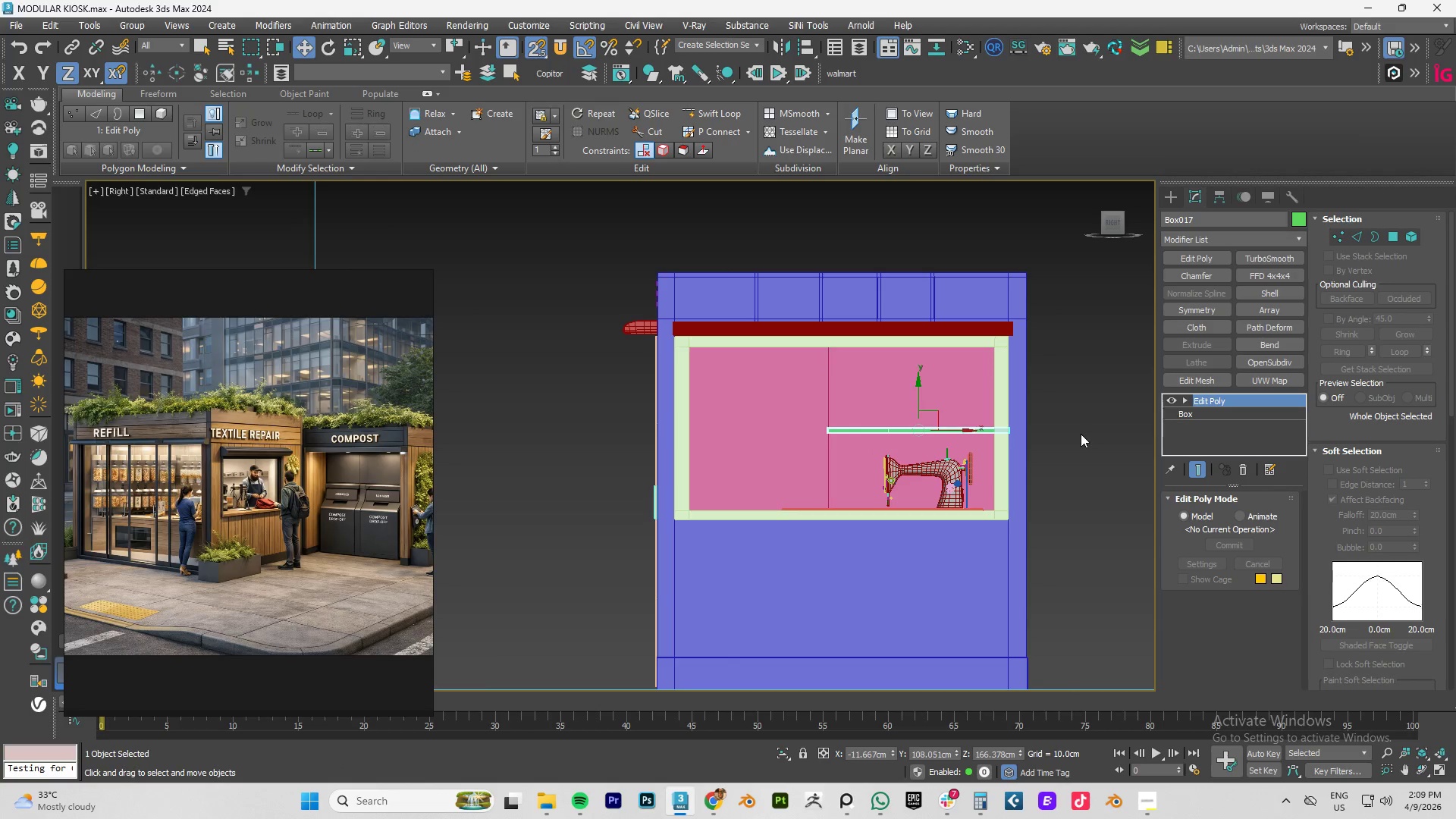 
key(S)
 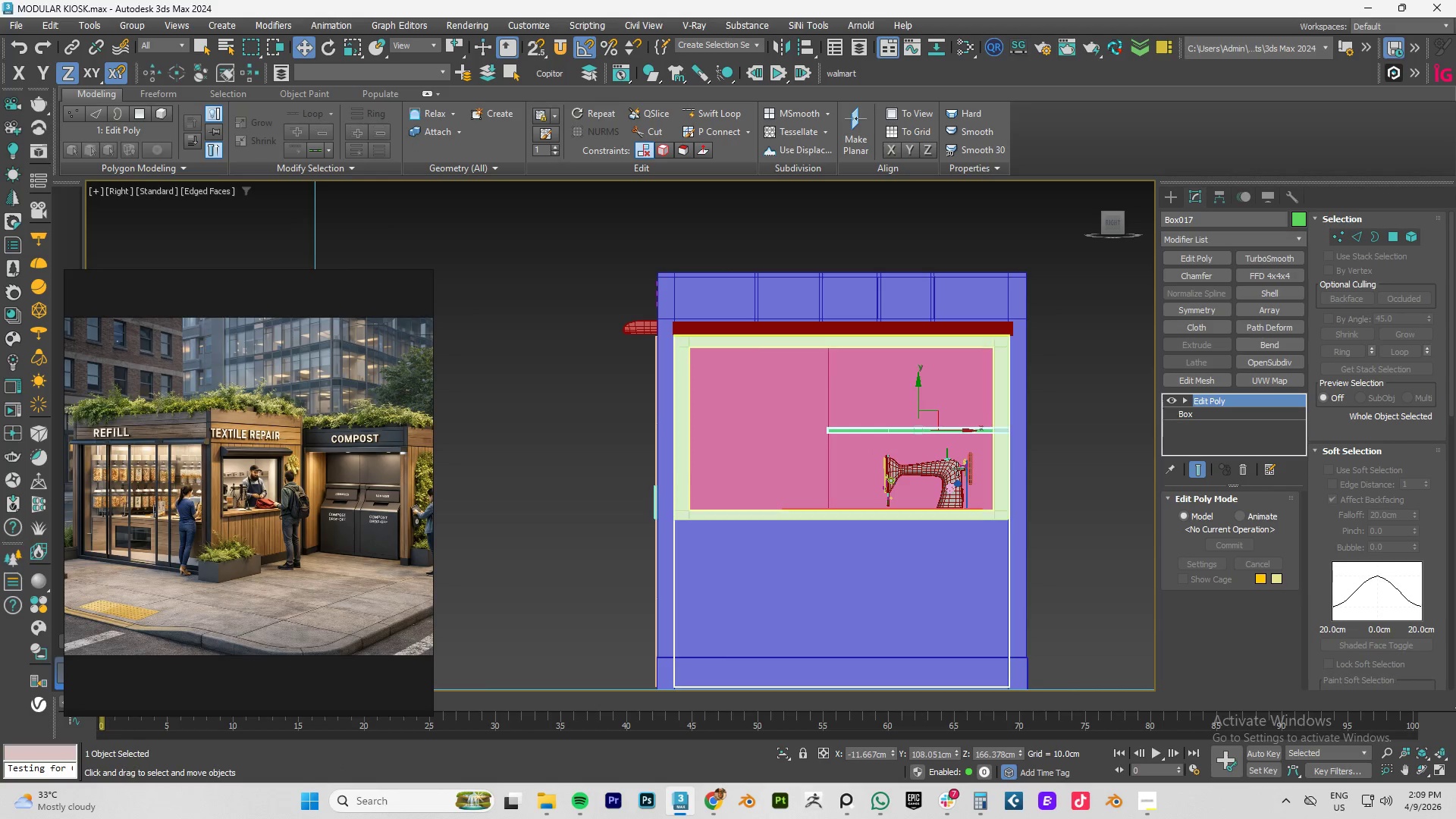 
hold_key(key=AltLeft, duration=1.5)
 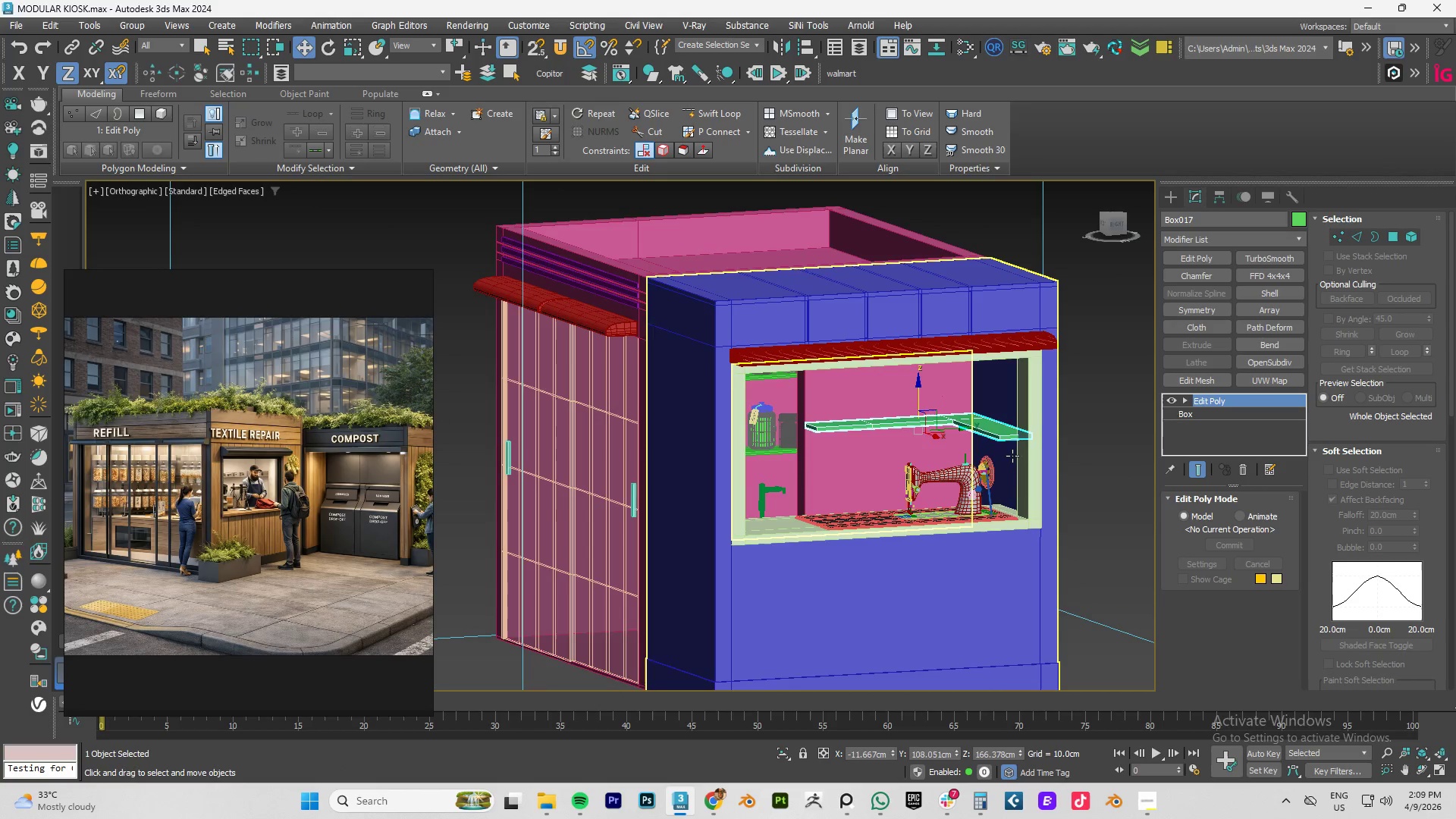 
key(Alt+AltLeft)
 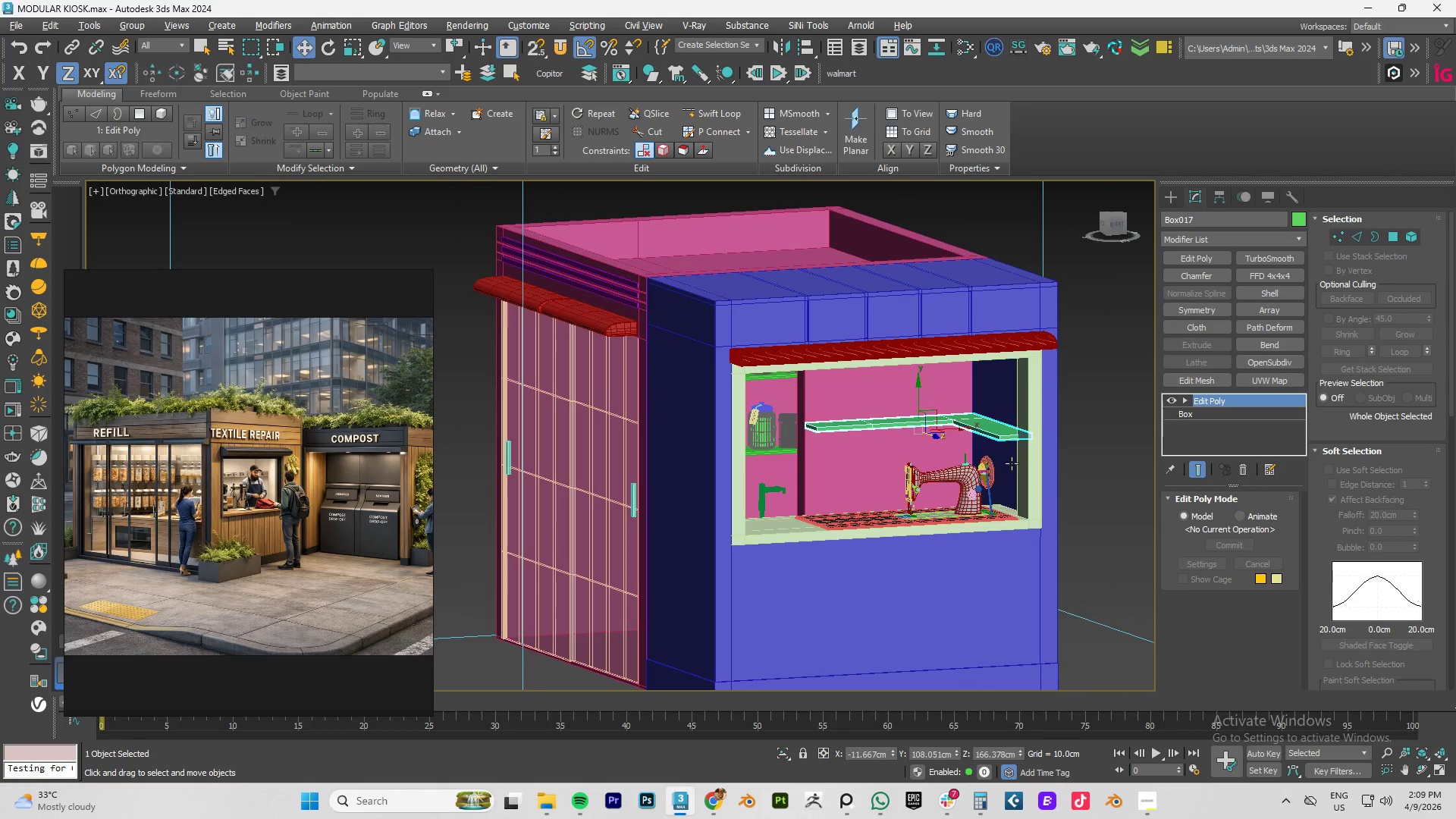 
key(Alt+AltLeft)
 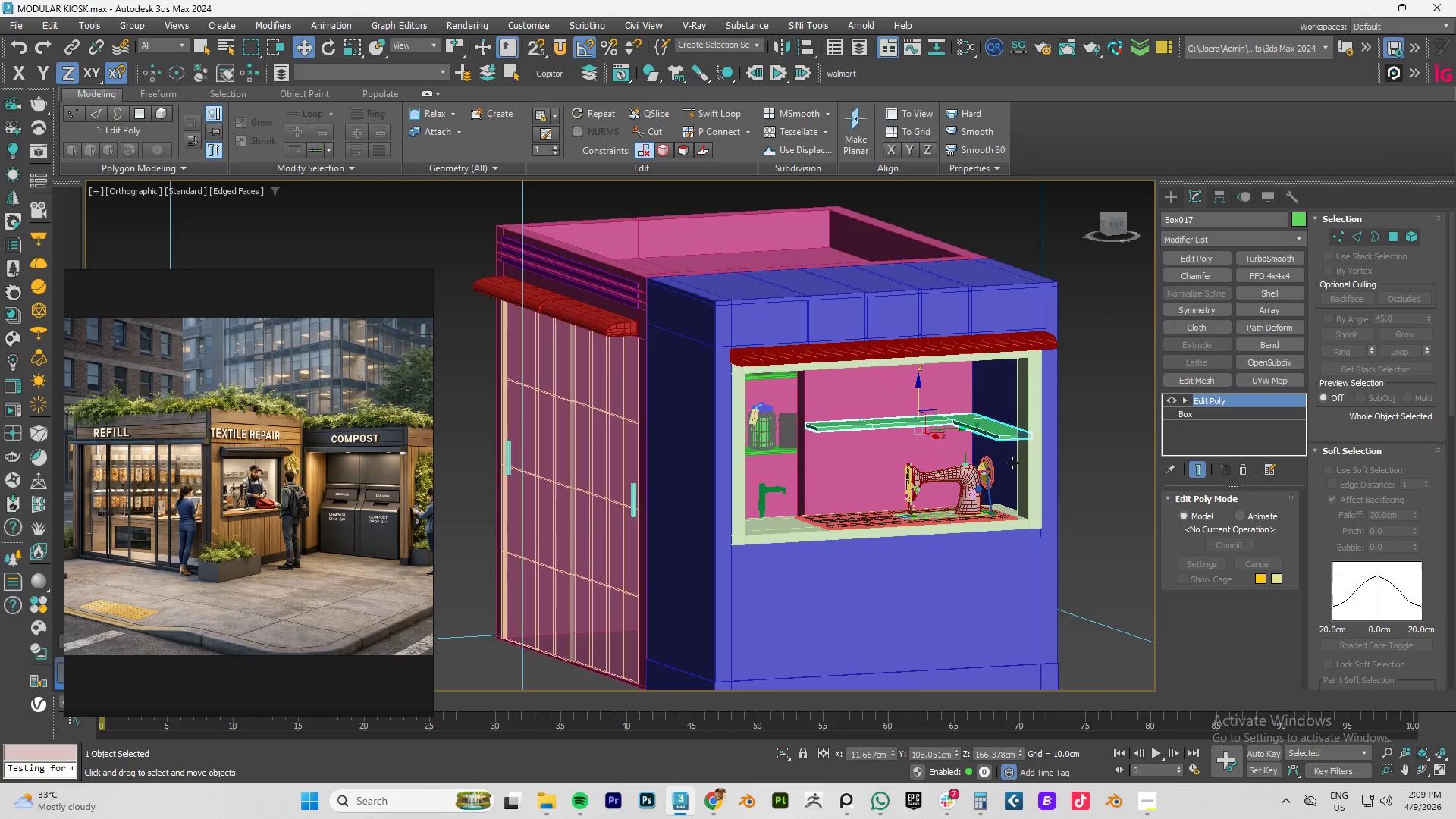 
key(Alt+AltLeft)
 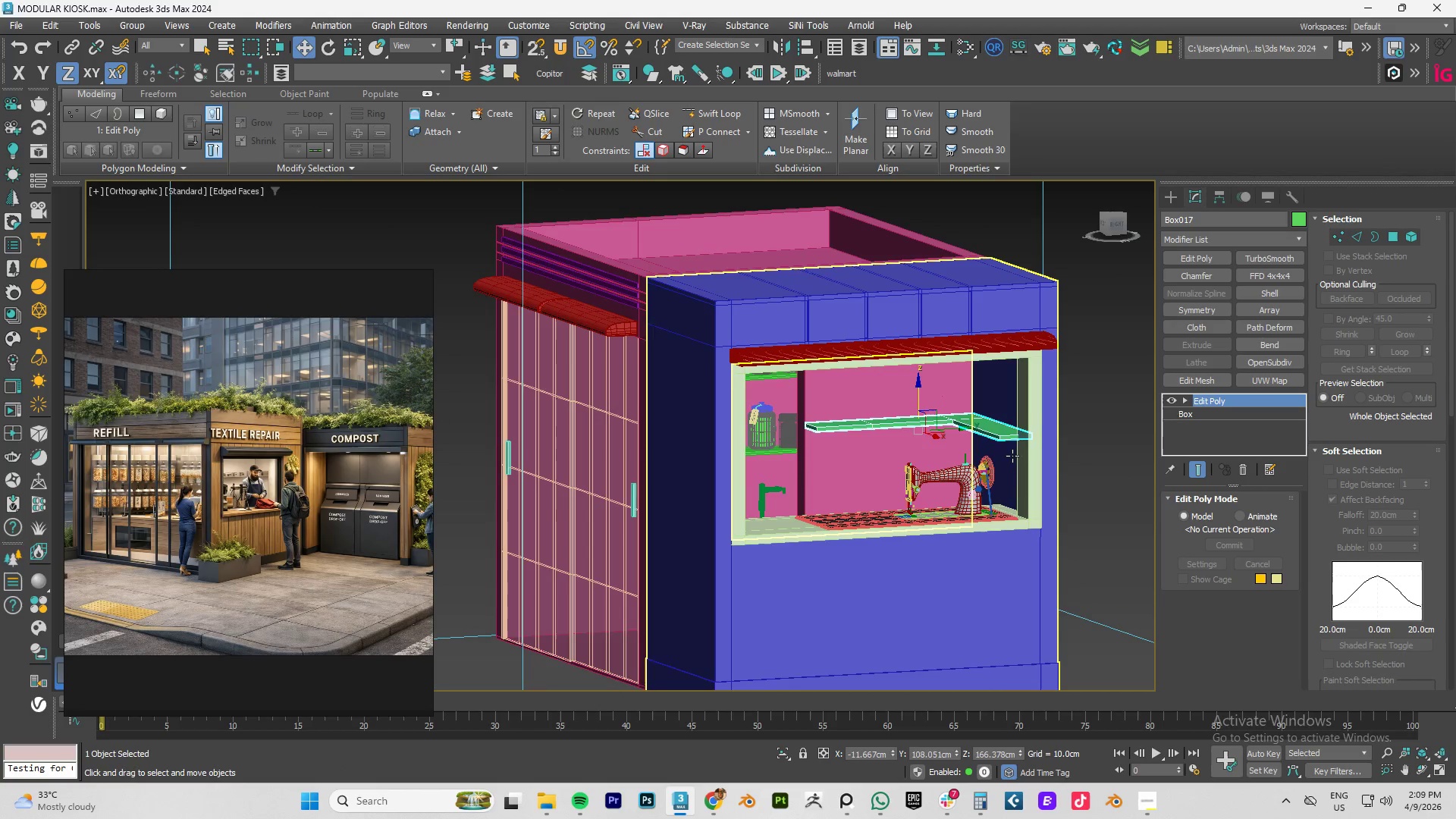 
key(F4)
 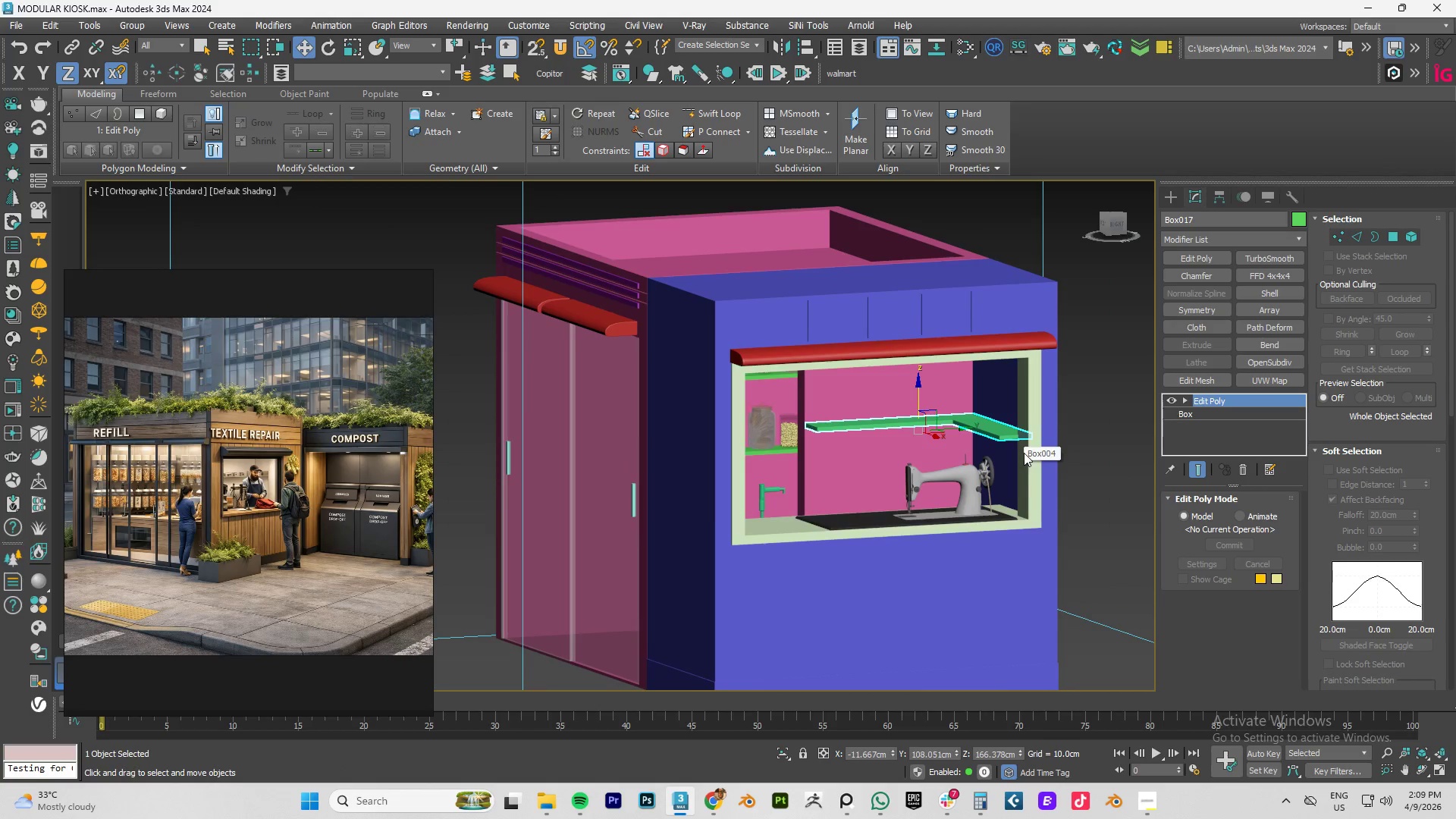 
hold_key(key=AltLeft, duration=1.41)
 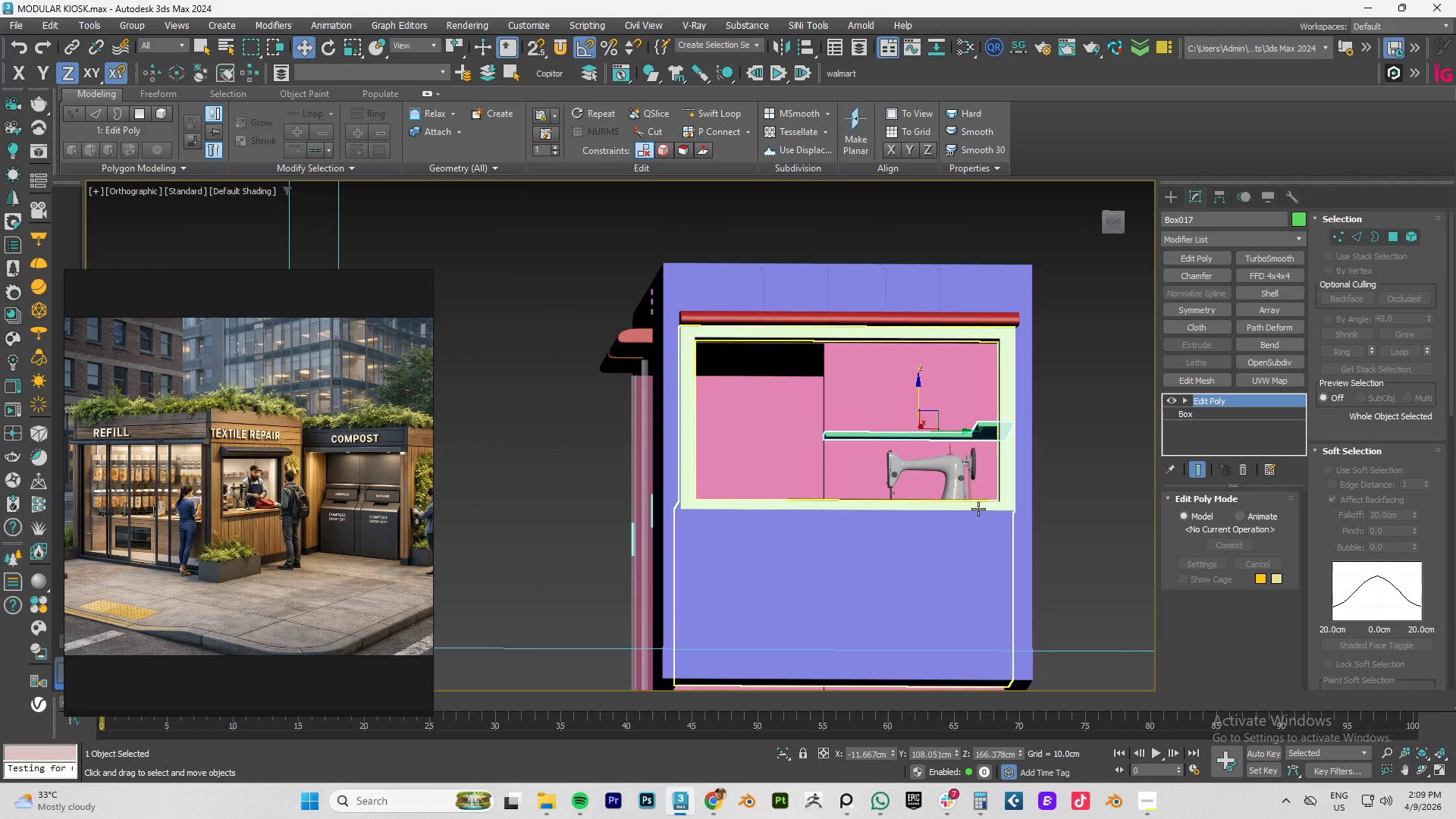 
type(fzx)
 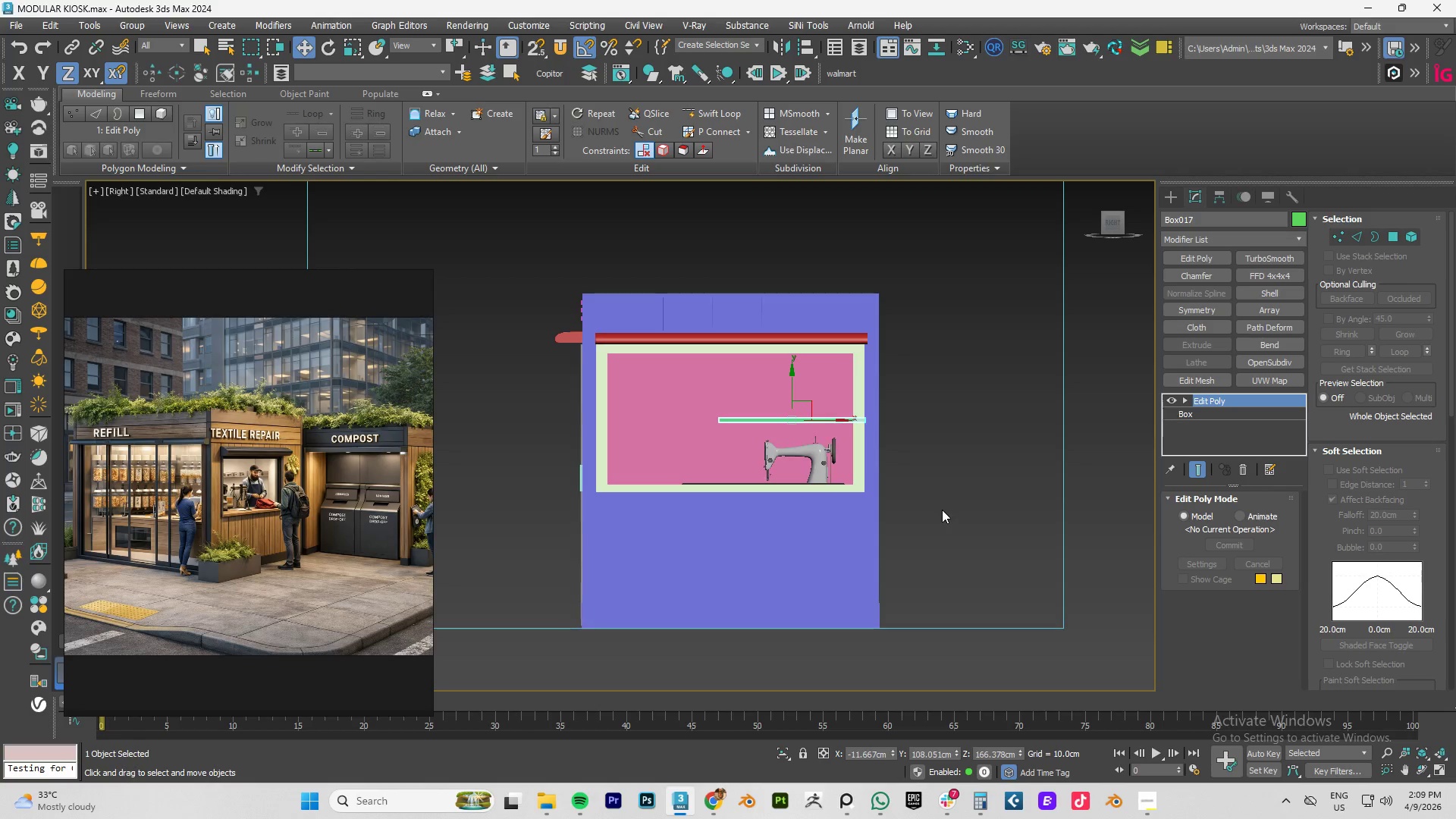 
scroll: coordinate [942, 510], scroll_direction: down, amount: 2.0
 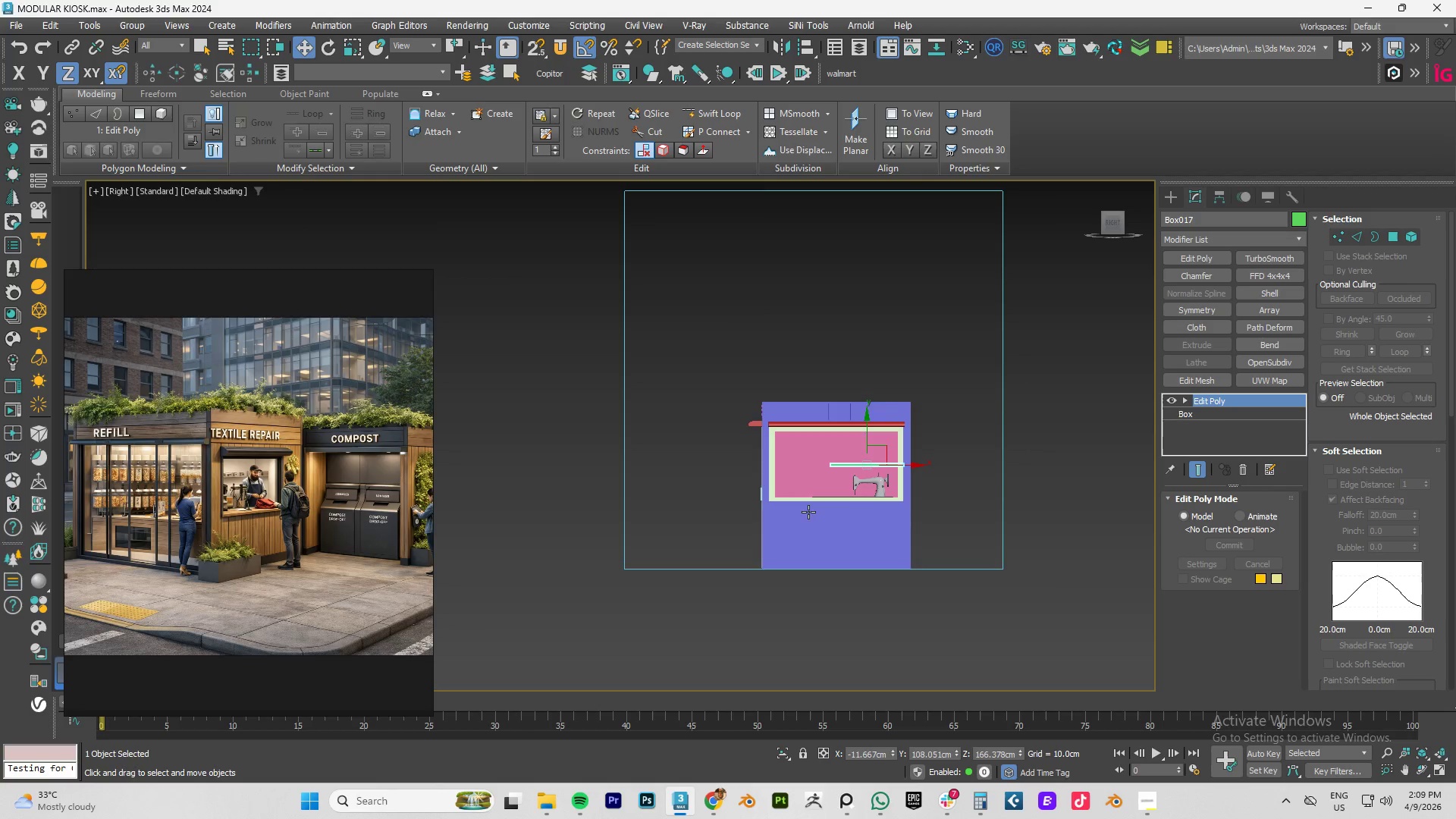 
left_click([806, 513])
 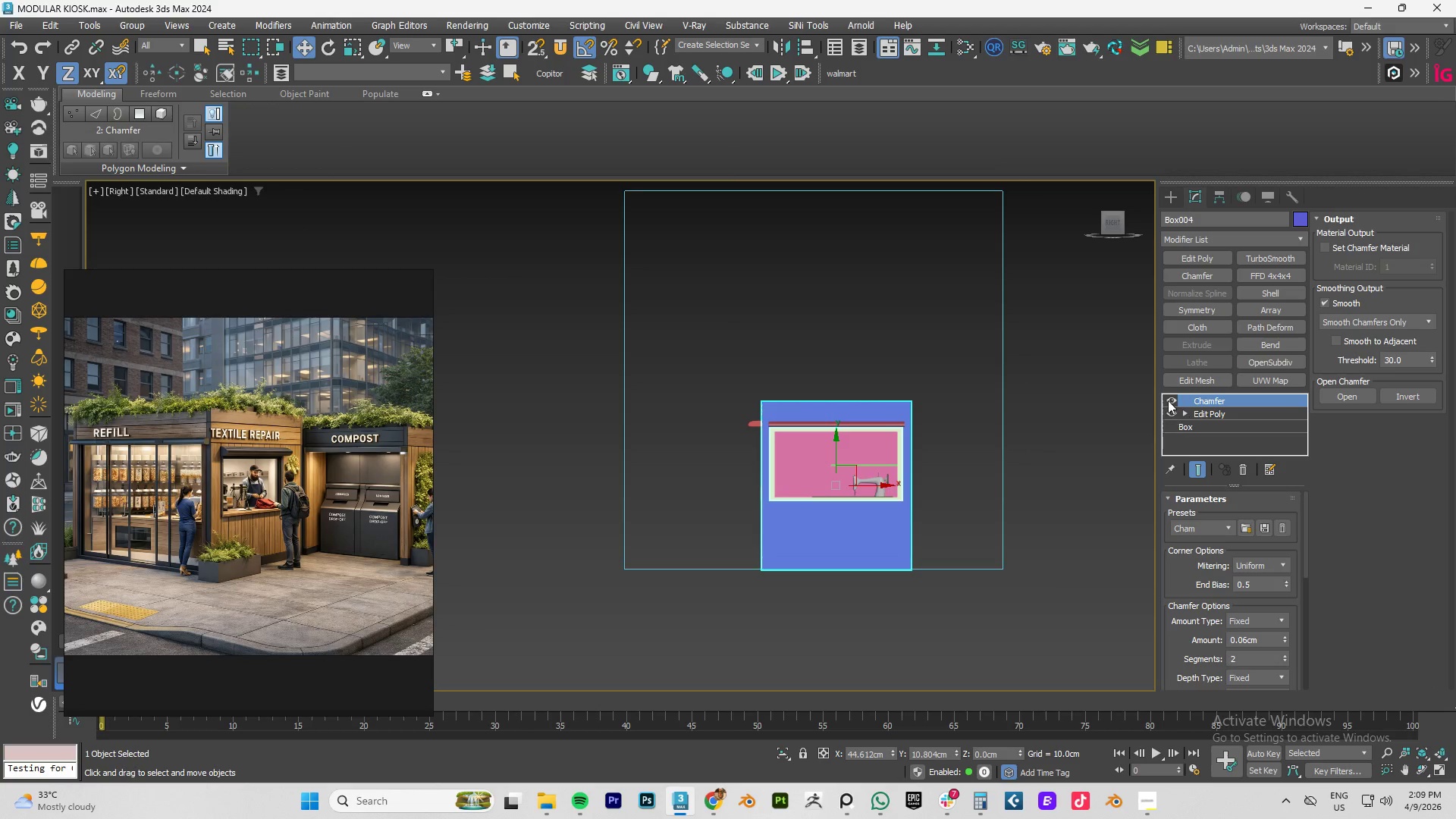 
left_click([1170, 398])
 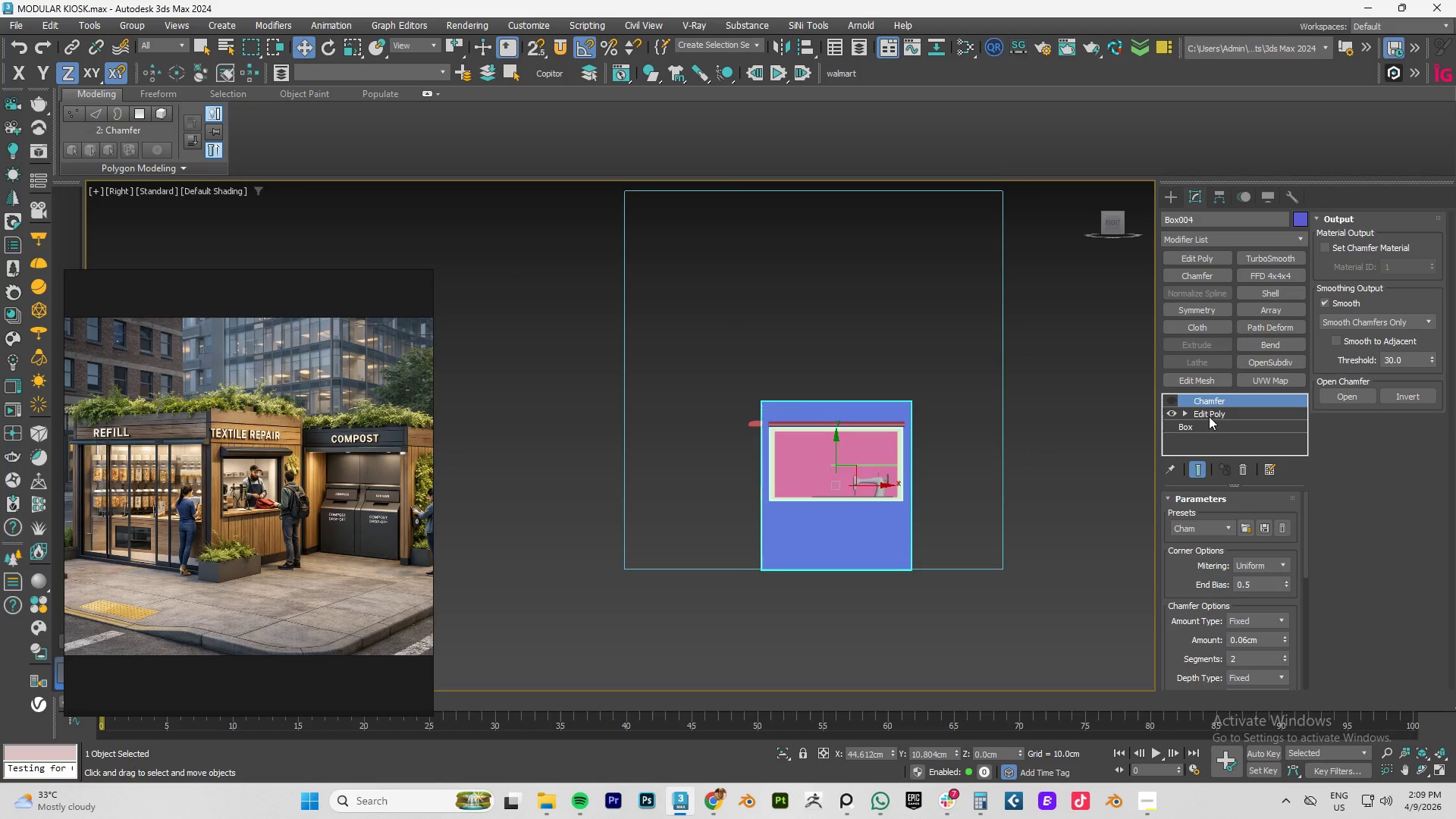 
left_click([1209, 416])
 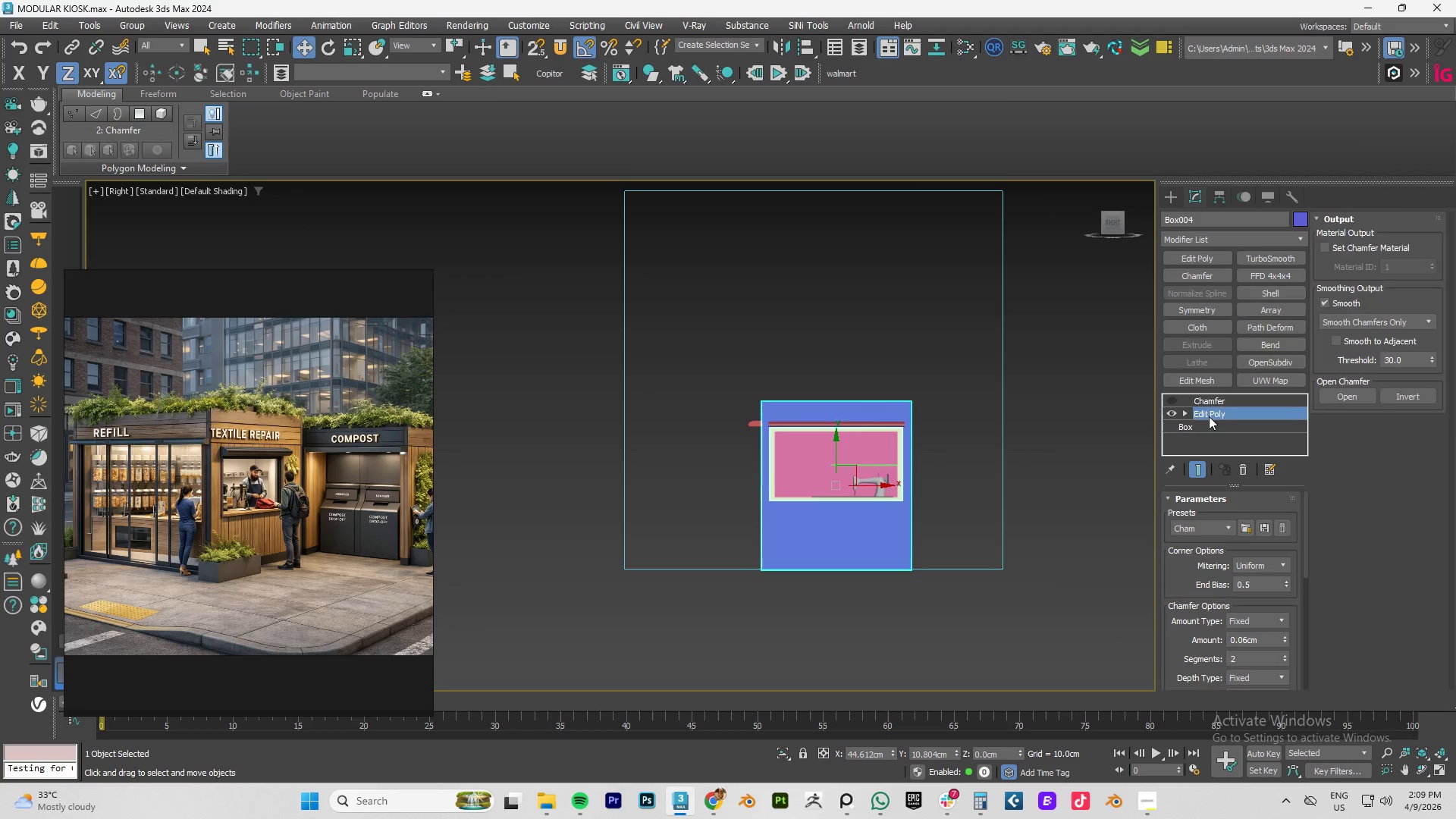 
key(1)
 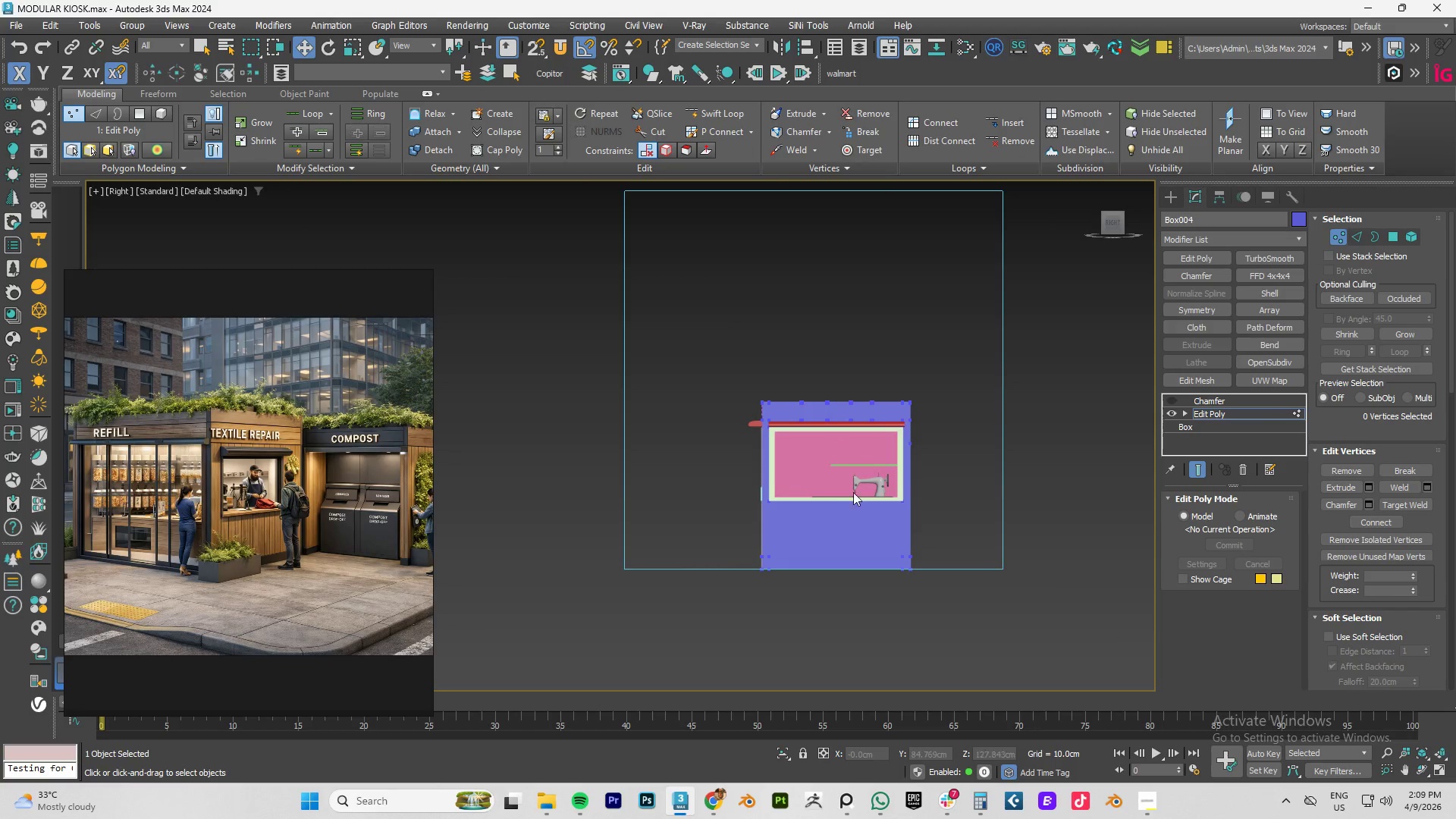 
scroll: coordinate [828, 500], scroll_direction: up, amount: 4.0
 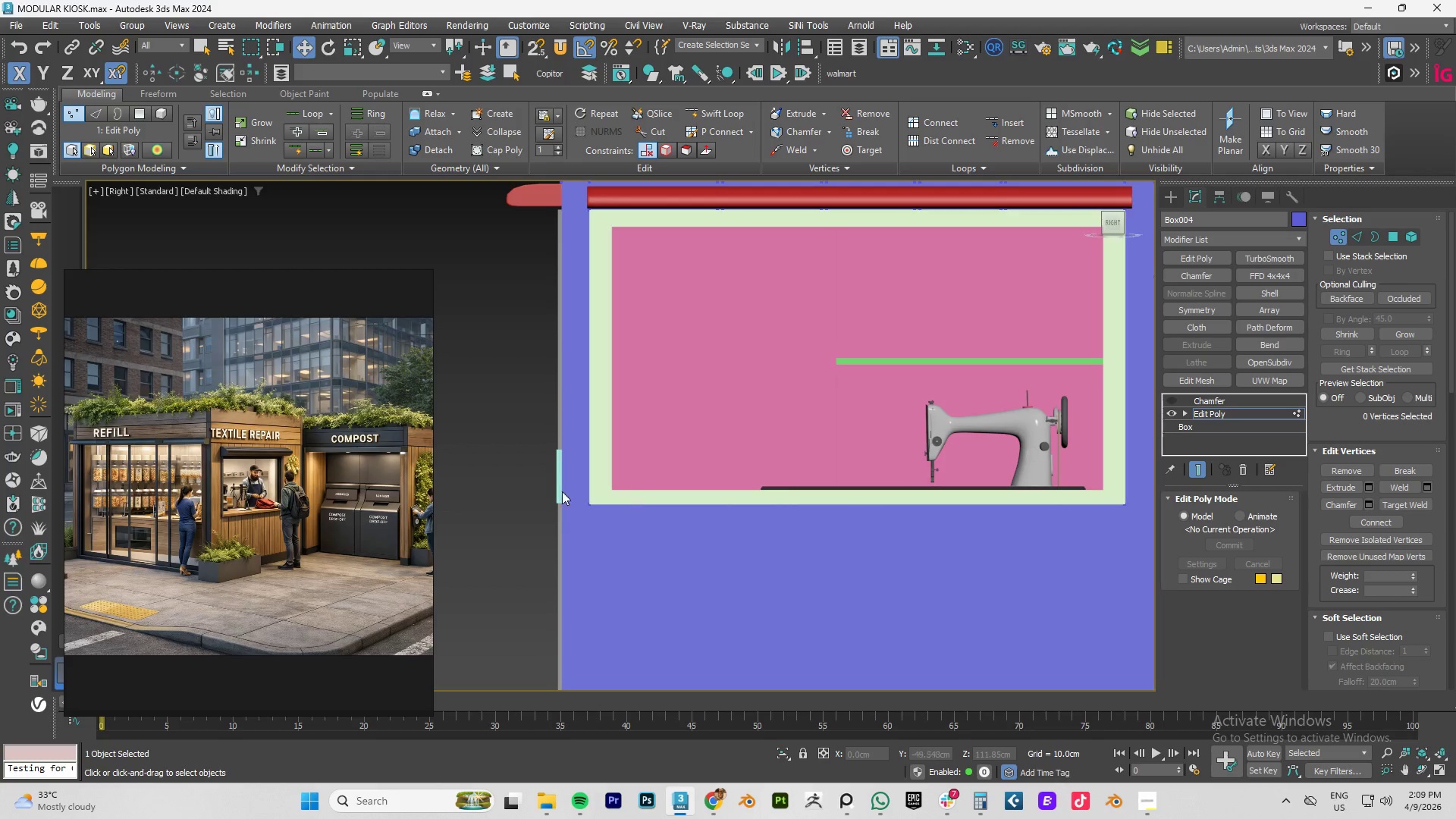 
left_click_drag(start_coordinate=[502, 468], to_coordinate=[1433, 587])
 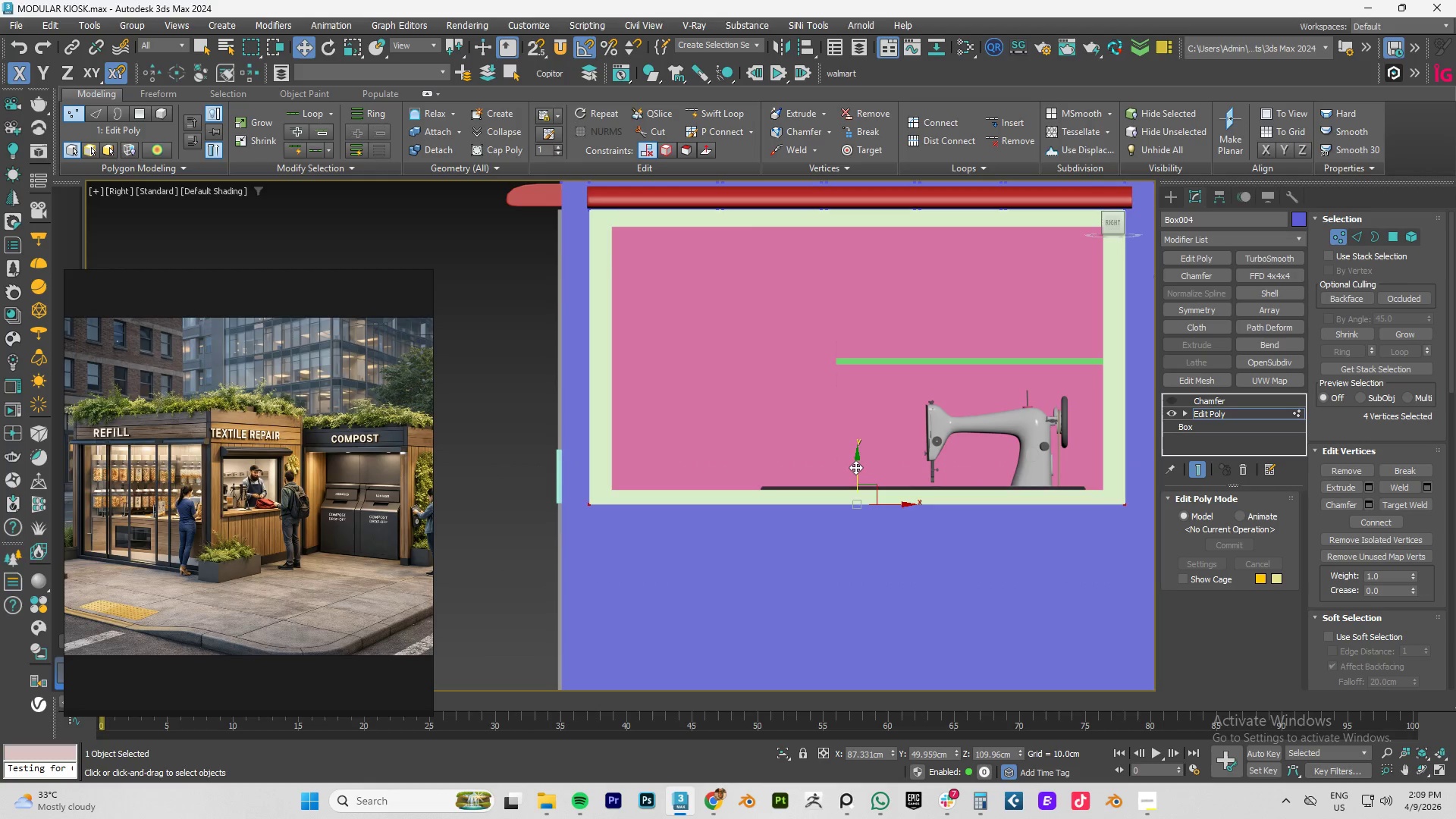 
left_click_drag(start_coordinate=[855, 466], to_coordinate=[855, 498])
 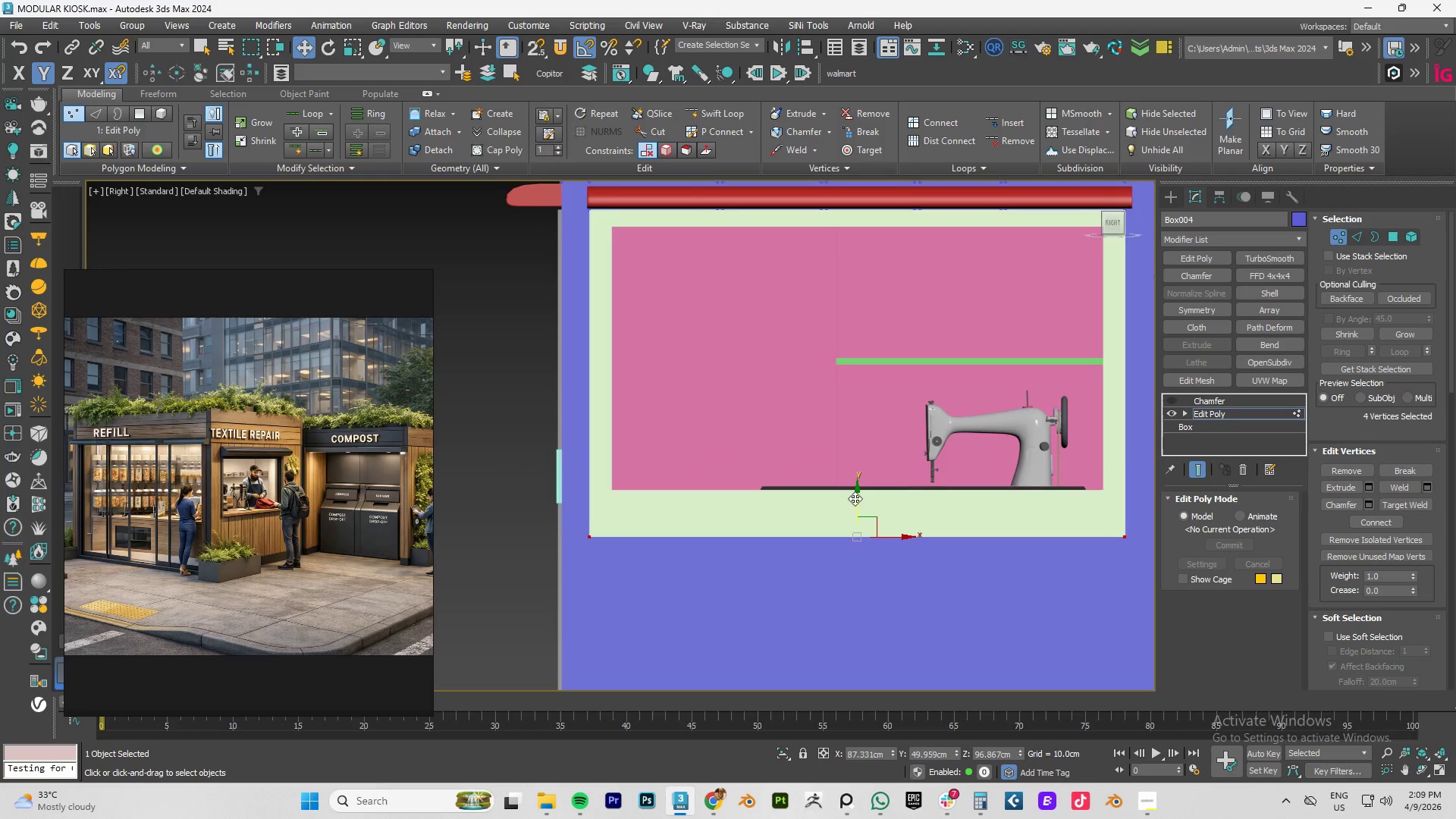 
key(Control+Z)
 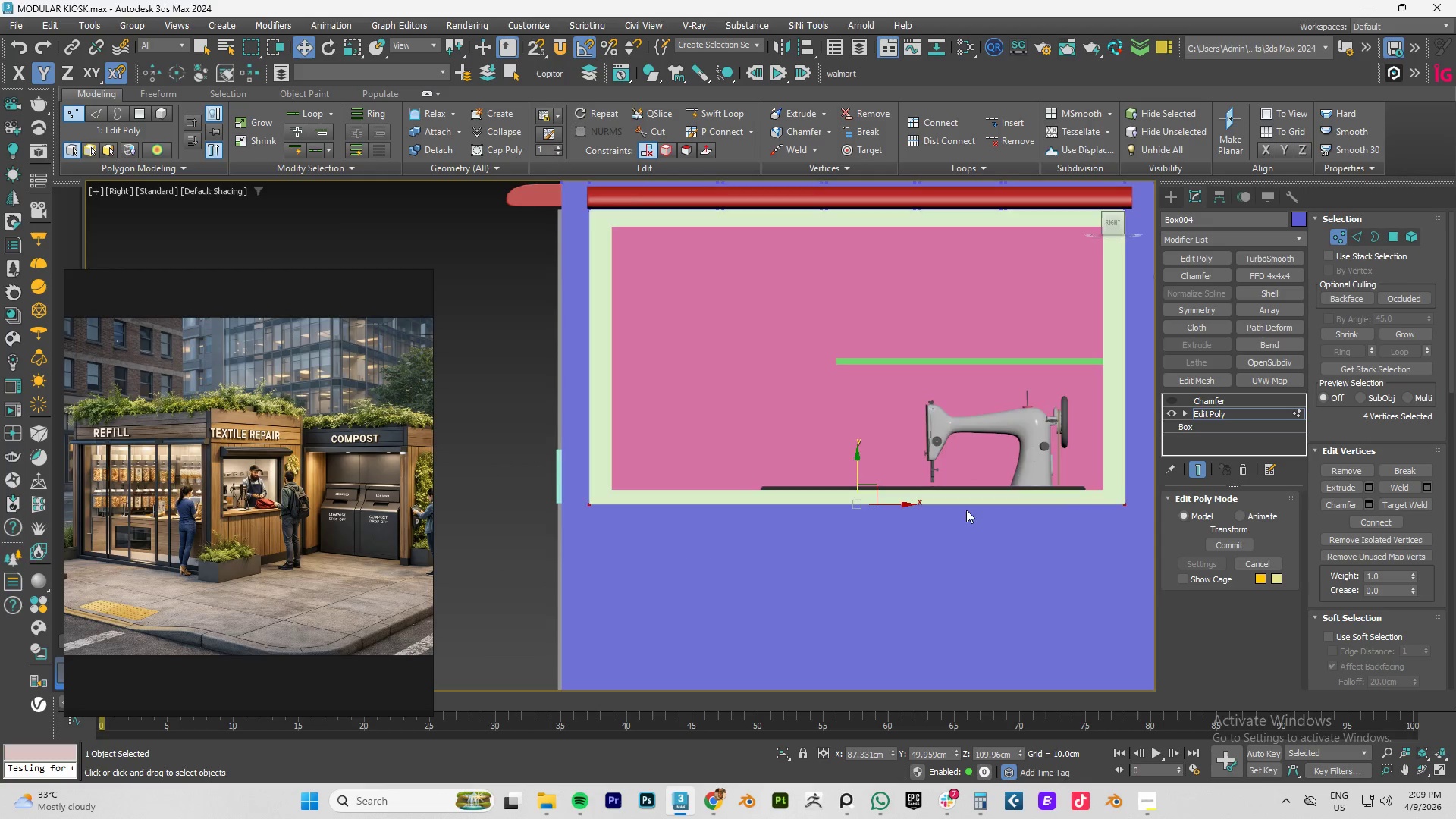 
scroll: coordinate [972, 510], scroll_direction: down, amount: 2.0
 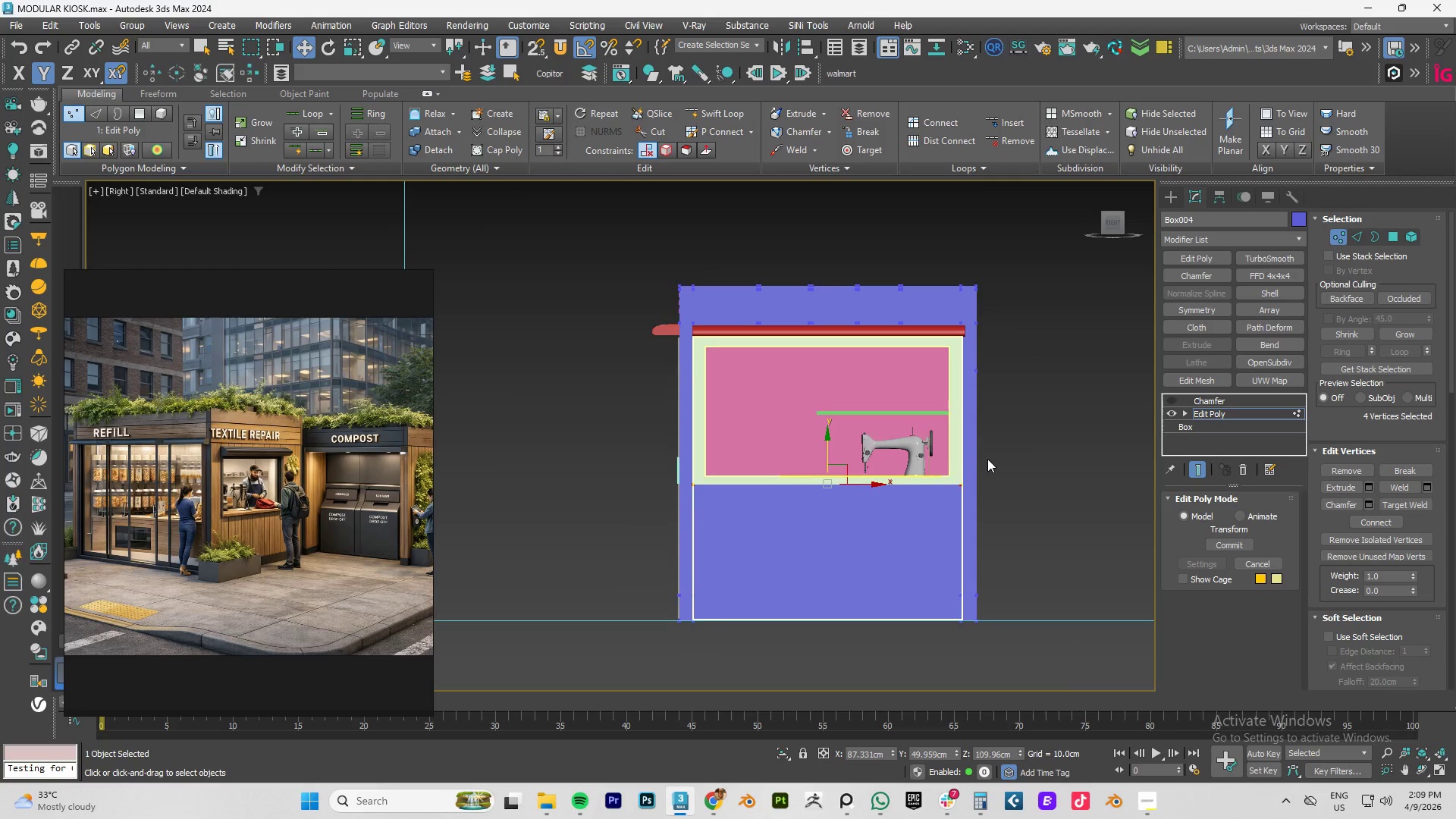 
left_click_drag(start_coordinate=[1031, 440], to_coordinate=[601, 522])
 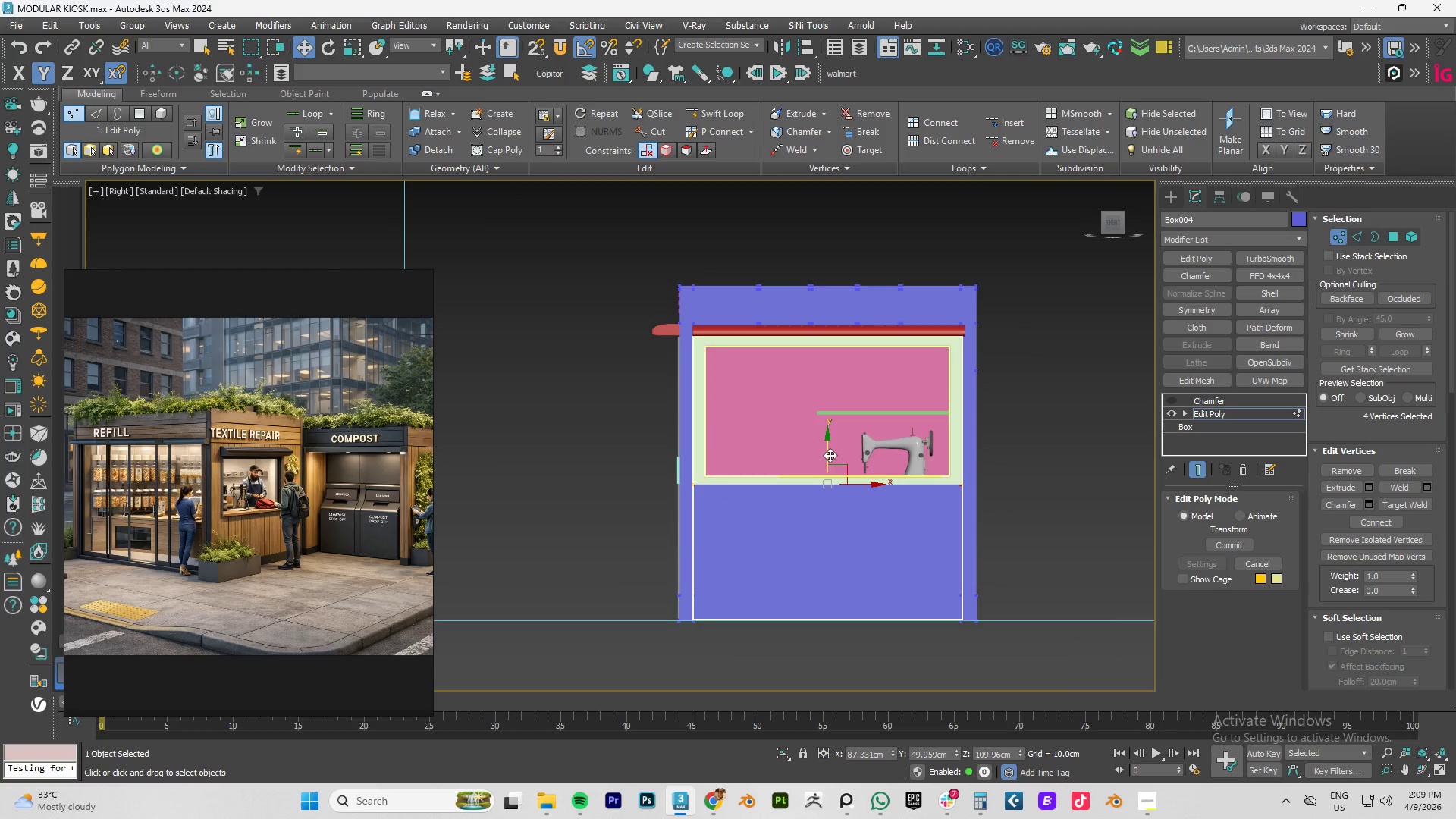 
hold_key(key=AltLeft, duration=1.51)
 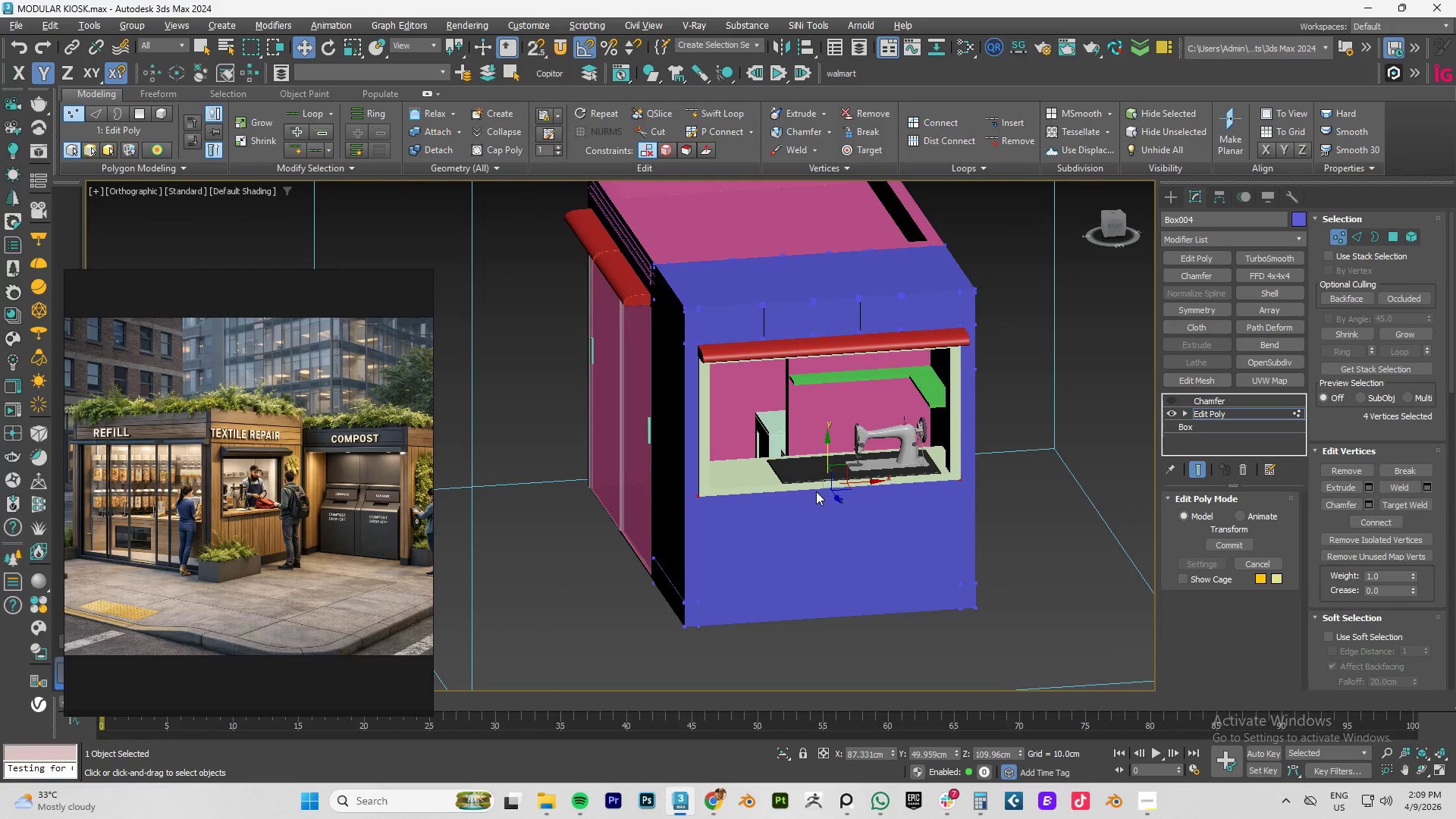 
hold_key(key=AltLeft, duration=1.5)
 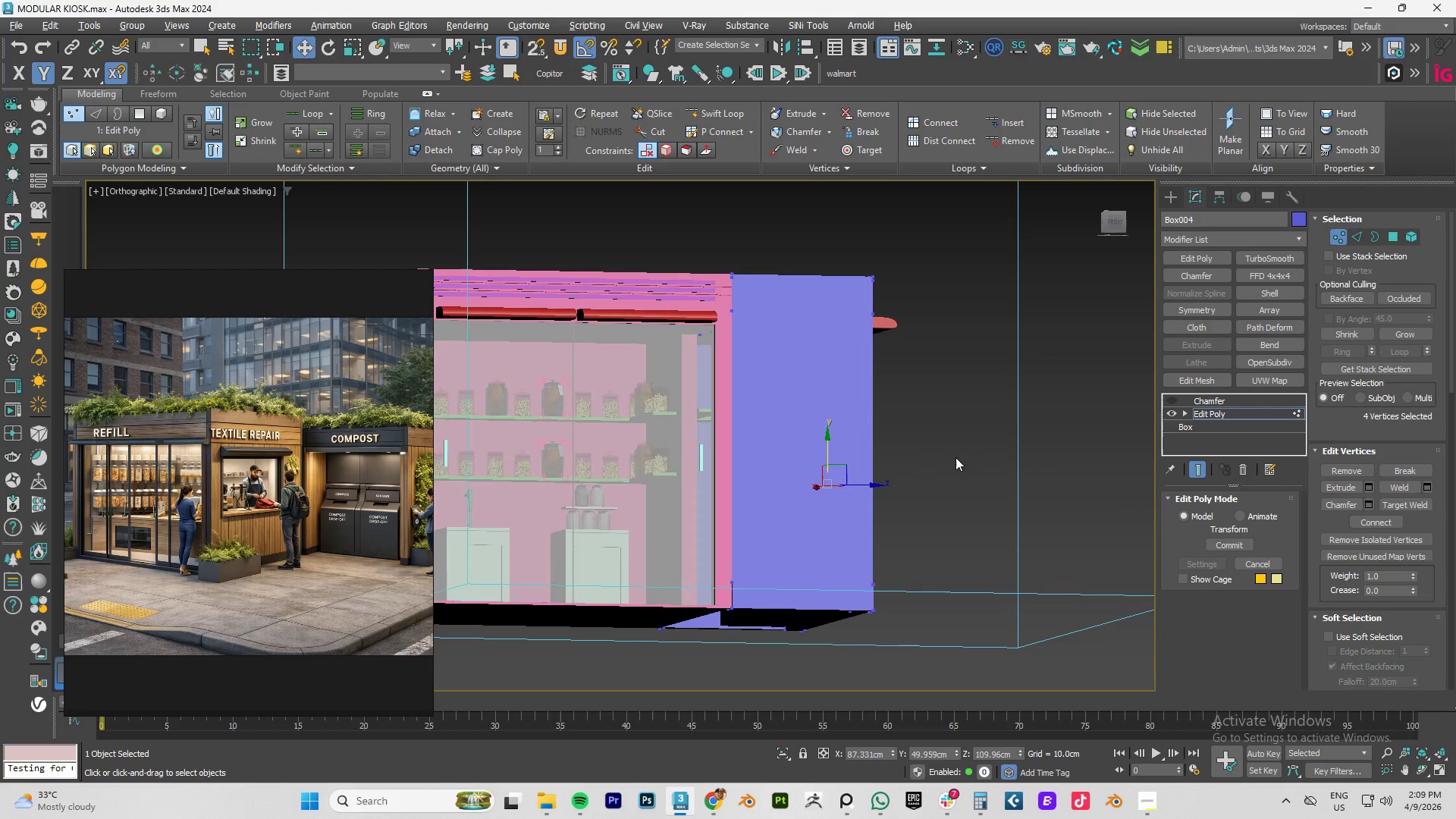 
hold_key(key=AltLeft, duration=1.19)
 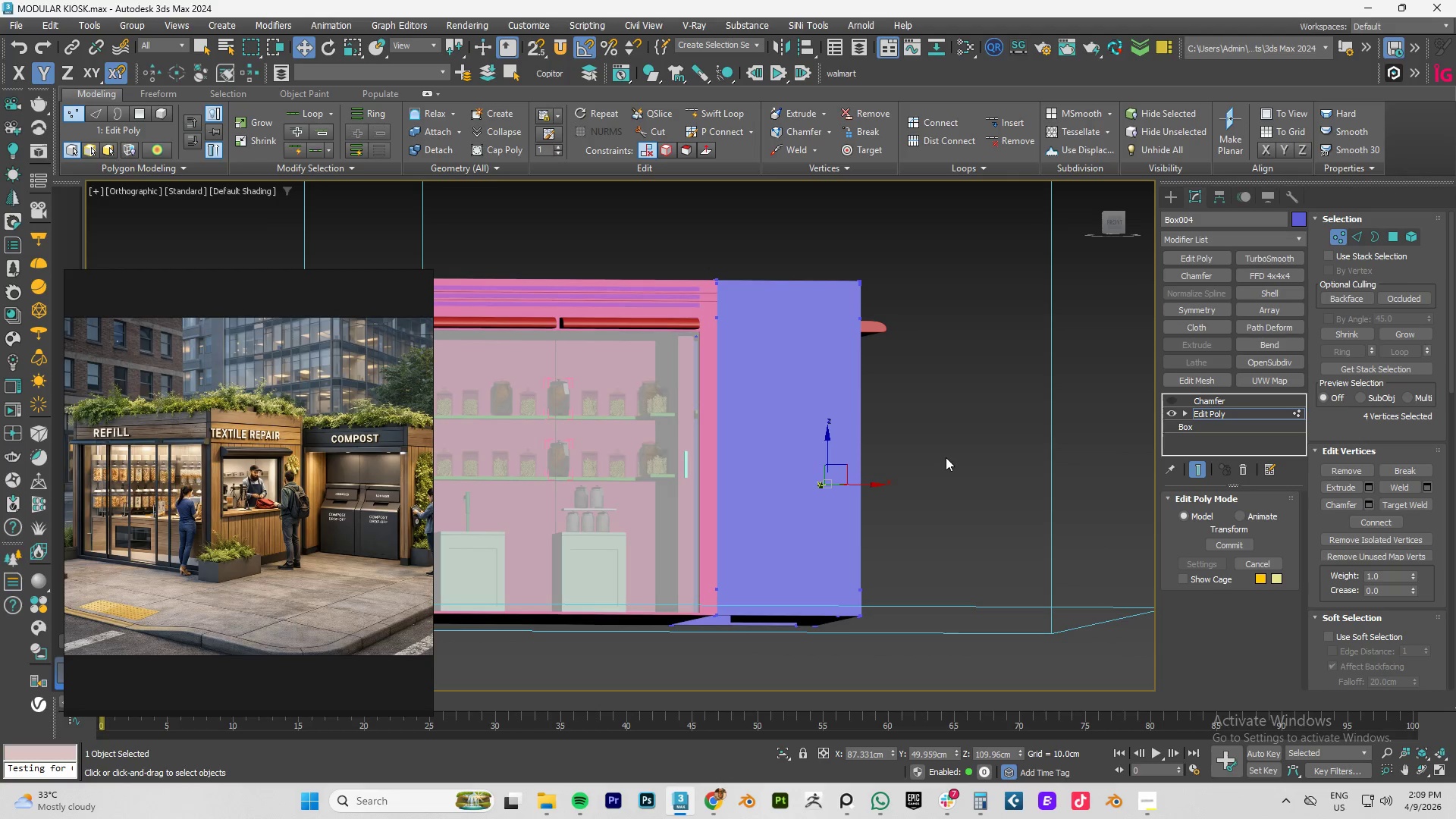 
key(F3)
 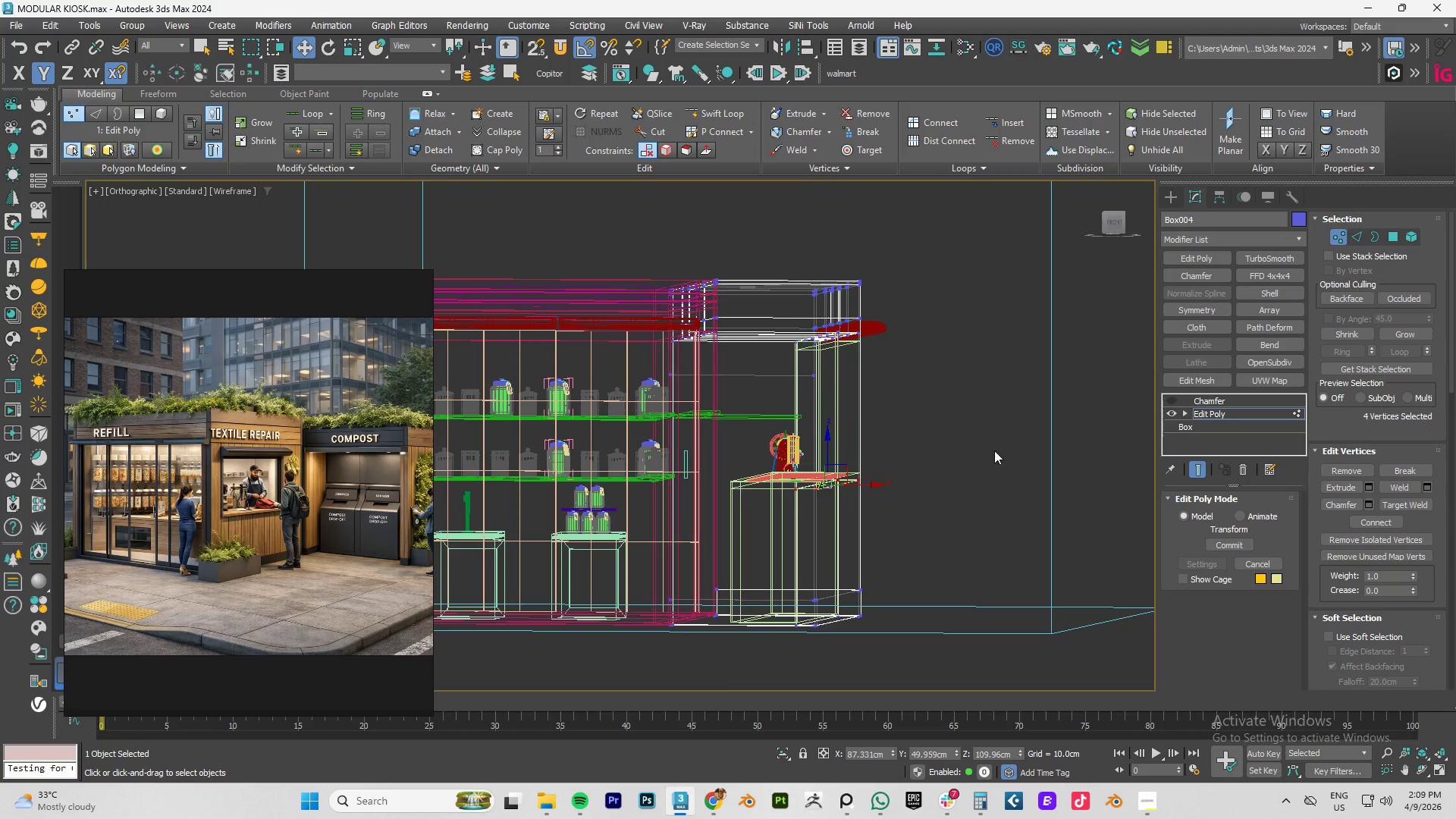 
left_click_drag(start_coordinate=[991, 450], to_coordinate=[650, 504])
 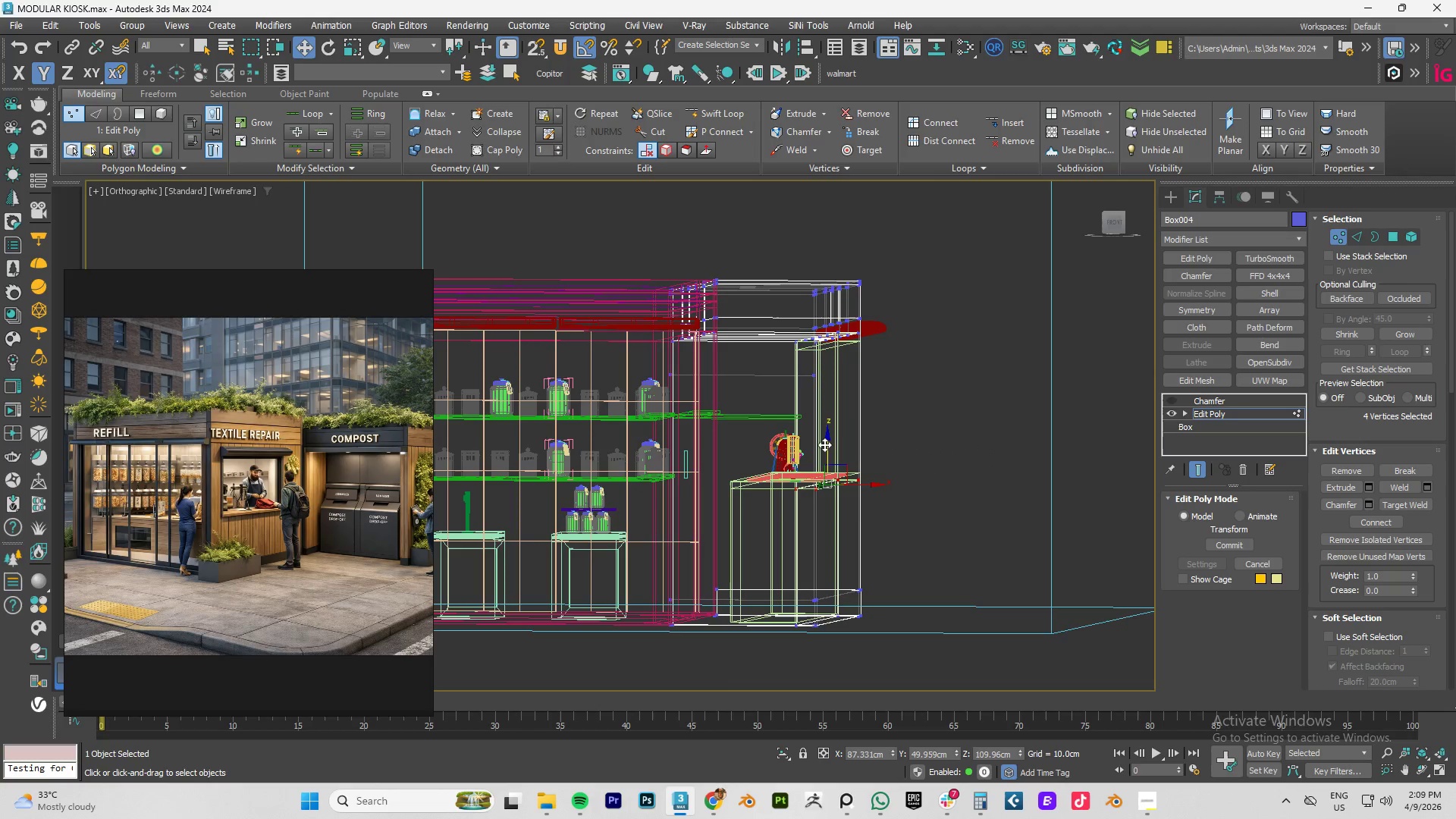 
left_click_drag(start_coordinate=[827, 444], to_coordinate=[827, 456])
 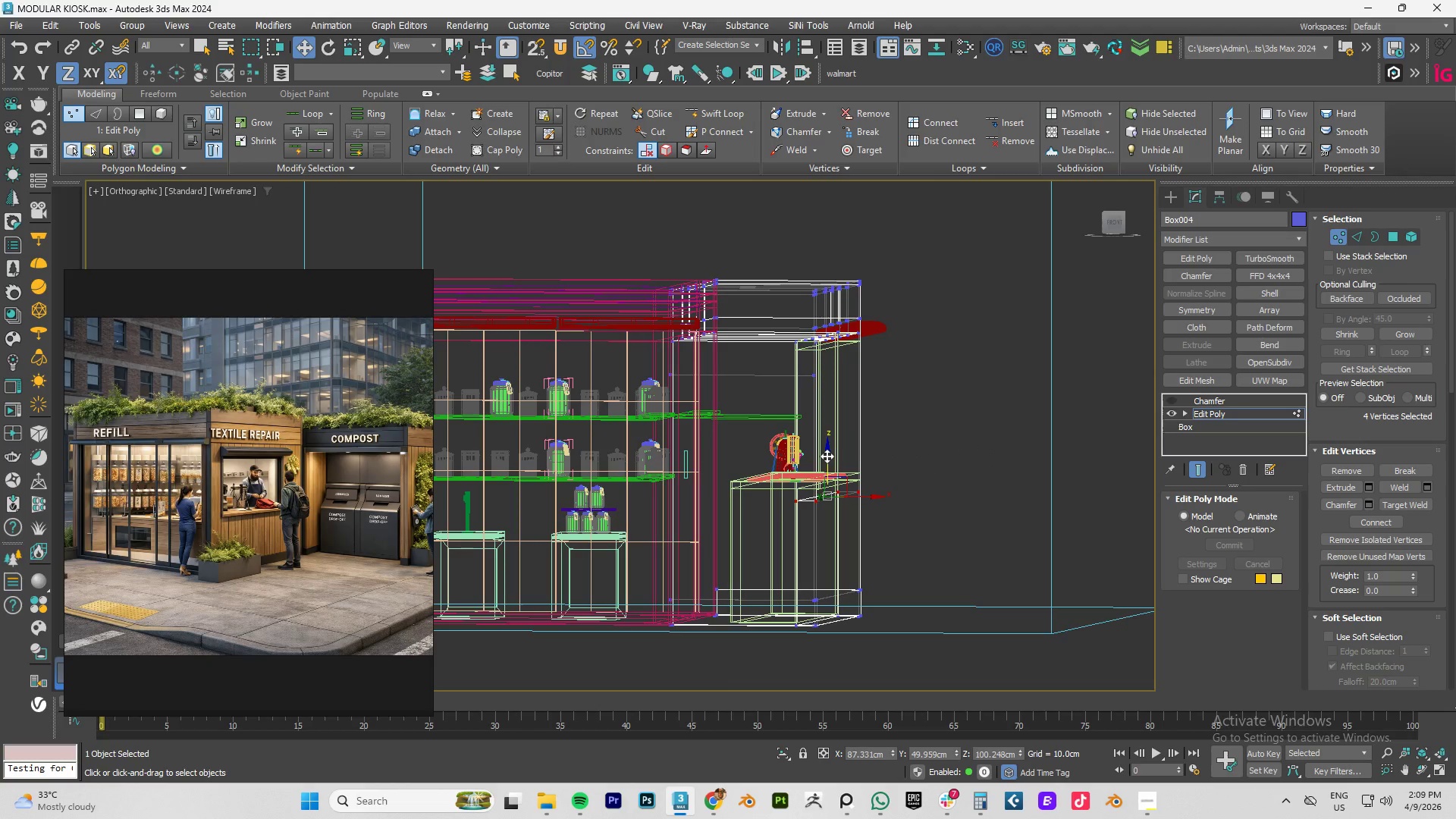 
key(Control+ControlLeft)
 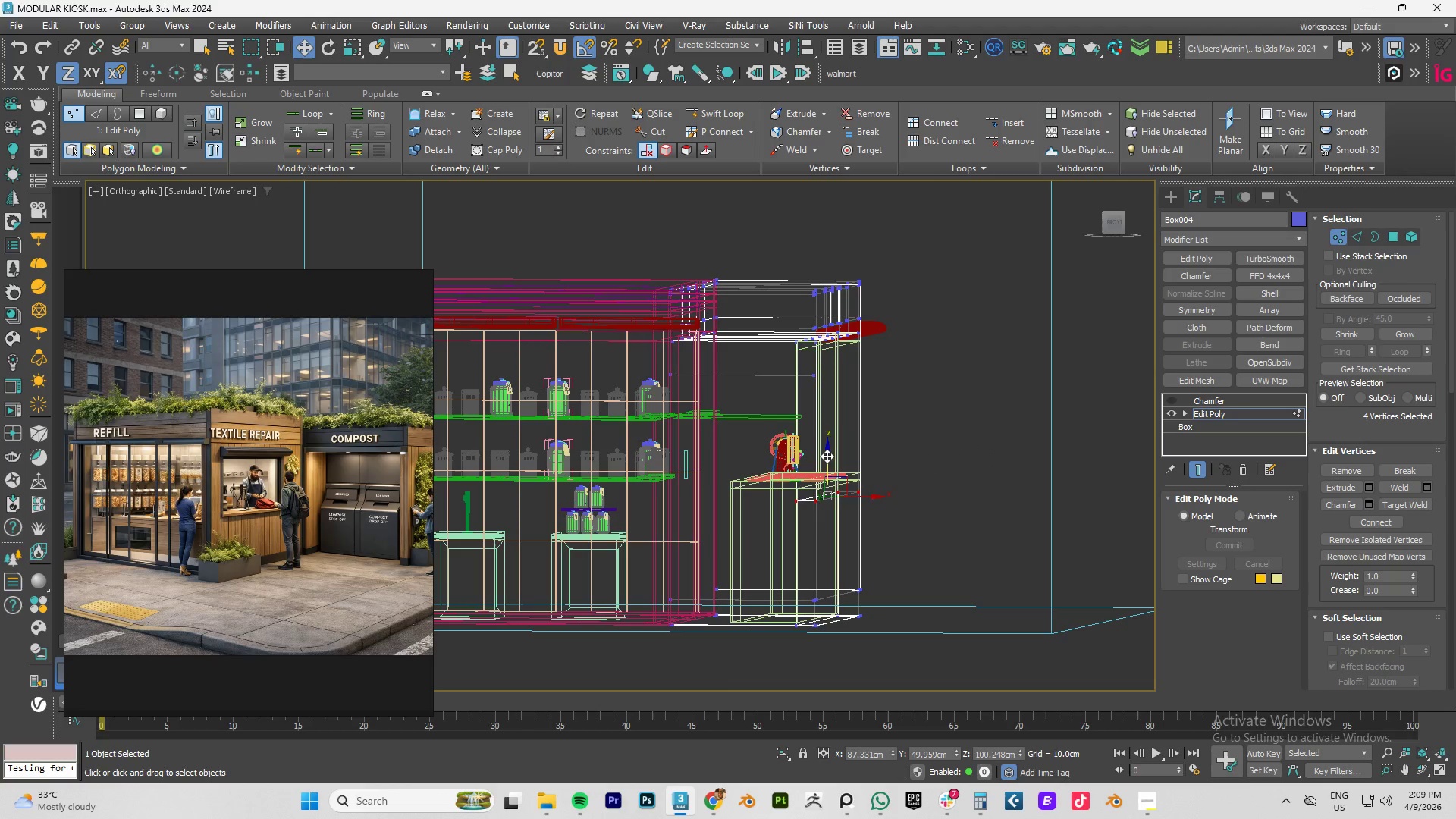 
key(Control+Z)
 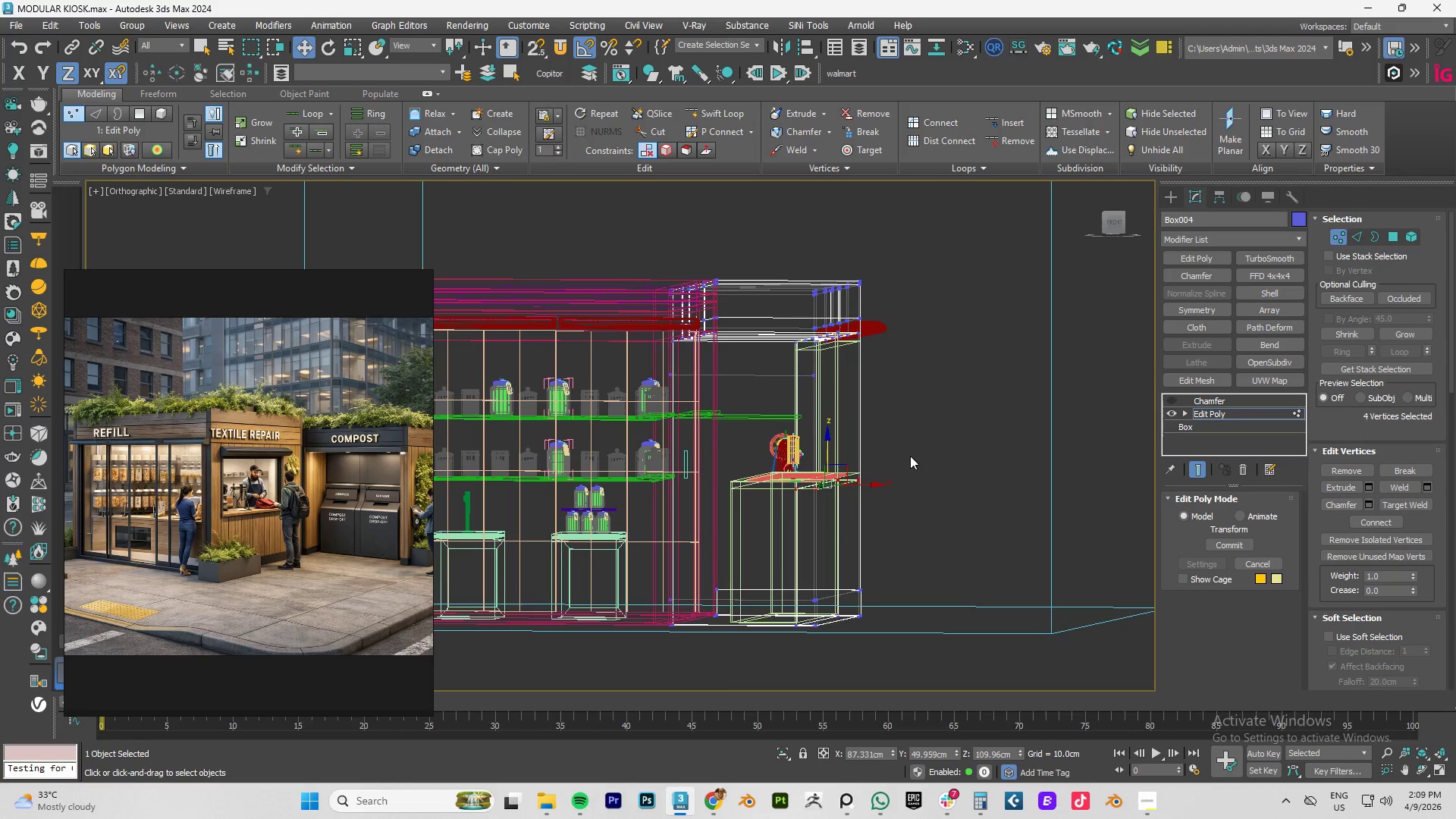 
hold_key(key=AltLeft, duration=0.77)
 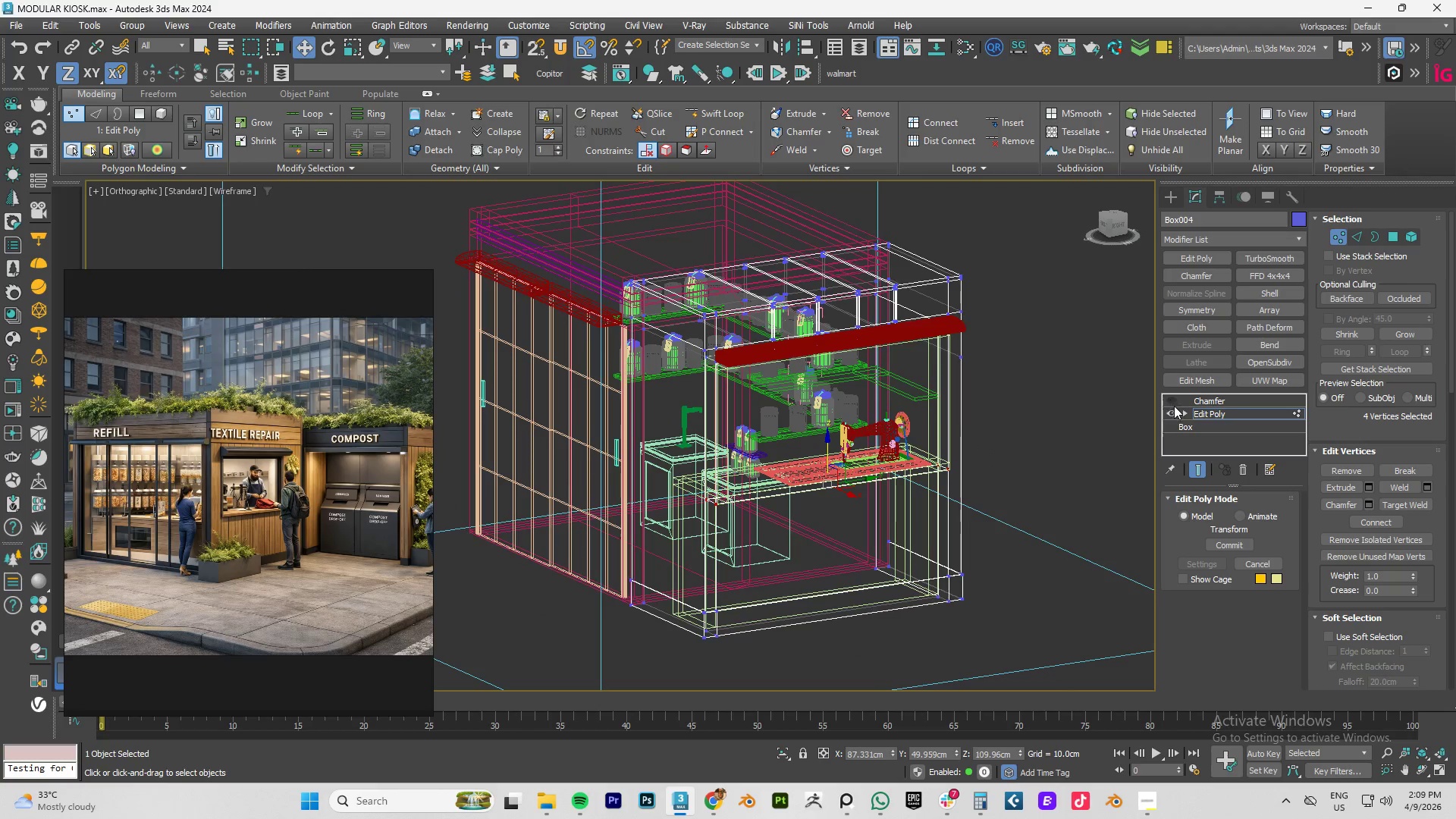 
left_click([1219, 413])
 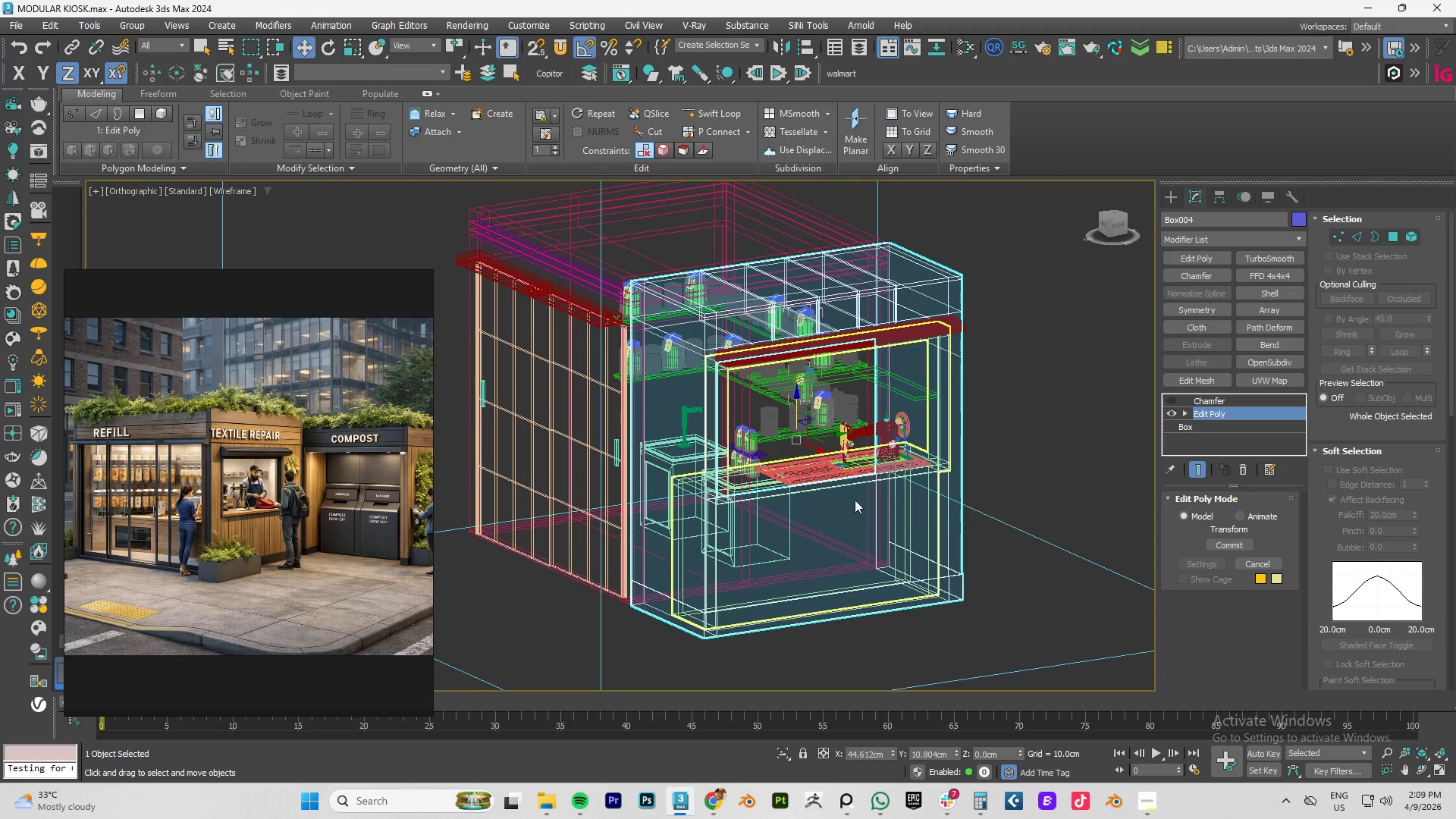 
left_click([872, 526])
 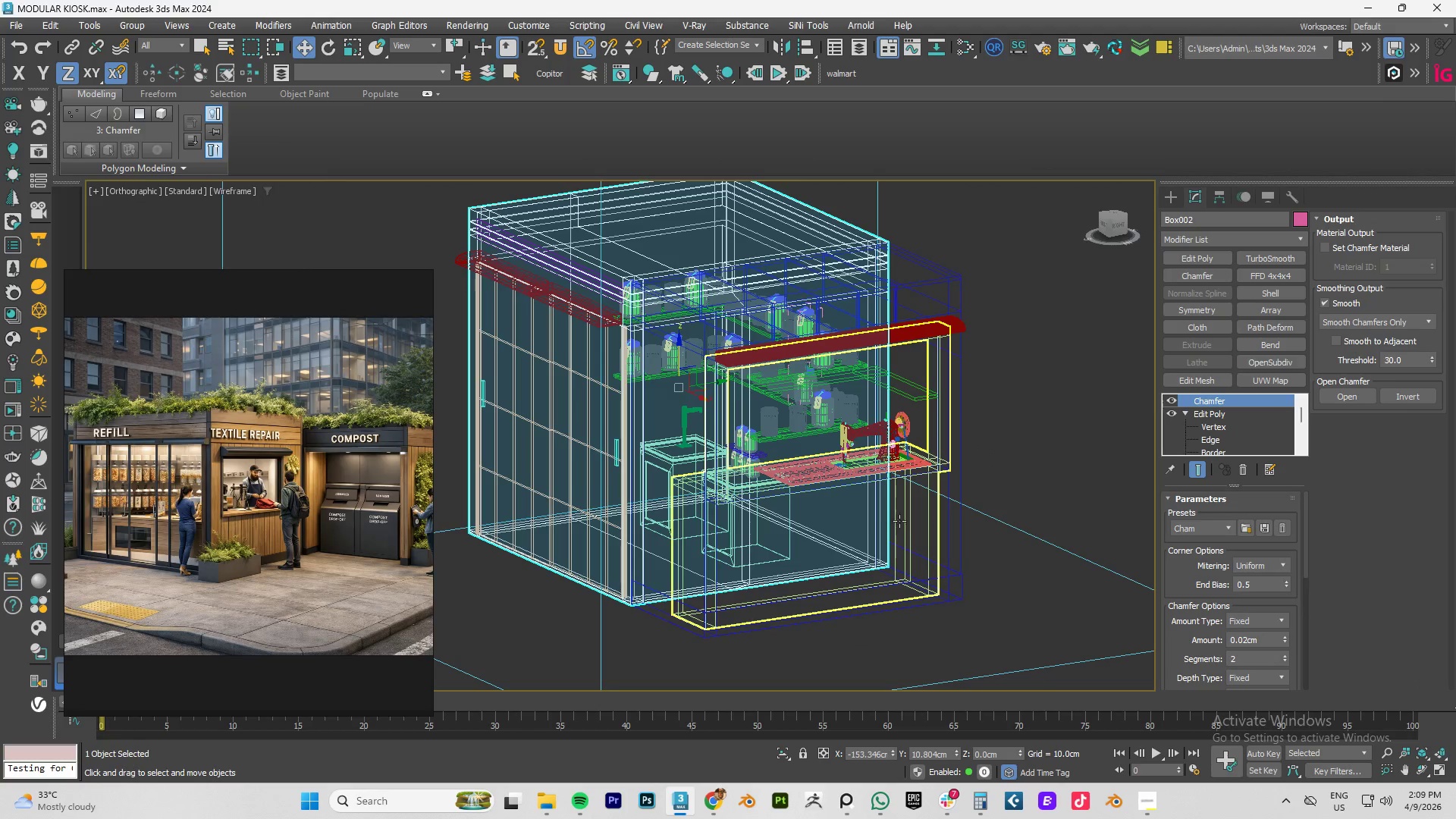 
left_click([907, 519])
 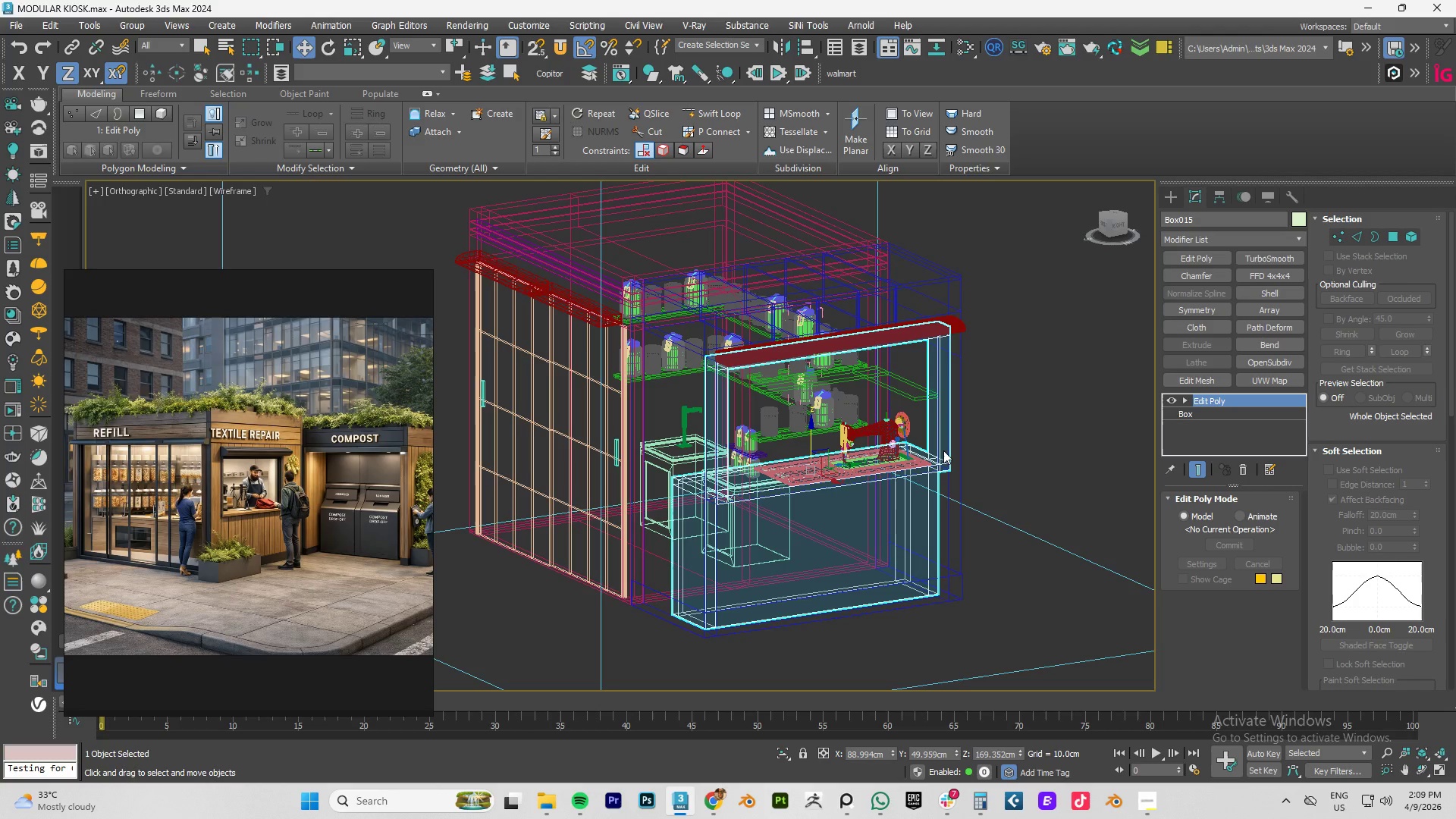 
key(1)
 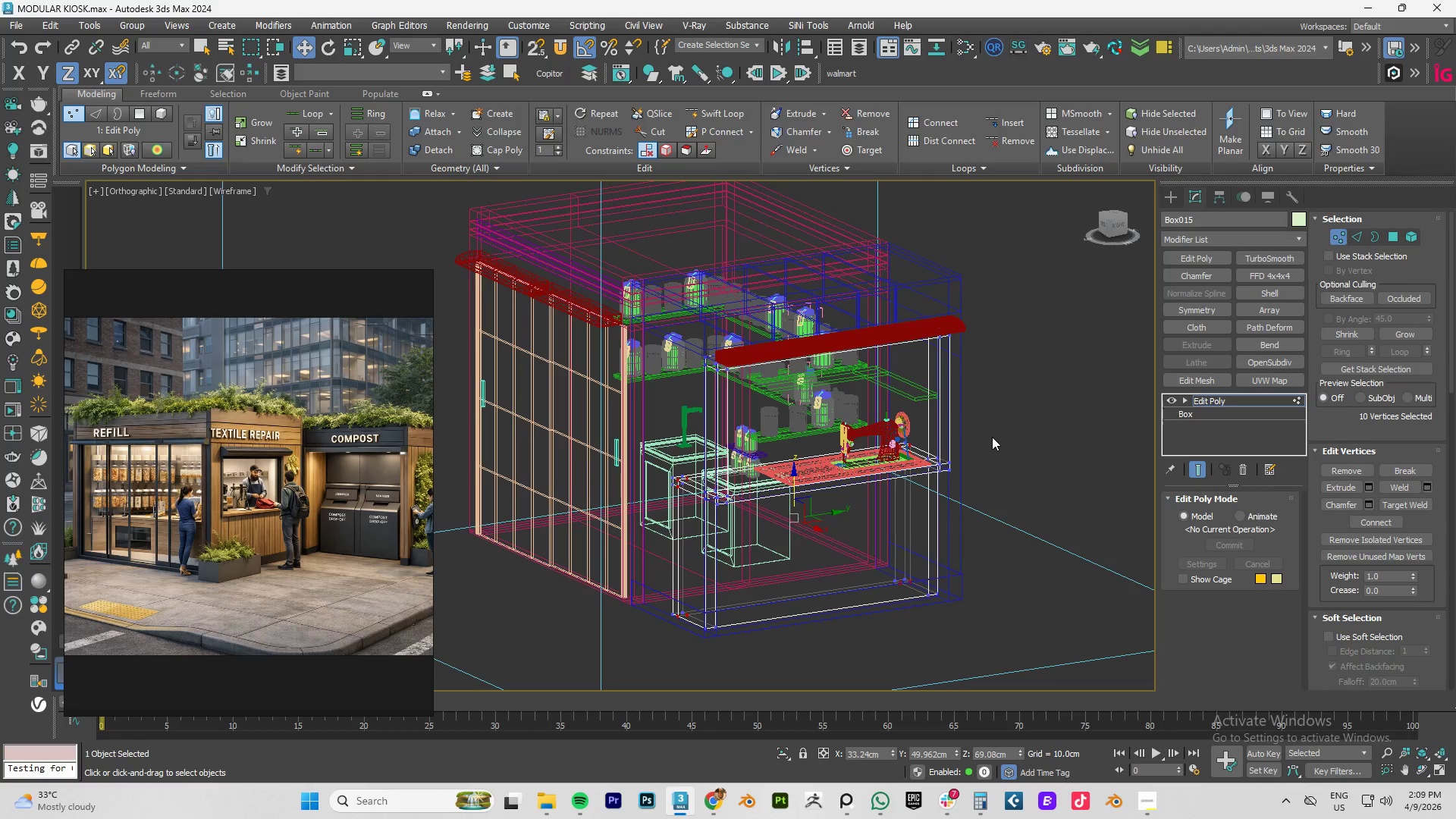 
left_click_drag(start_coordinate=[992, 437], to_coordinate=[637, 513])
 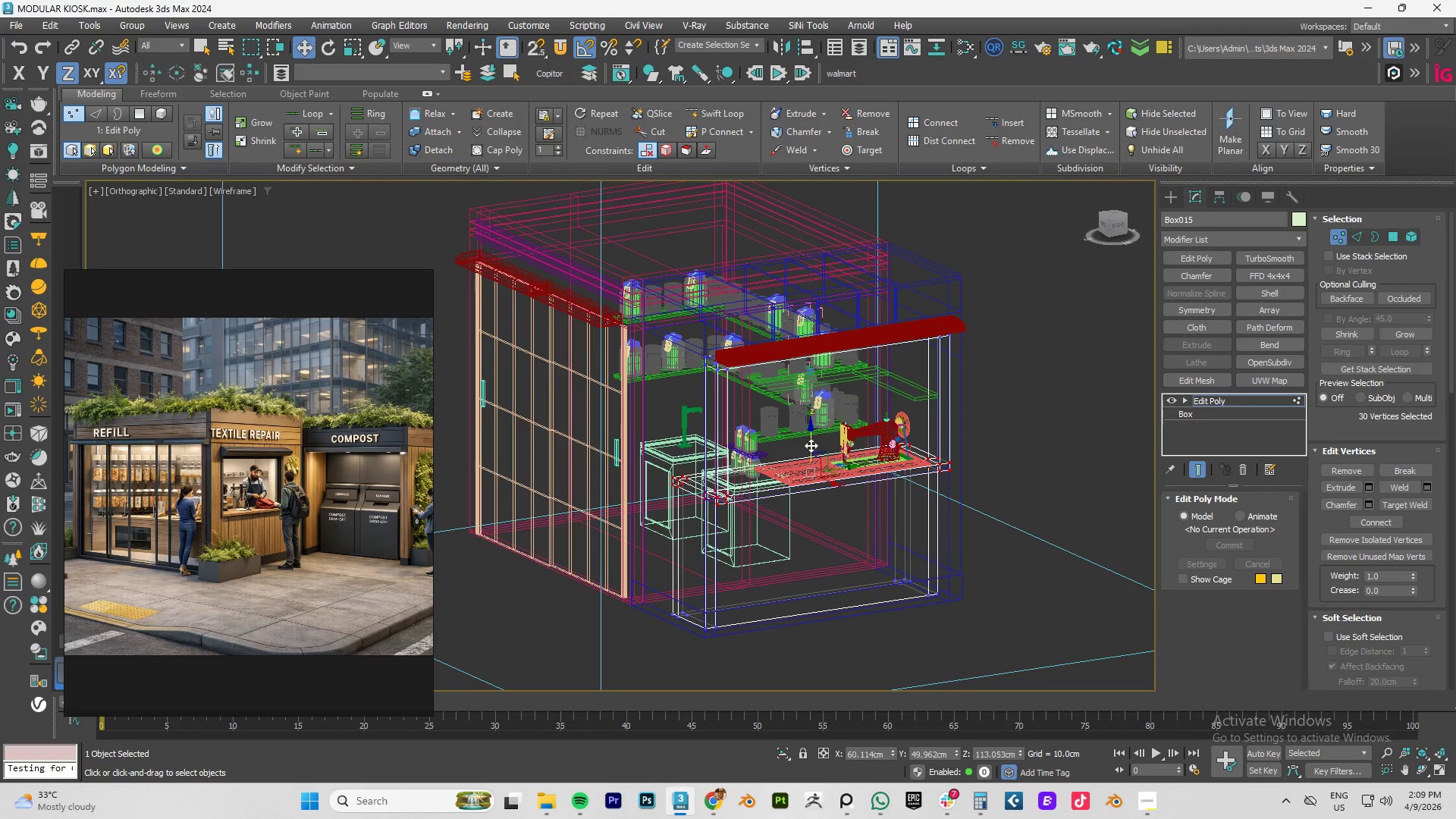 
left_click_drag(start_coordinate=[811, 443], to_coordinate=[811, 471])
 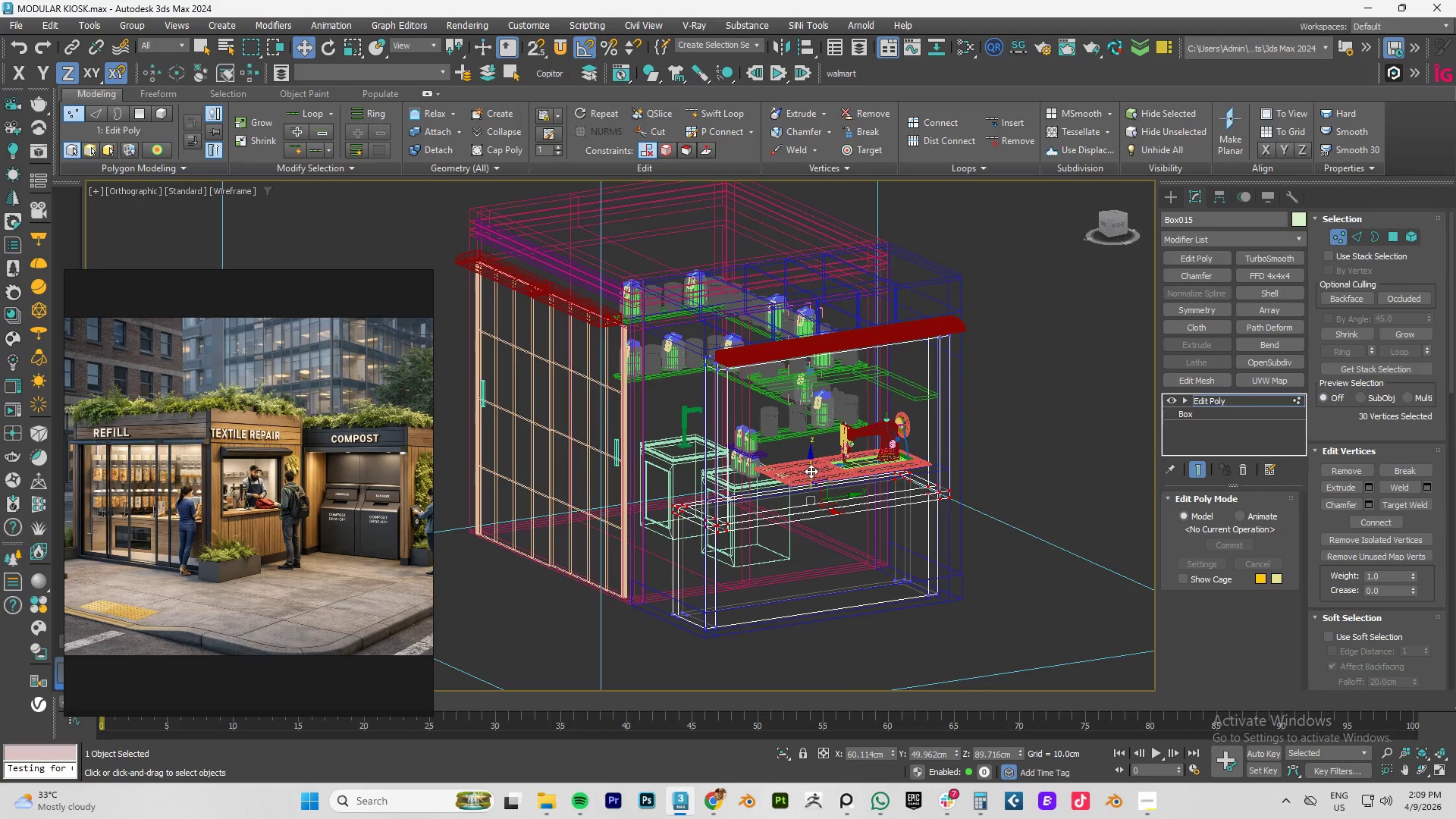 
type(fx[F3])
 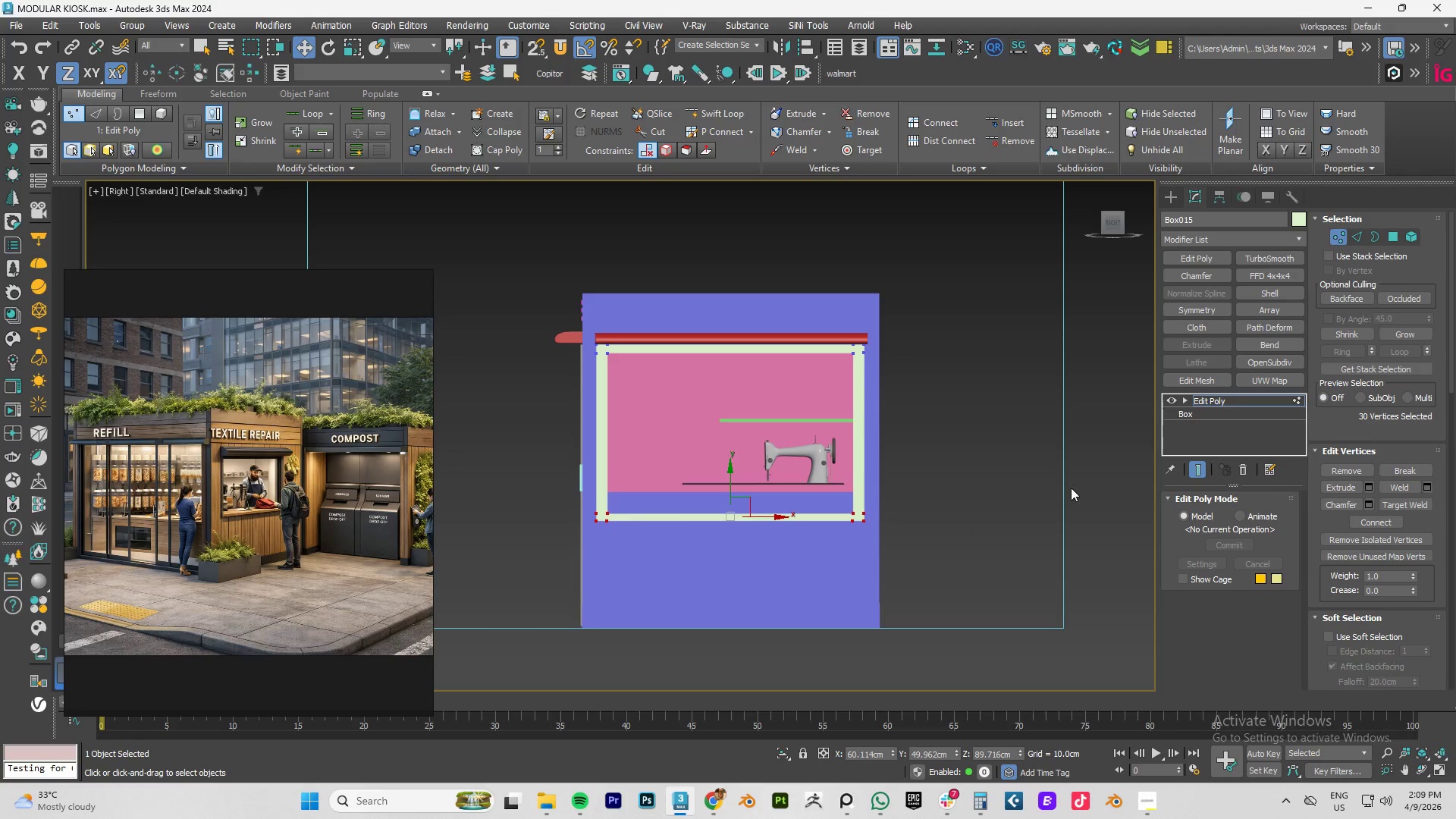 
left_click([1205, 401])
 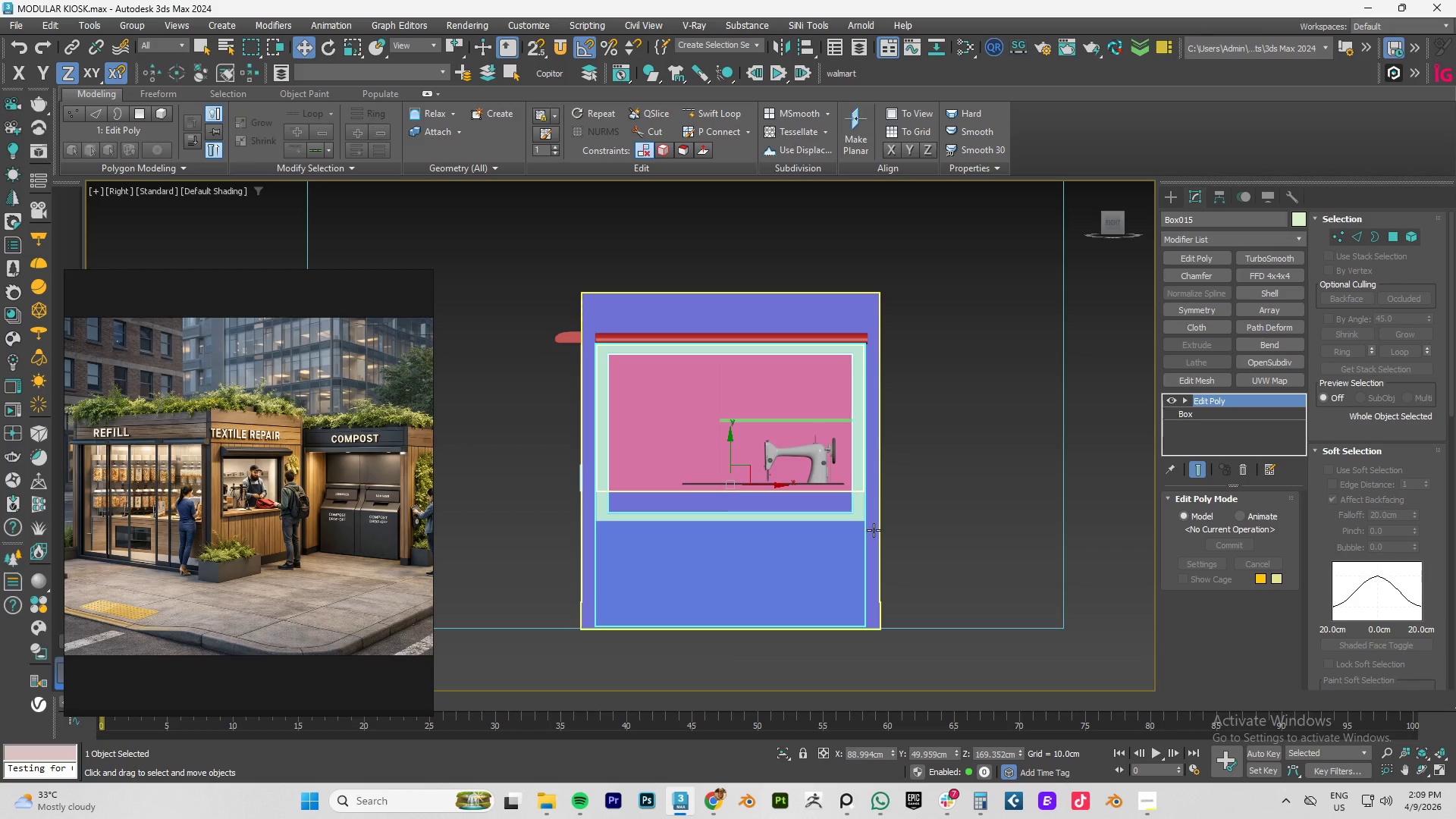 
left_click([874, 530])
 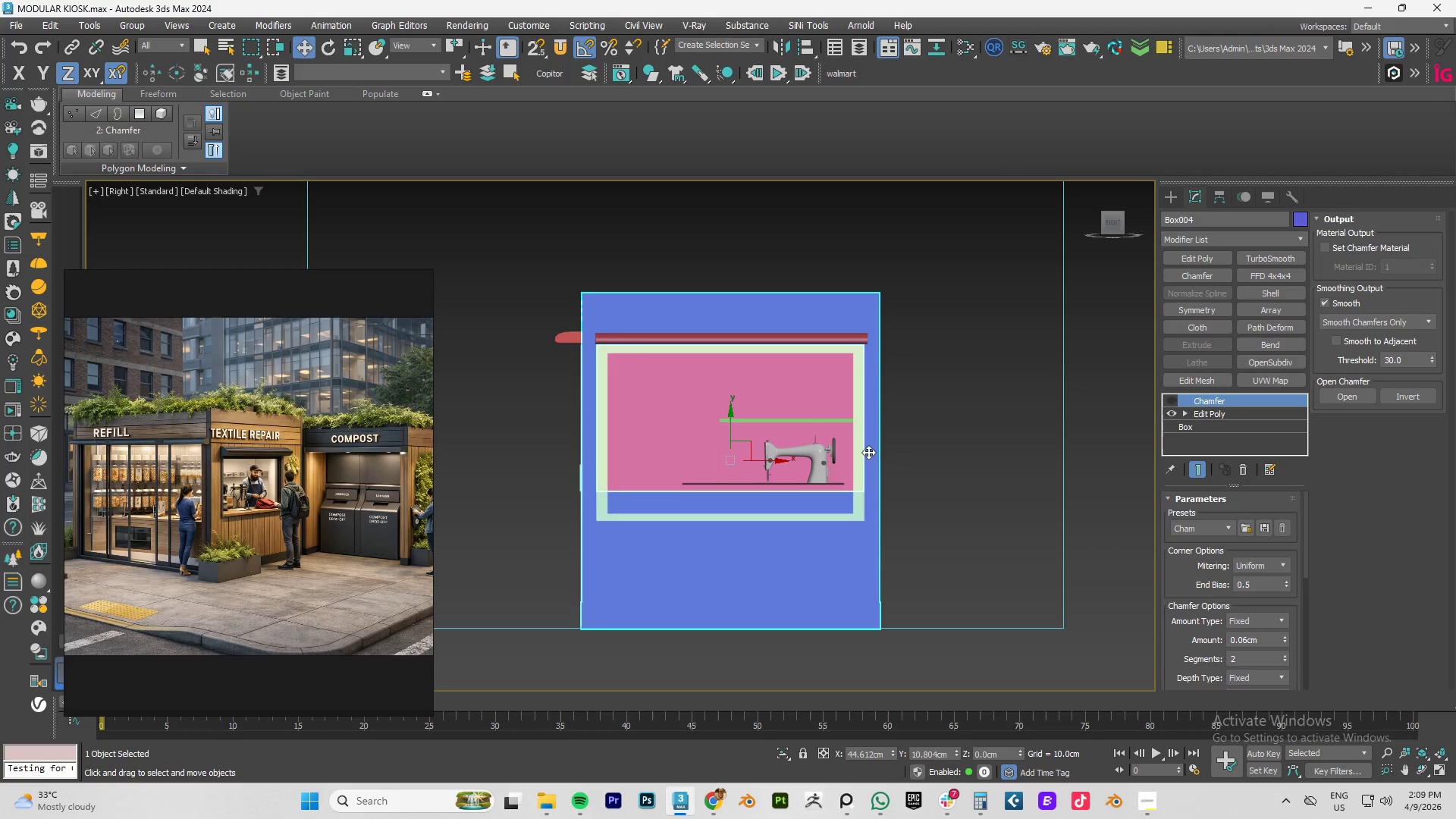 
key(1)
 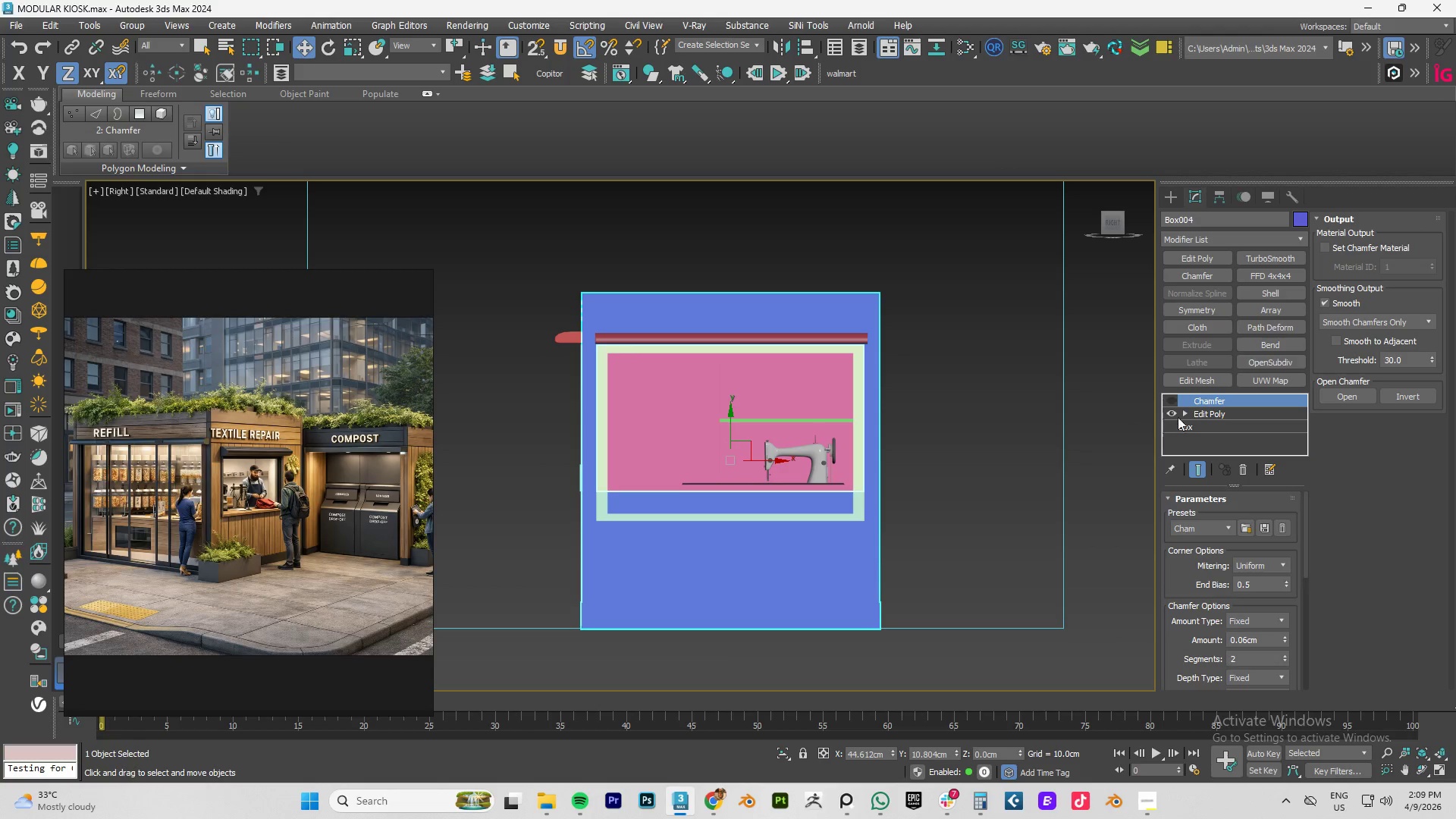 
left_click([1218, 411])
 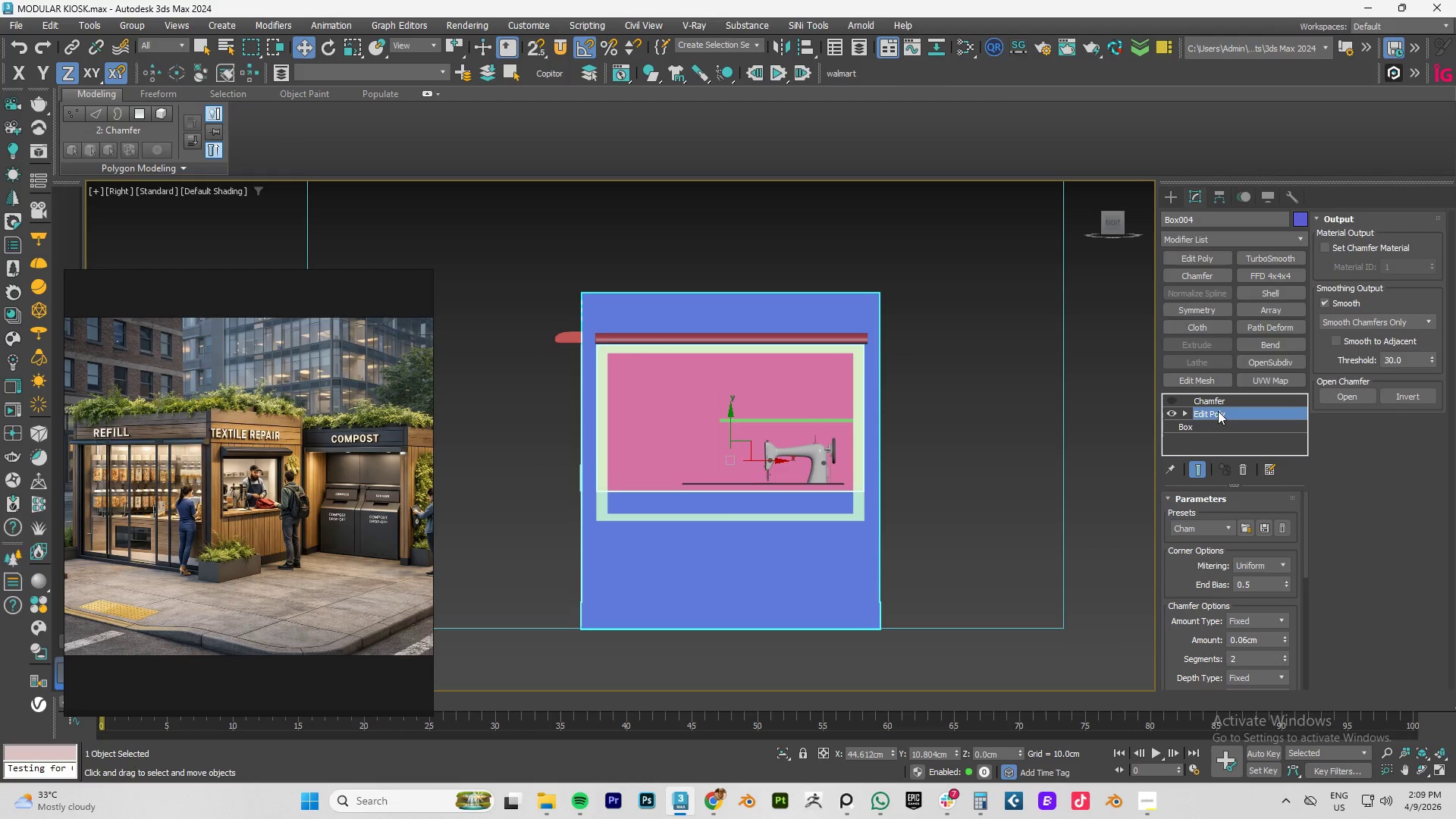 
key(1)
 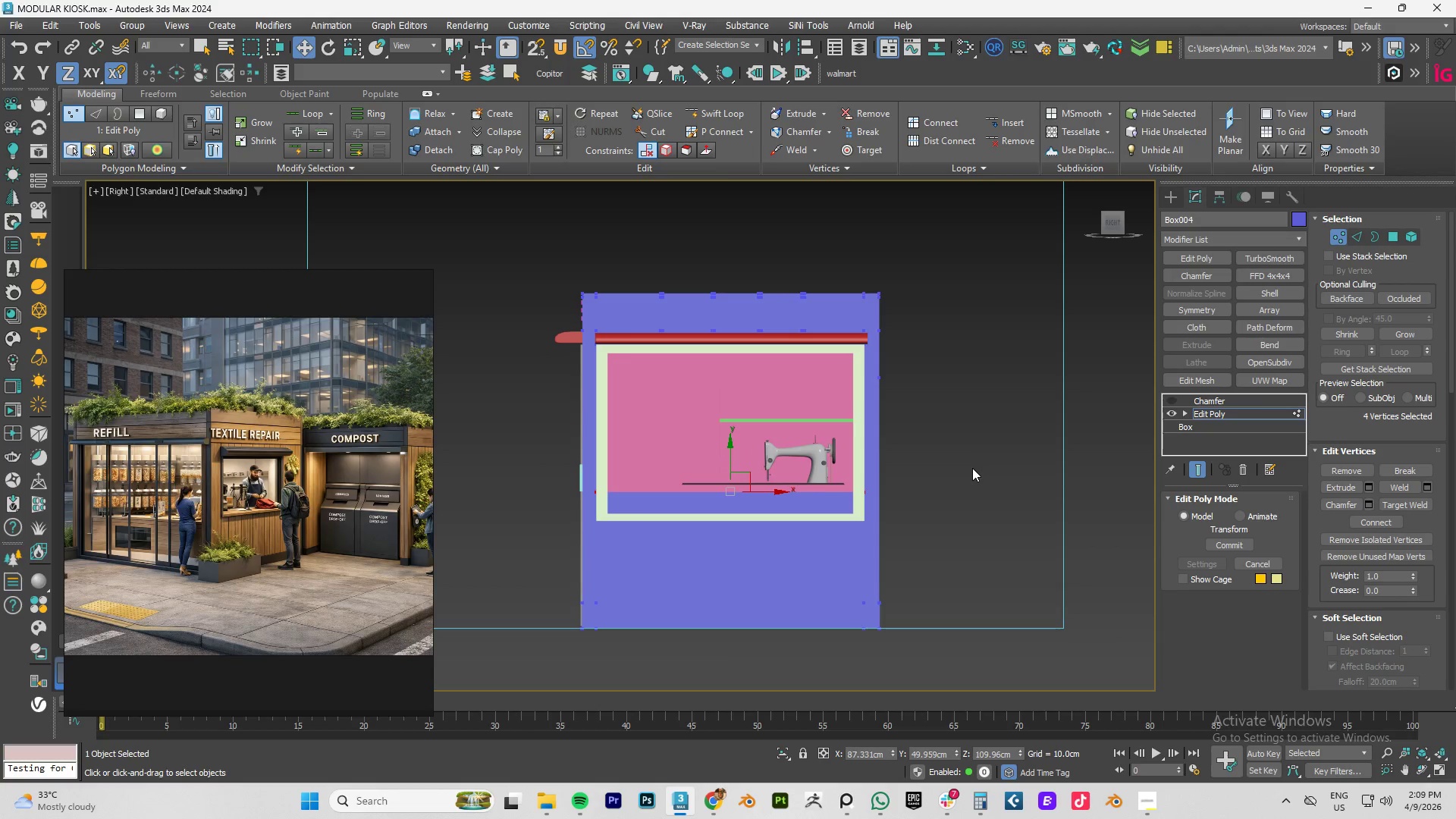 
left_click_drag(start_coordinate=[974, 464], to_coordinate=[476, 519])
 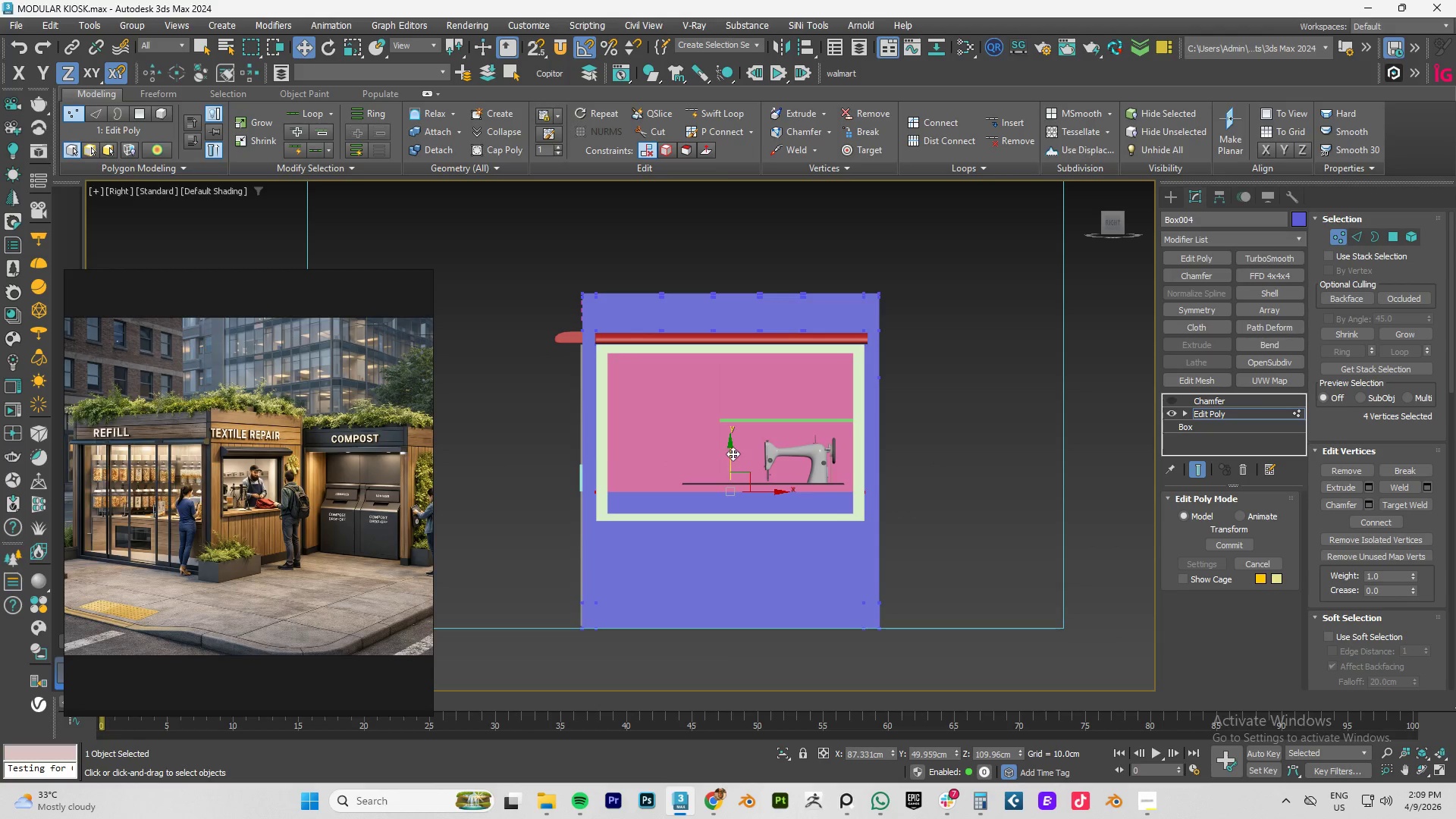 
left_click_drag(start_coordinate=[733, 453], to_coordinate=[863, 520])
 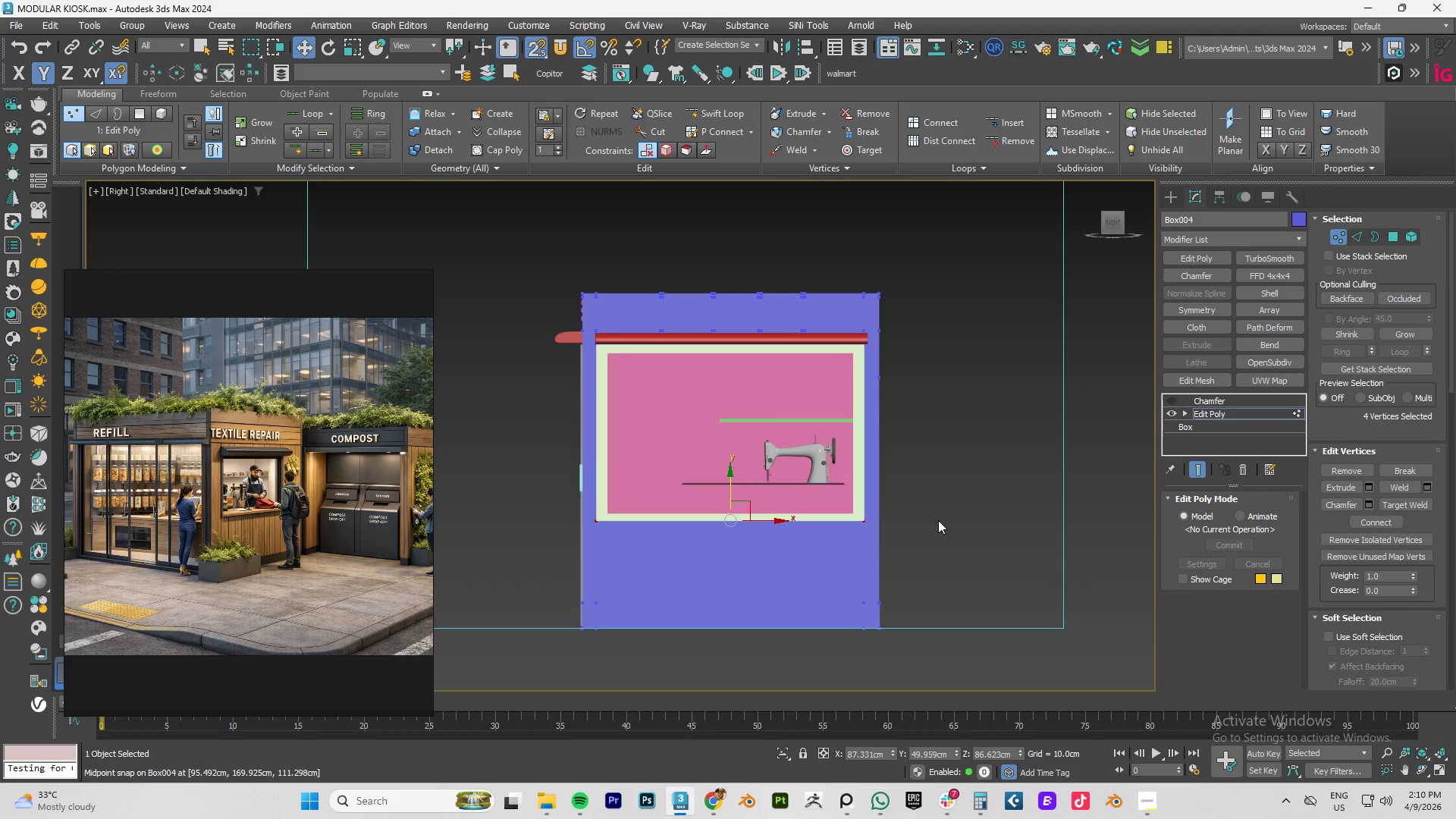 
key(S)
 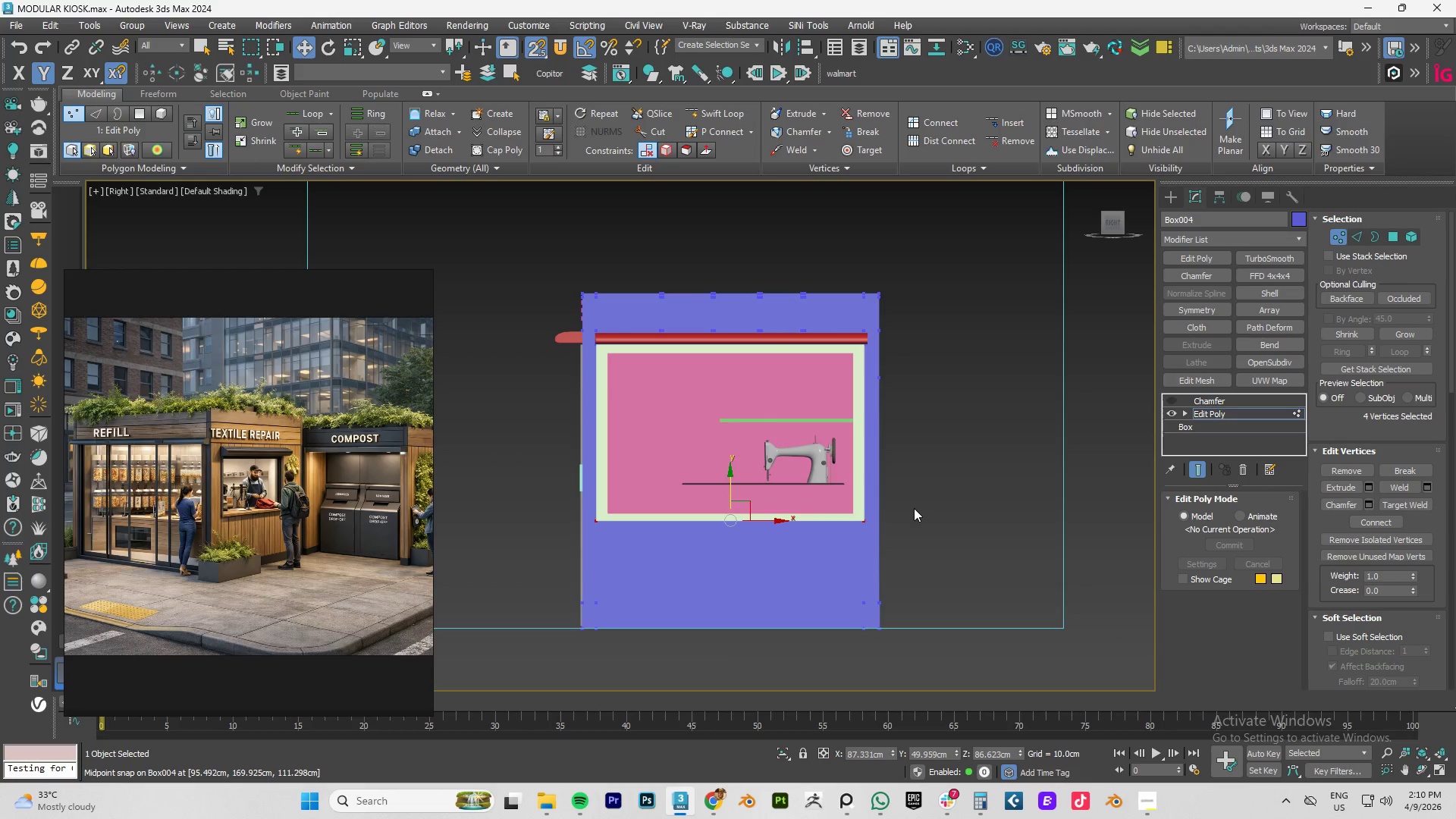 
left_click_drag(start_coordinate=[992, 494], to_coordinate=[499, 555])
 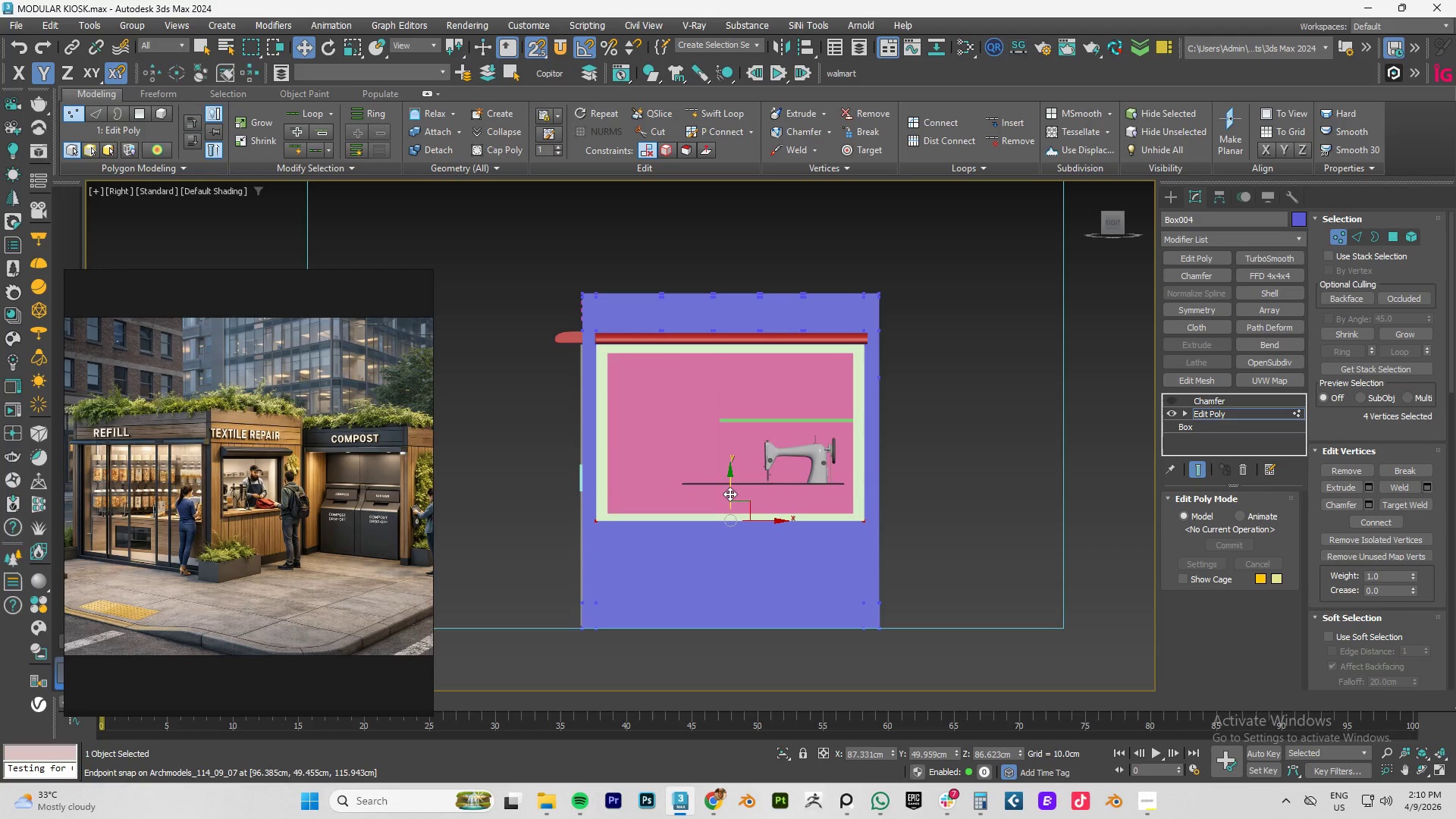 
key(S)
 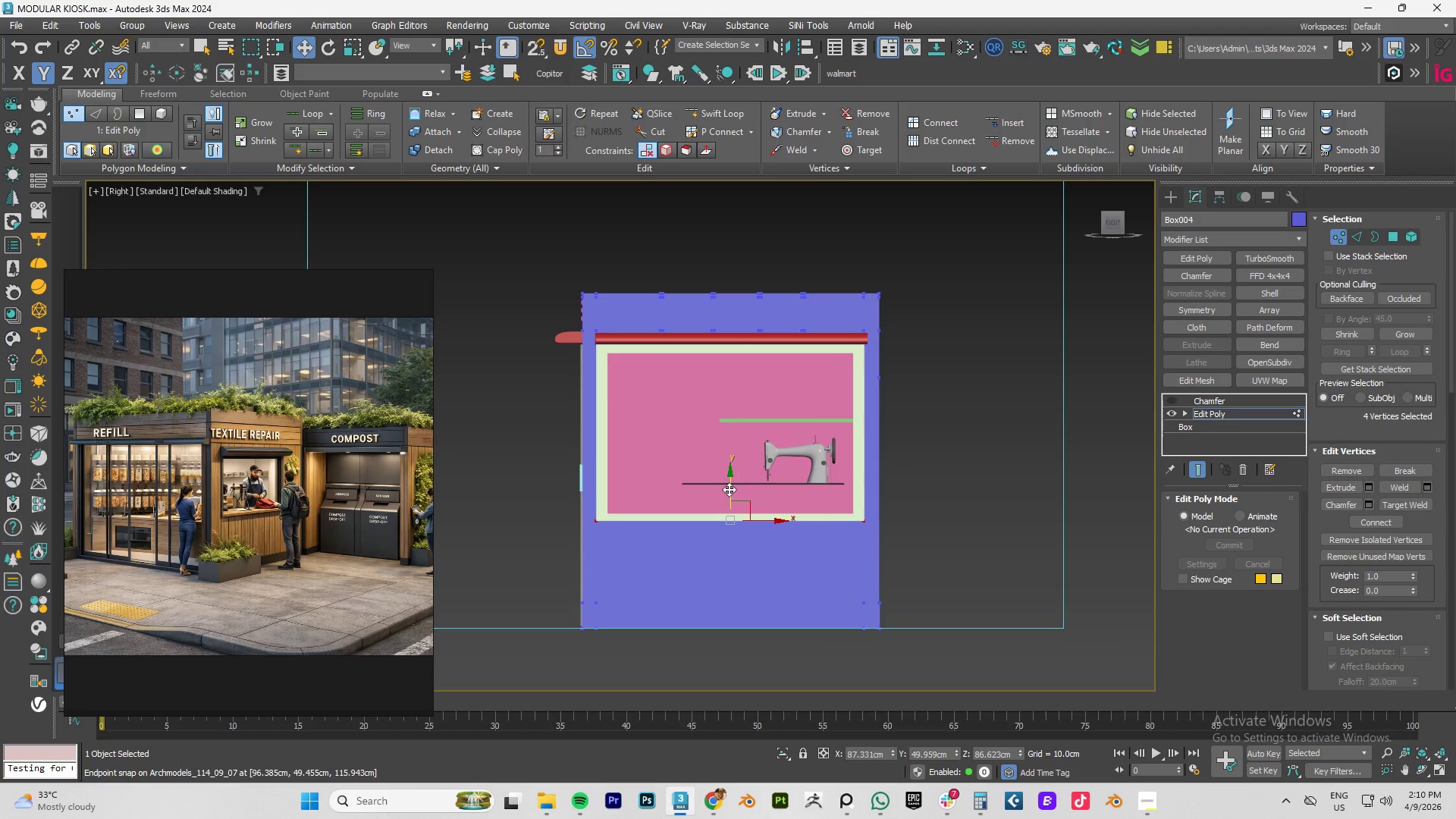 
left_click_drag(start_coordinate=[729, 489], to_coordinate=[739, 465])
 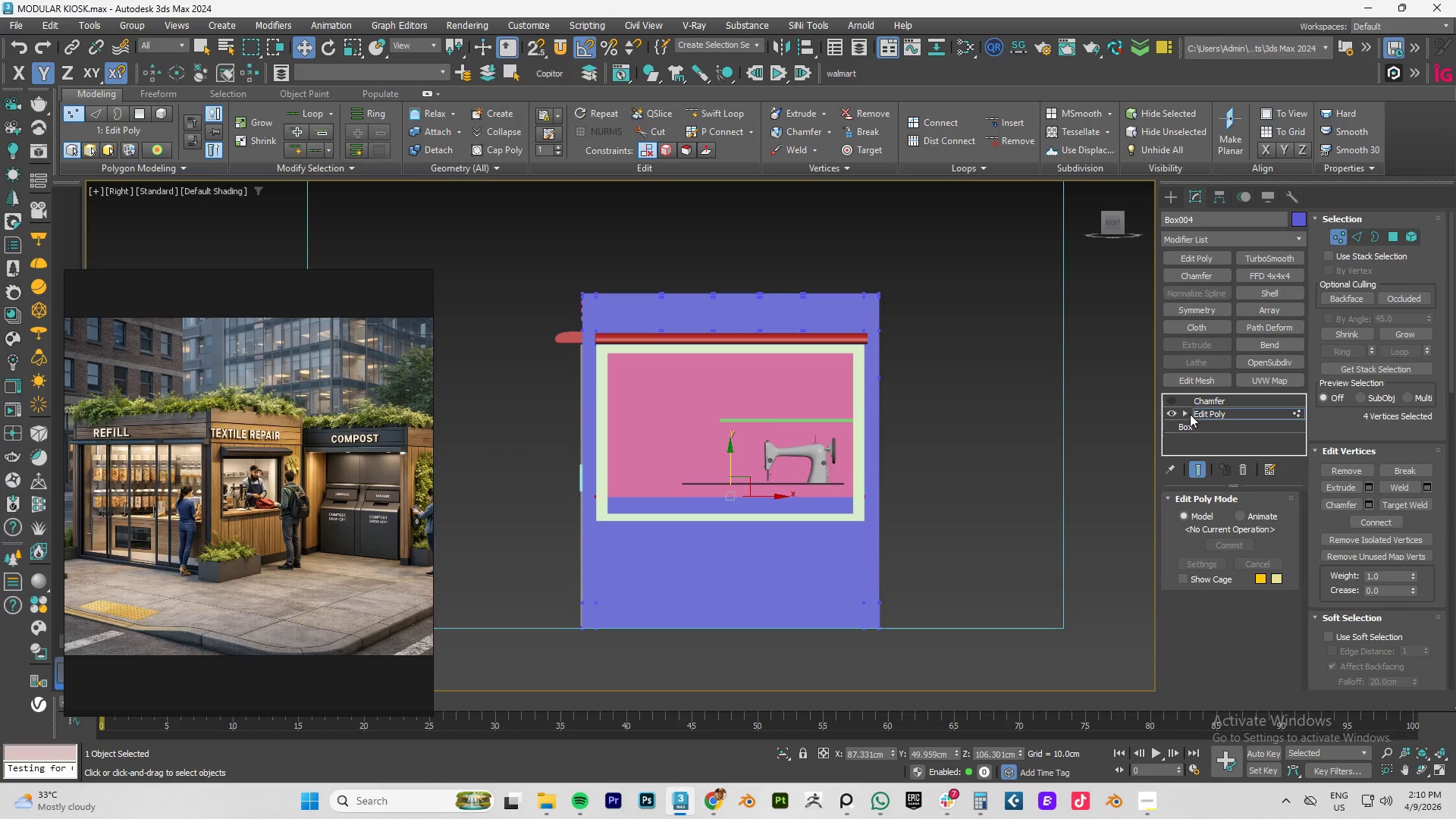 
left_click([1209, 410])
 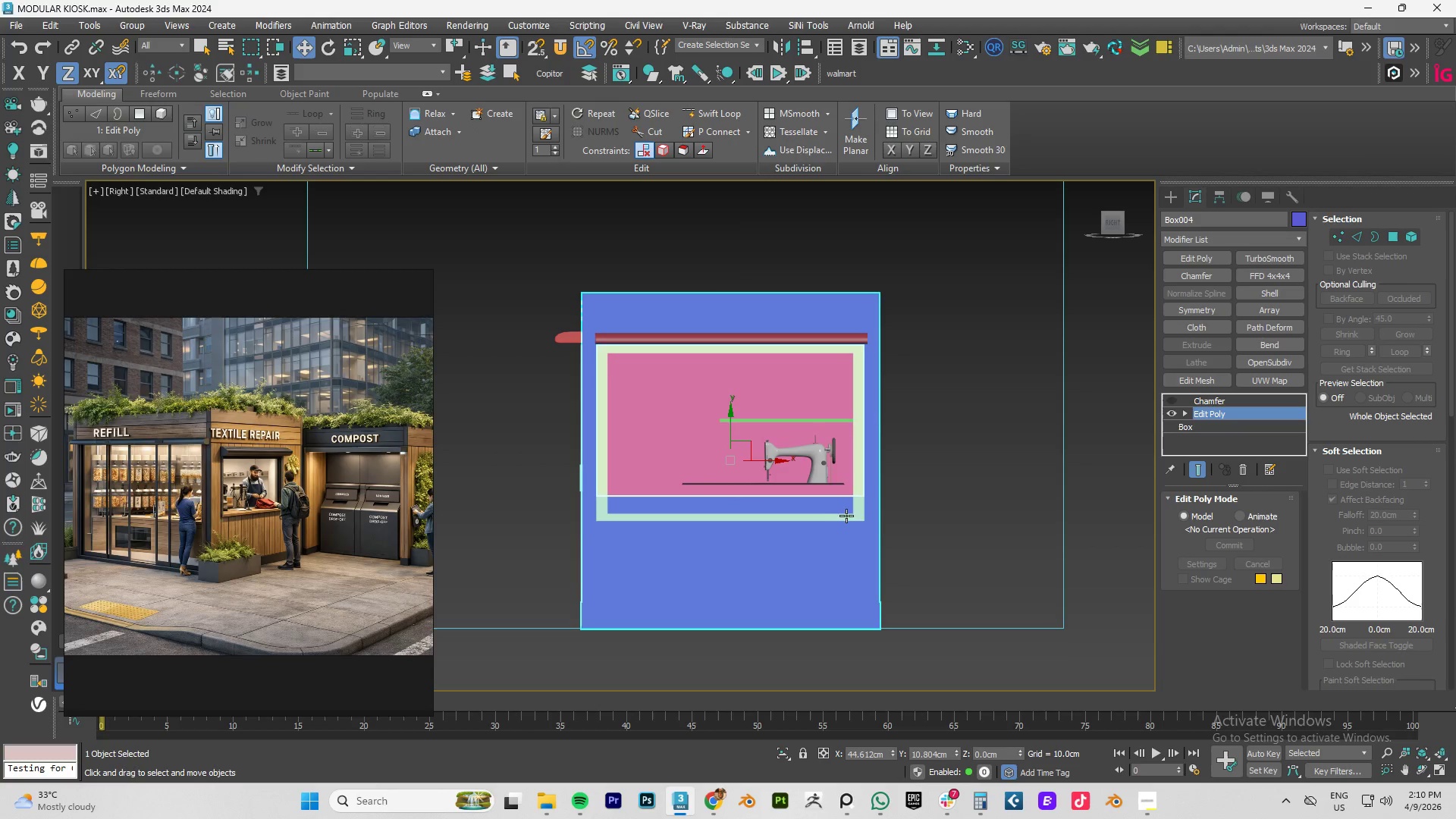 
left_click([849, 516])
 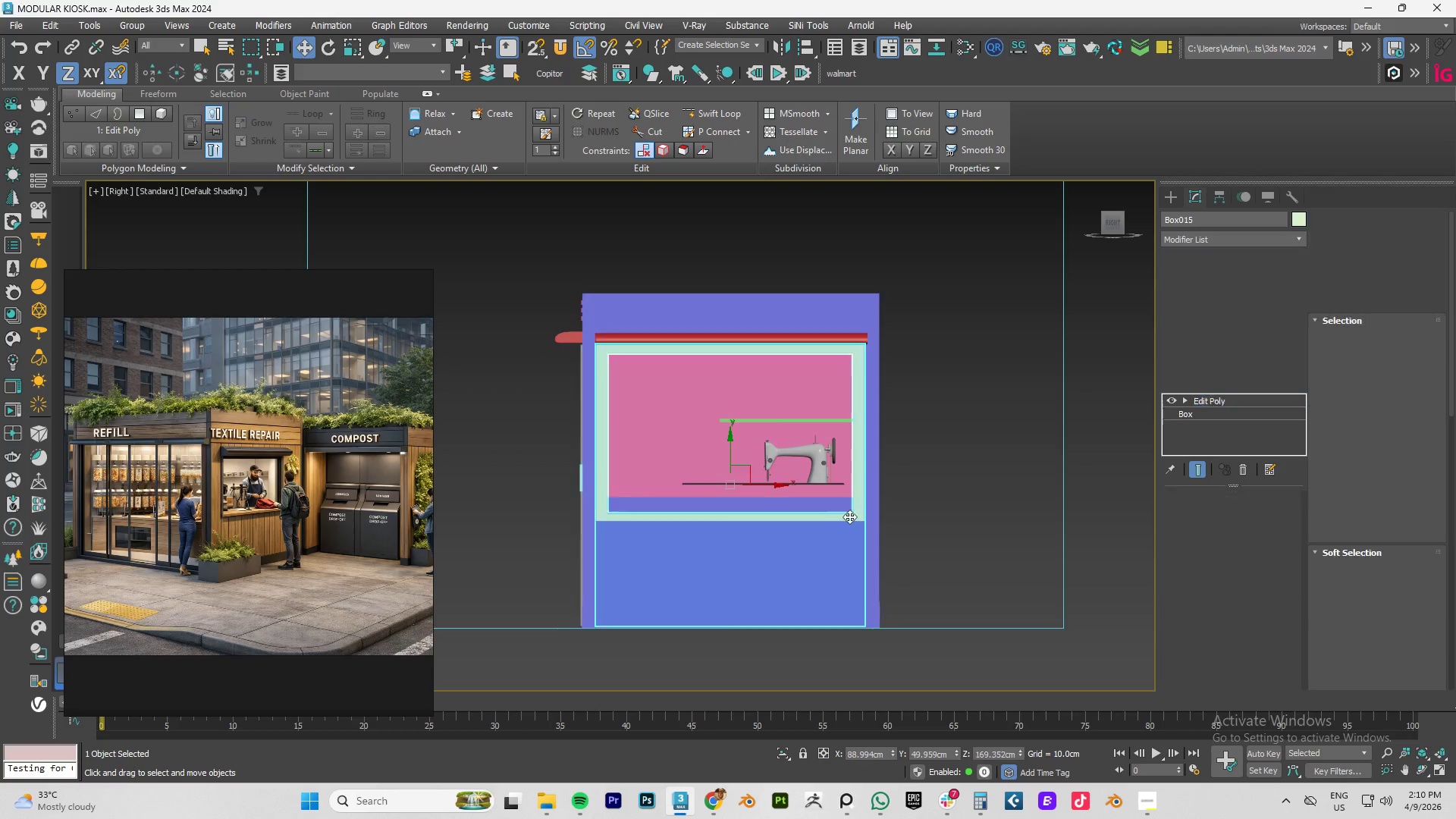 
key(1)
 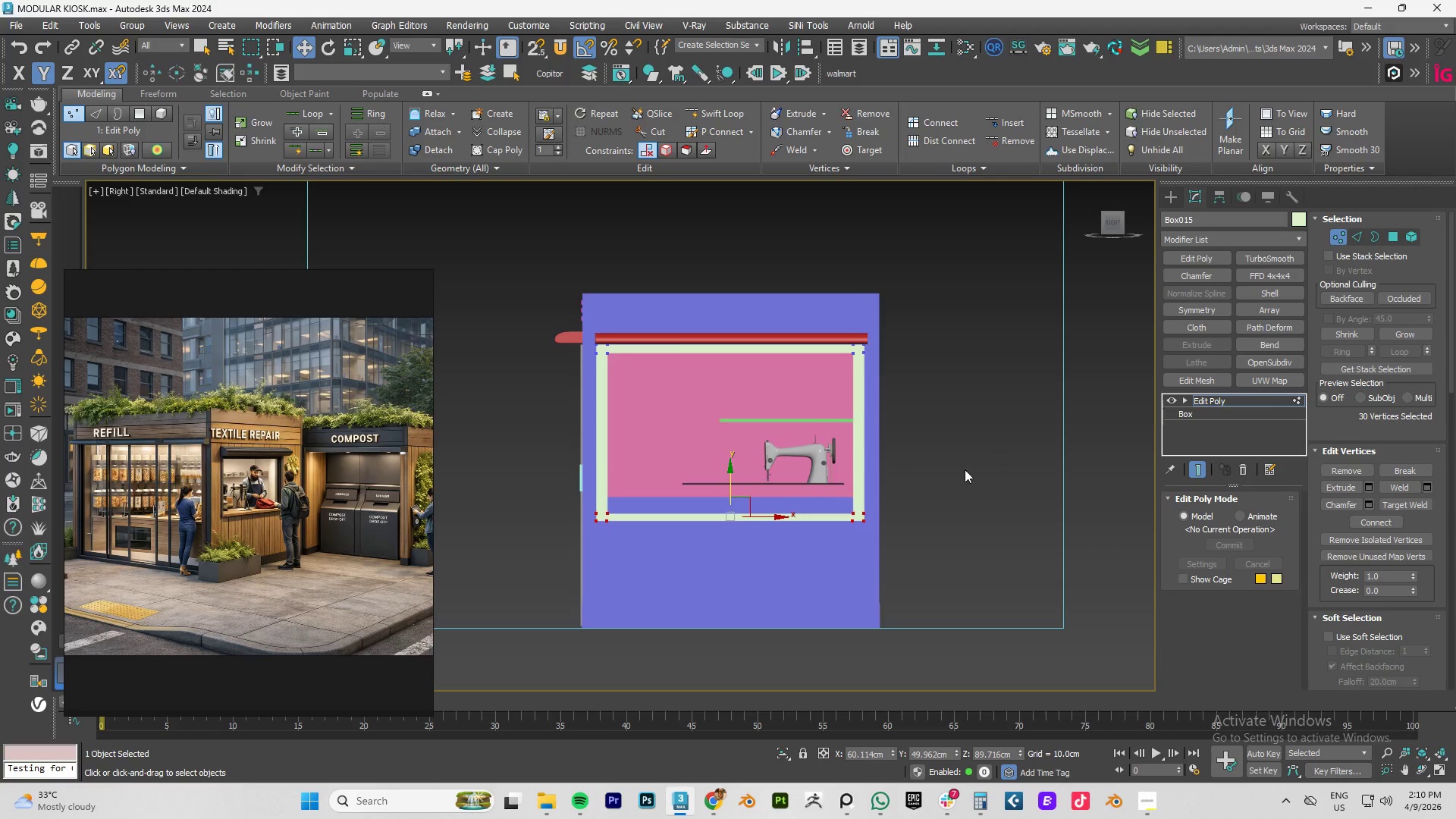 
left_click_drag(start_coordinate=[999, 483], to_coordinate=[447, 585])
 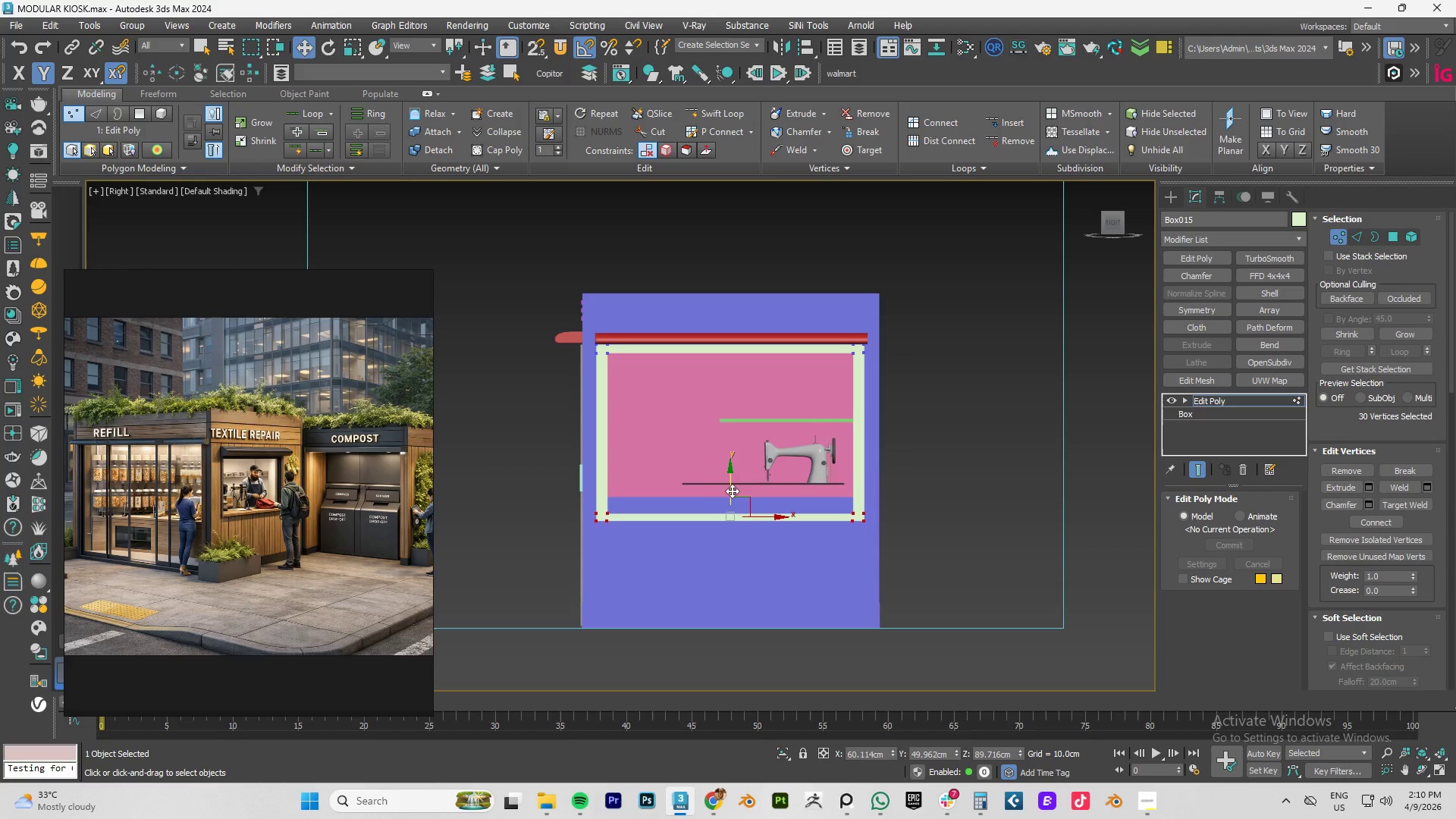 
left_click_drag(start_coordinate=[733, 490], to_coordinate=[861, 497])
 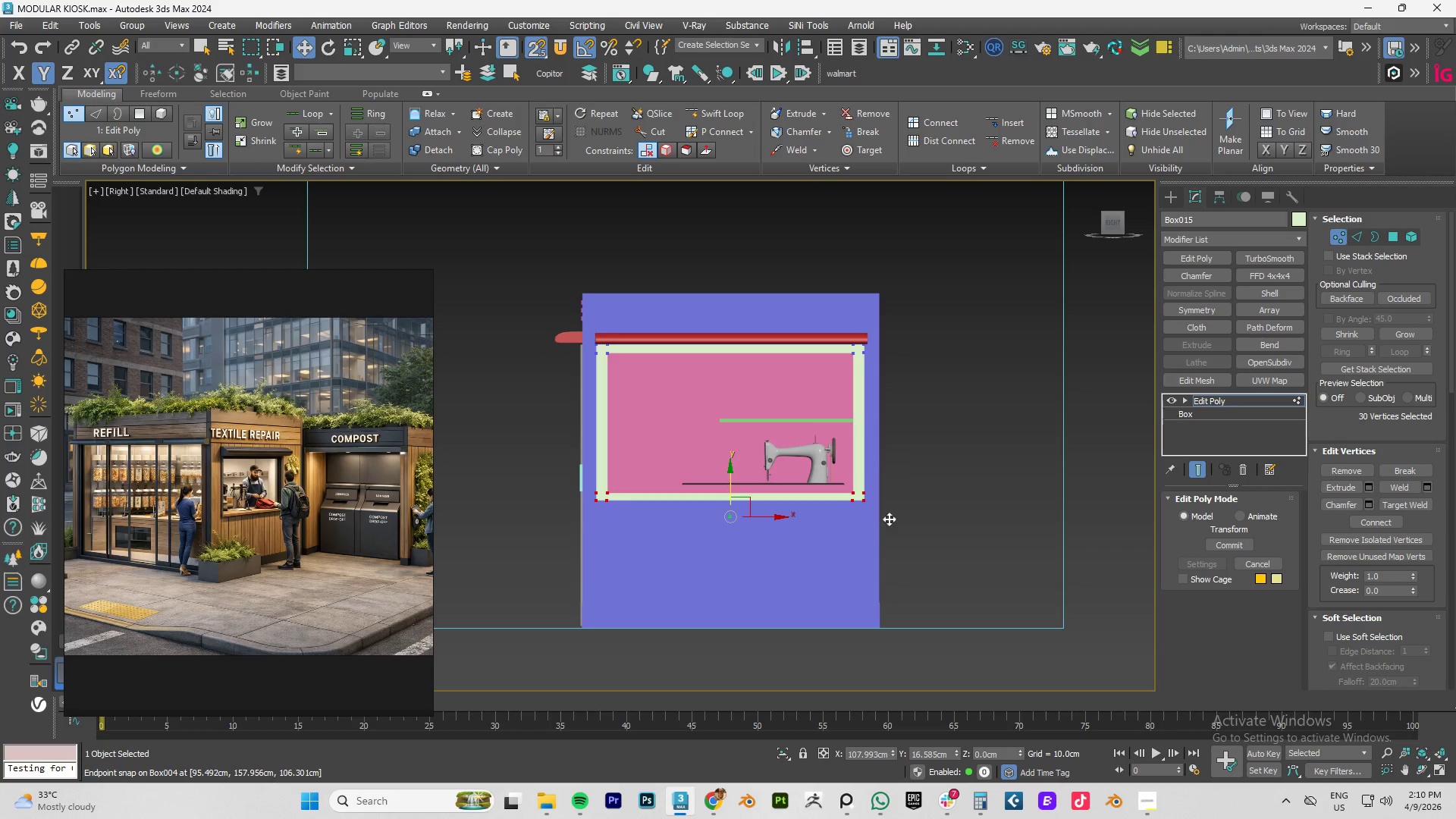 
key(S)
 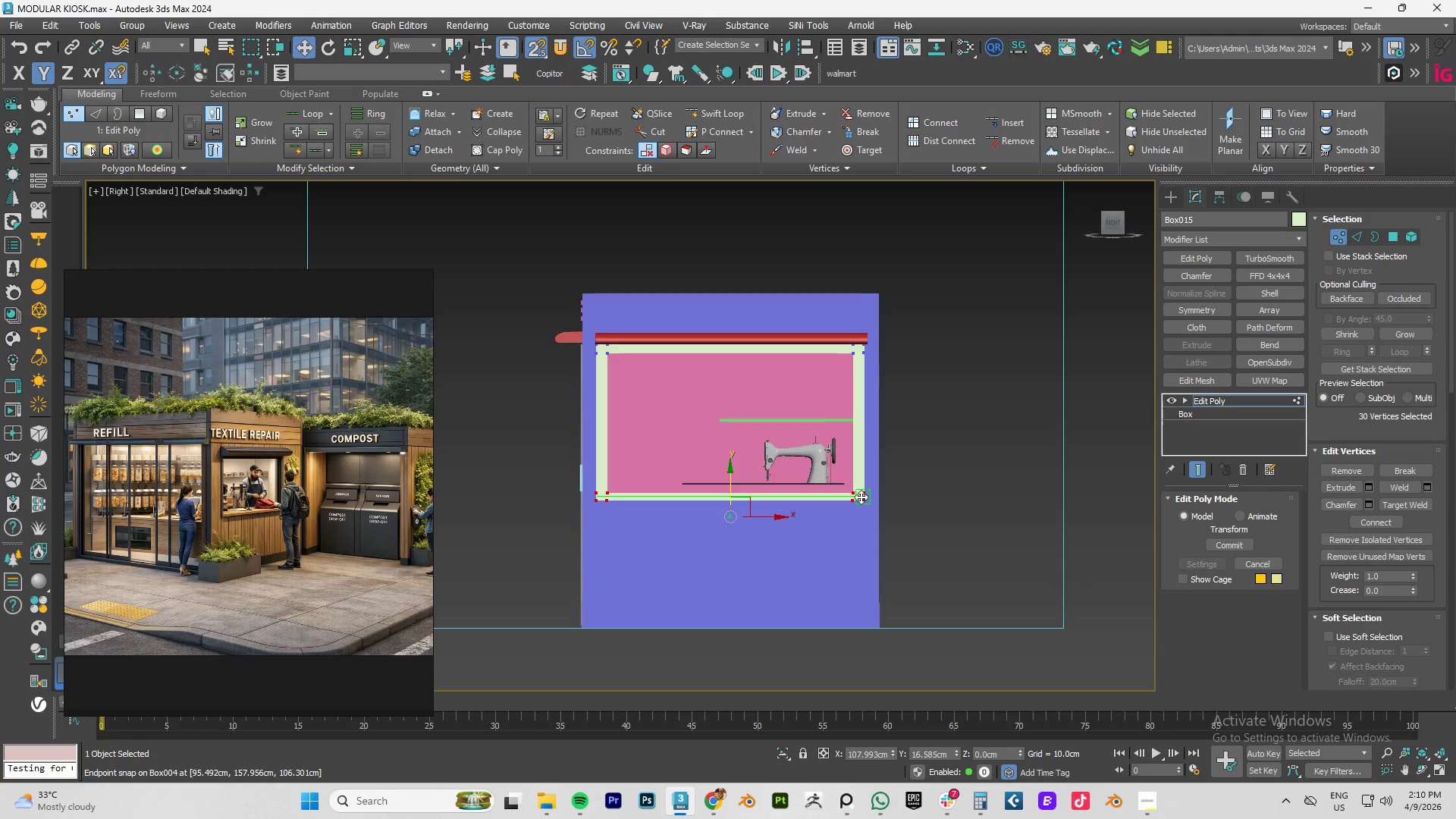 
hold_key(key=AltLeft, duration=0.77)
 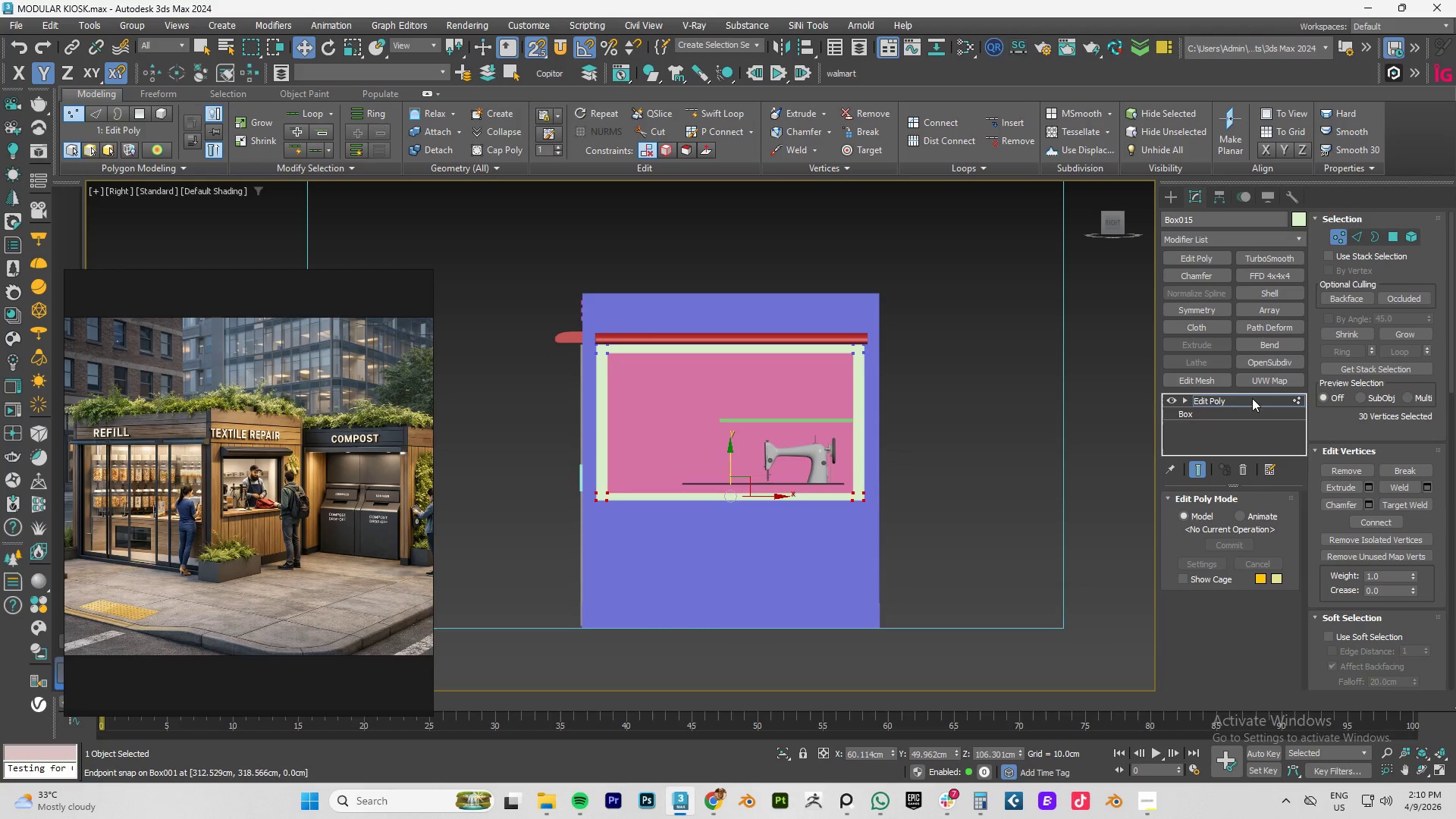 
left_click([1240, 399])
 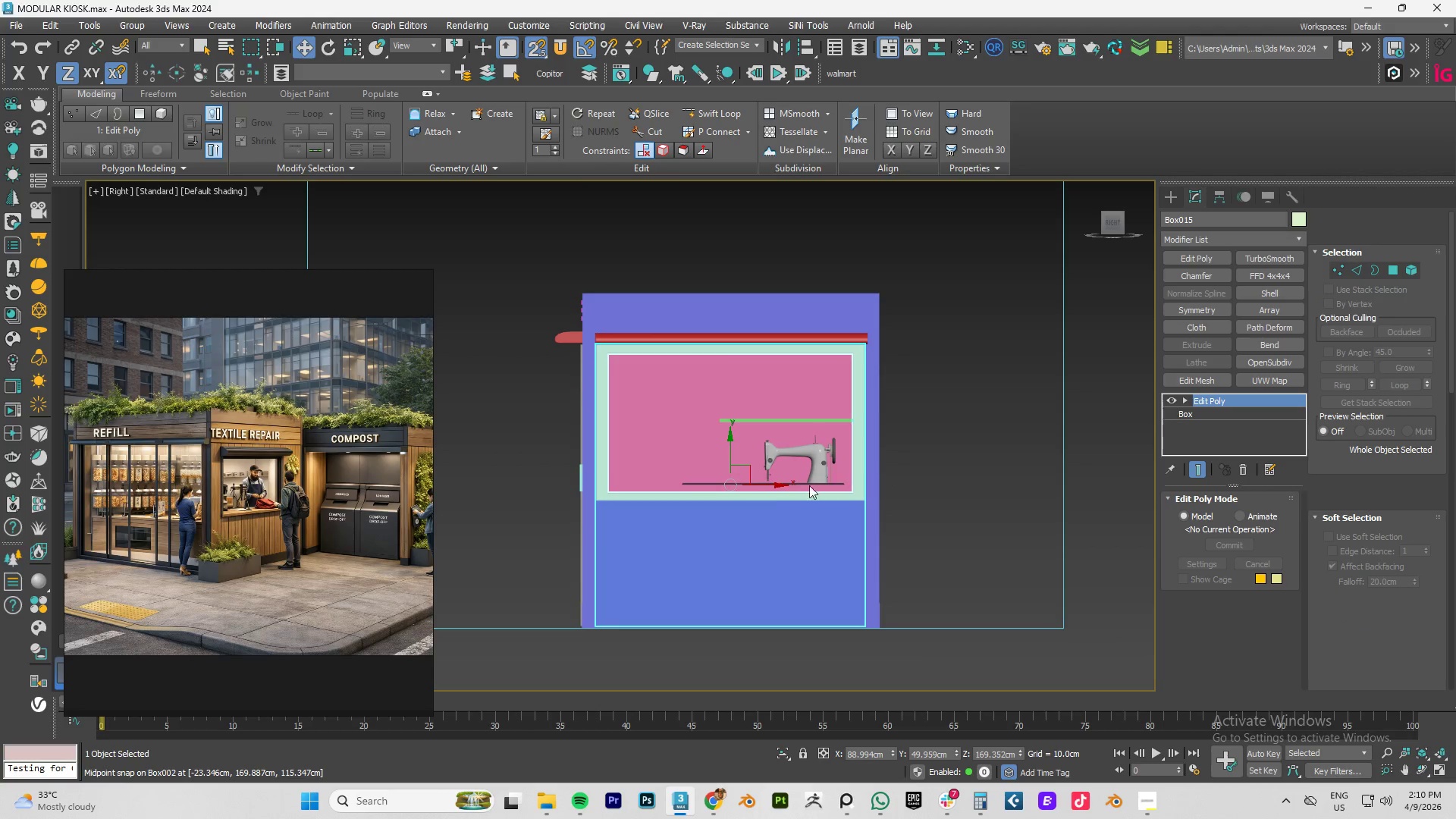 
hold_key(key=AltLeft, duration=0.7)
 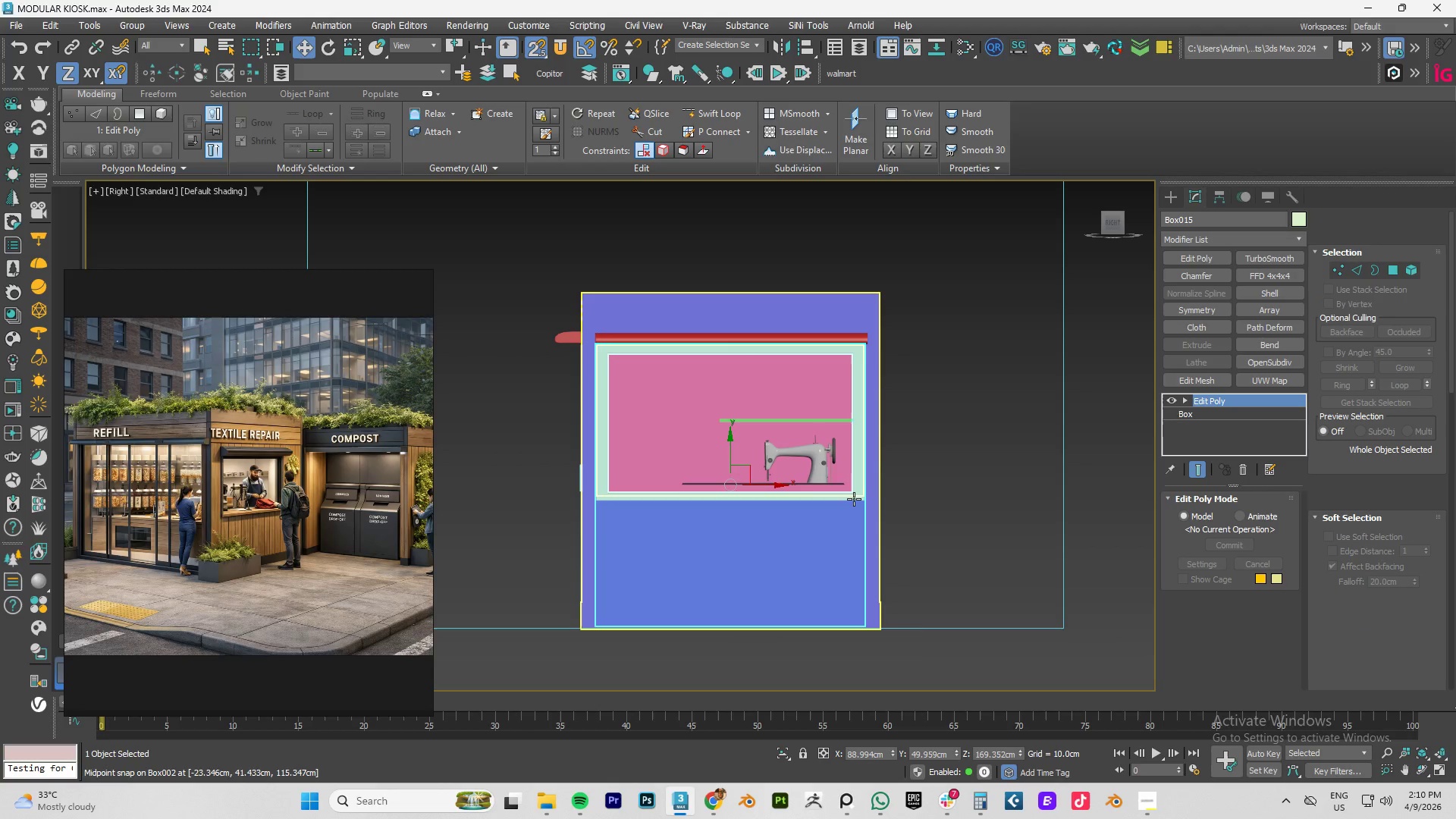 
key(S)
 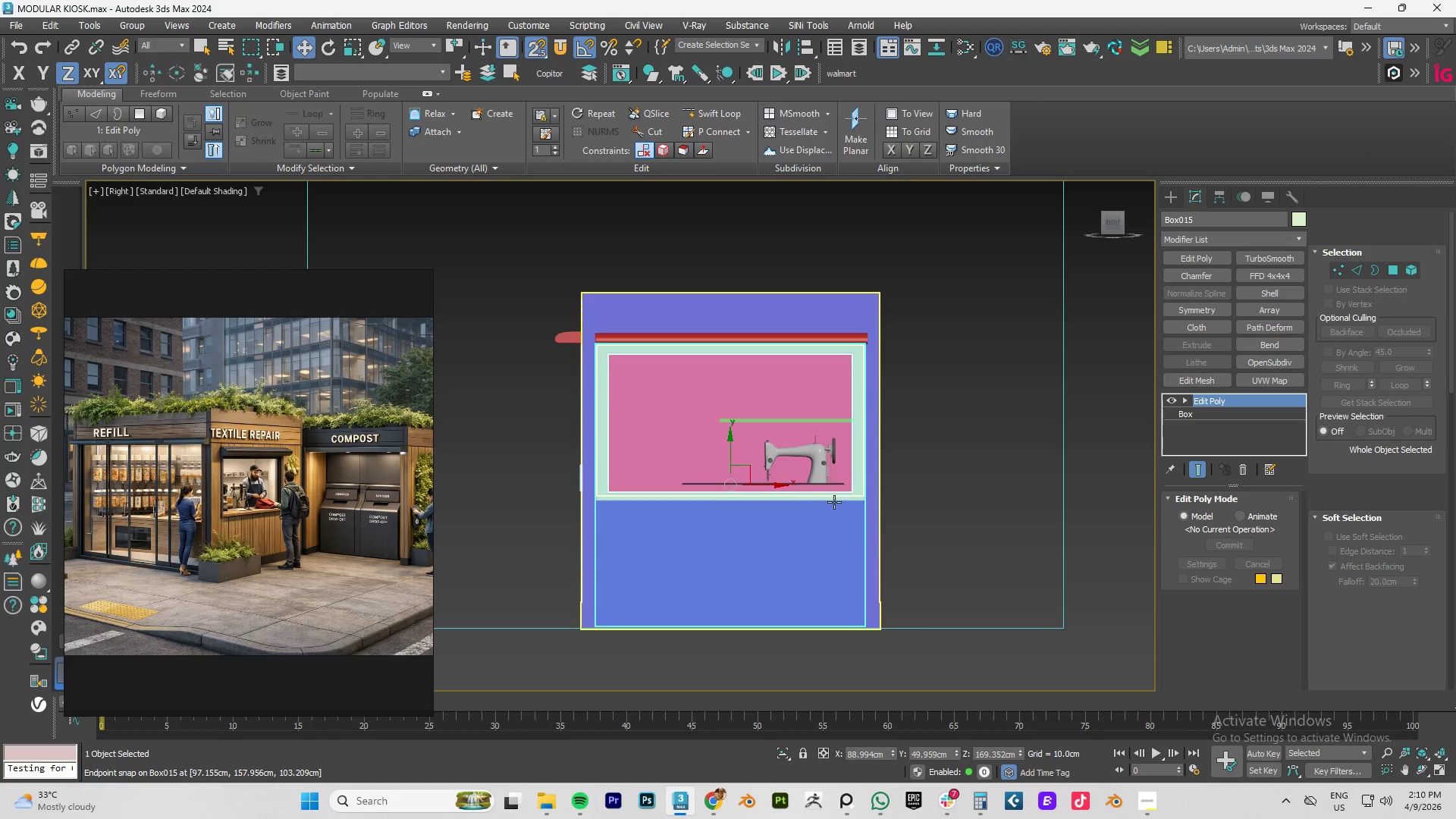 
hold_key(key=AltLeft, duration=0.8)
 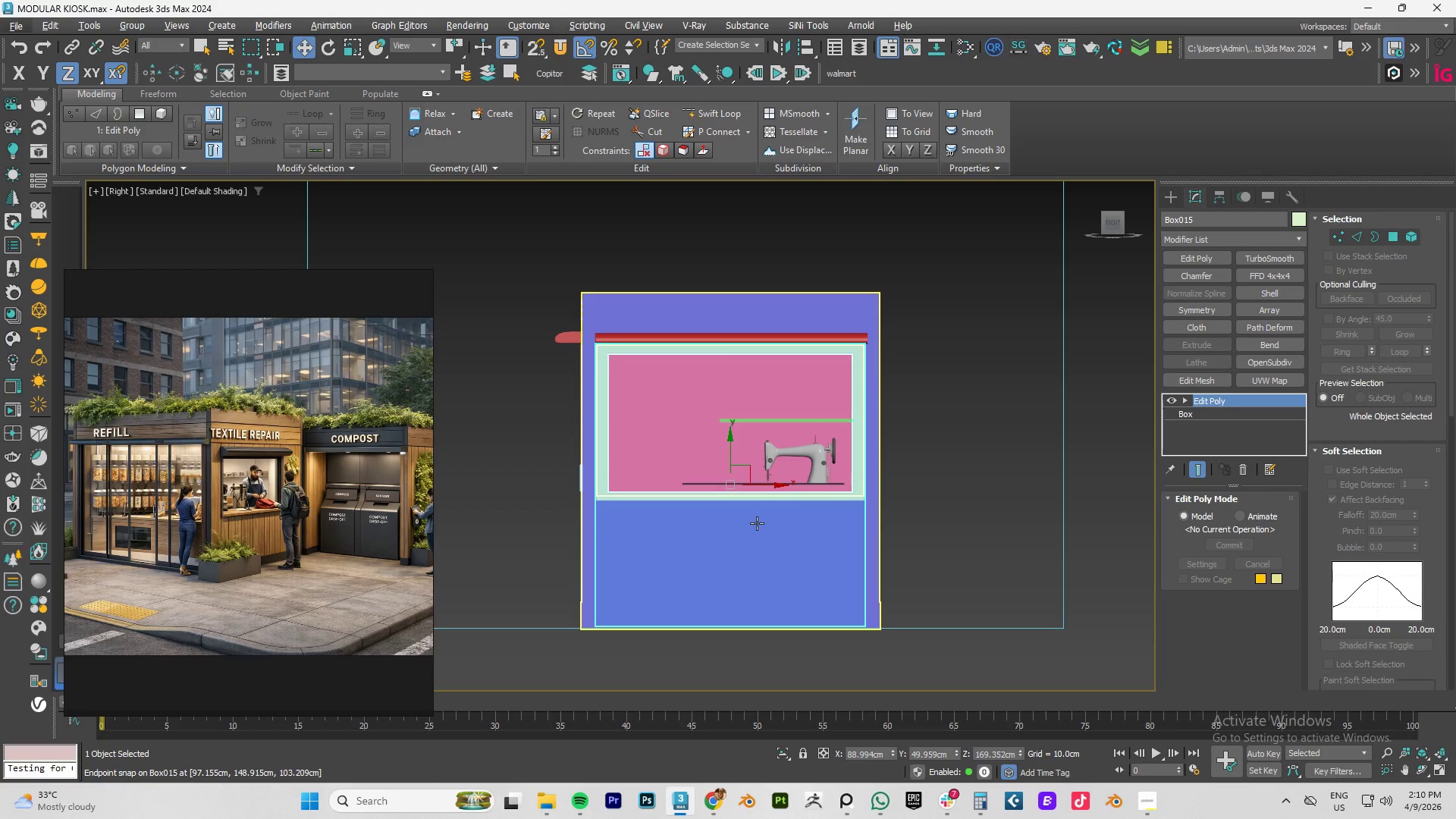 
hold_key(key=AltLeft, duration=1.5)
 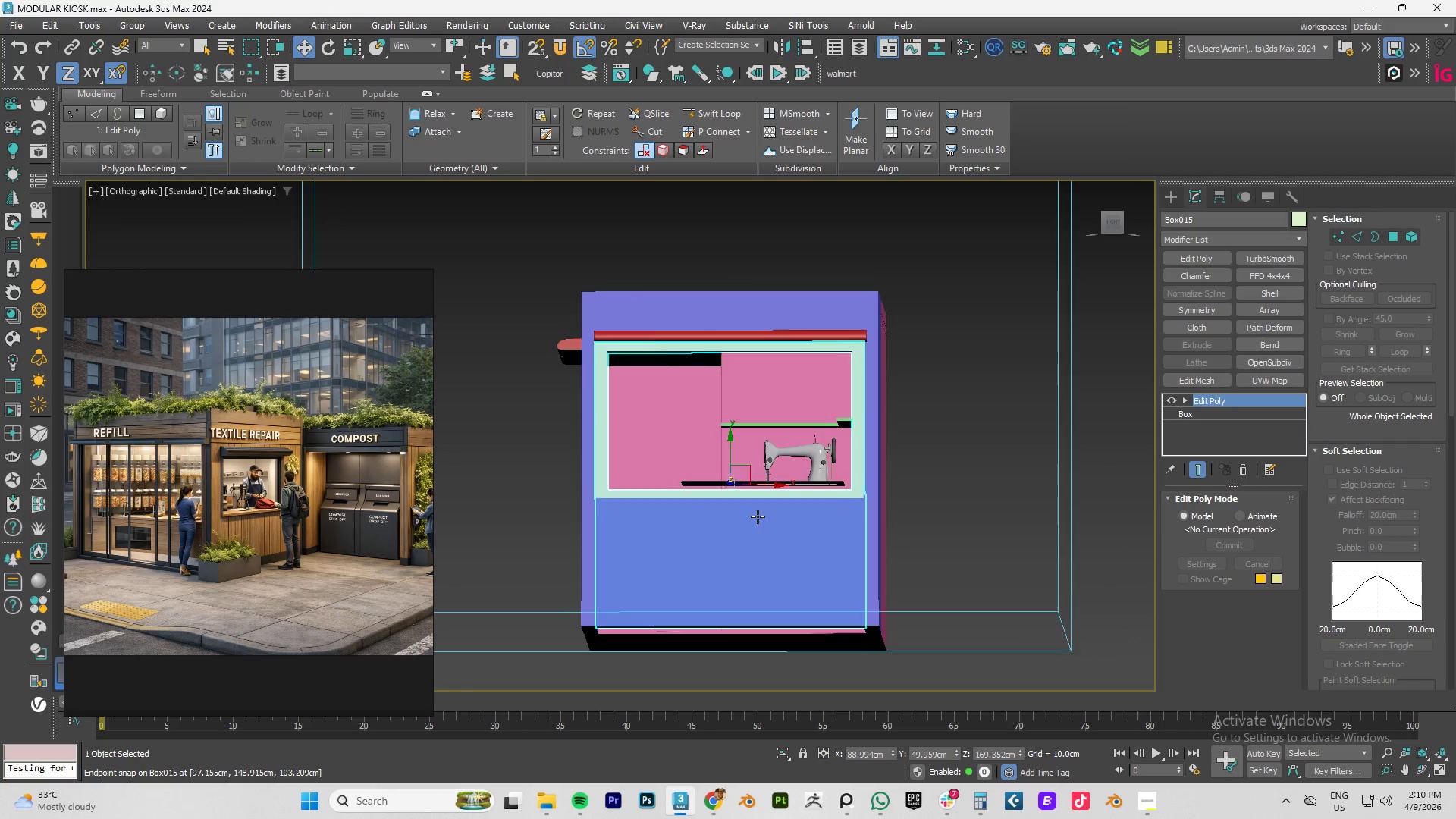 
hold_key(key=AltLeft, duration=1.52)
 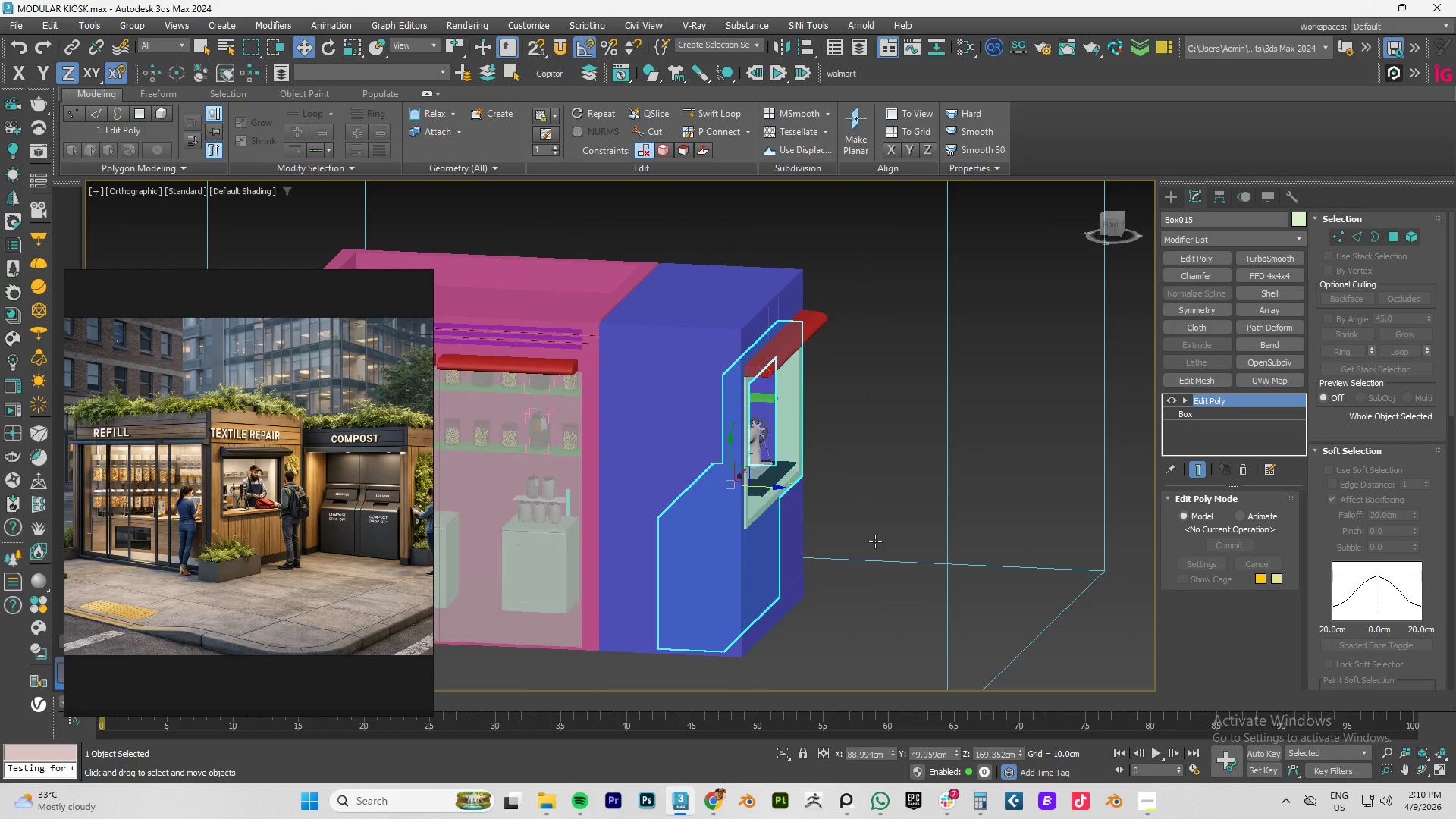 
hold_key(key=AltLeft, duration=0.7)
 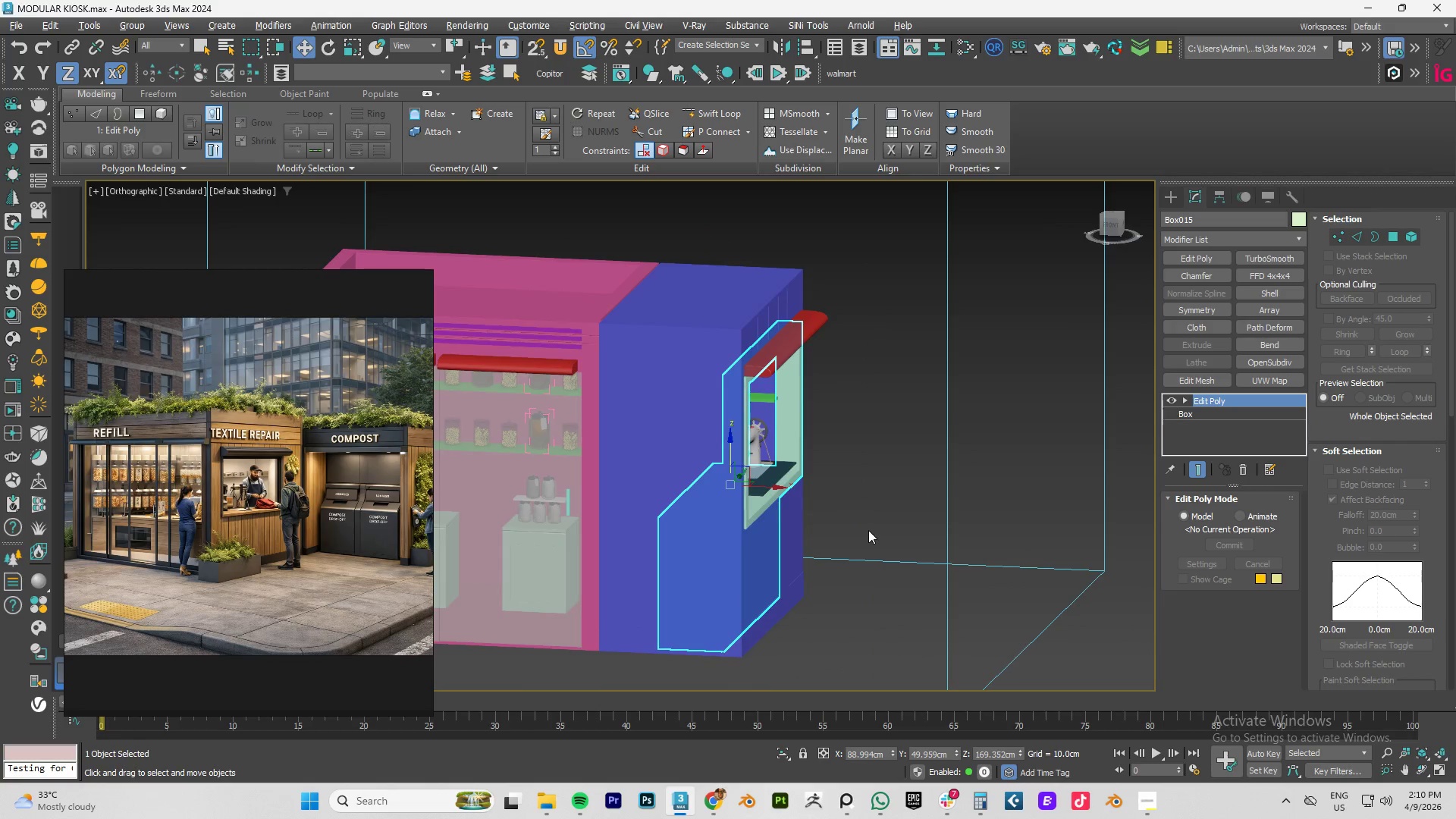 
key(F3)
 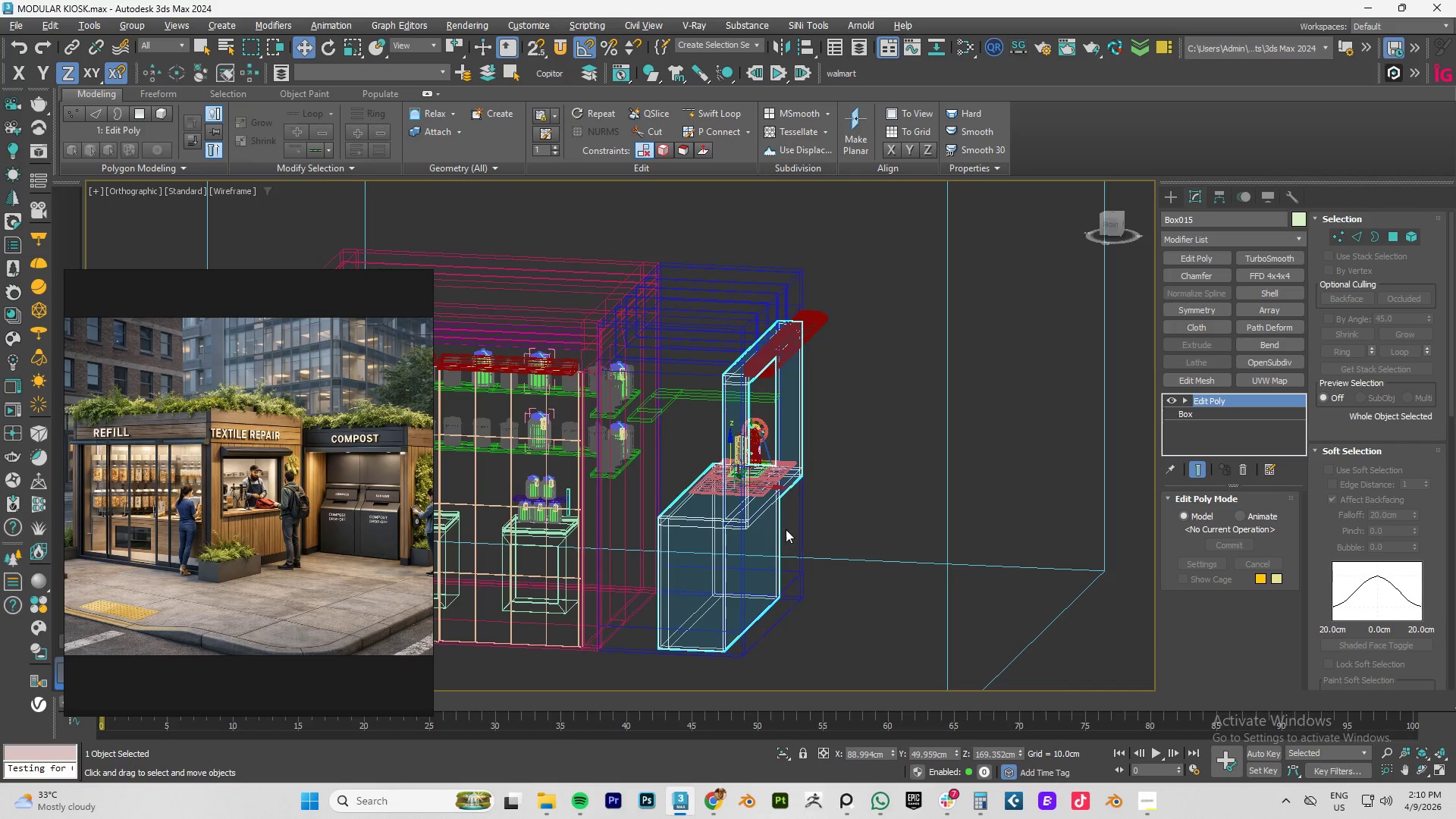 
hold_key(key=AltLeft, duration=0.75)
 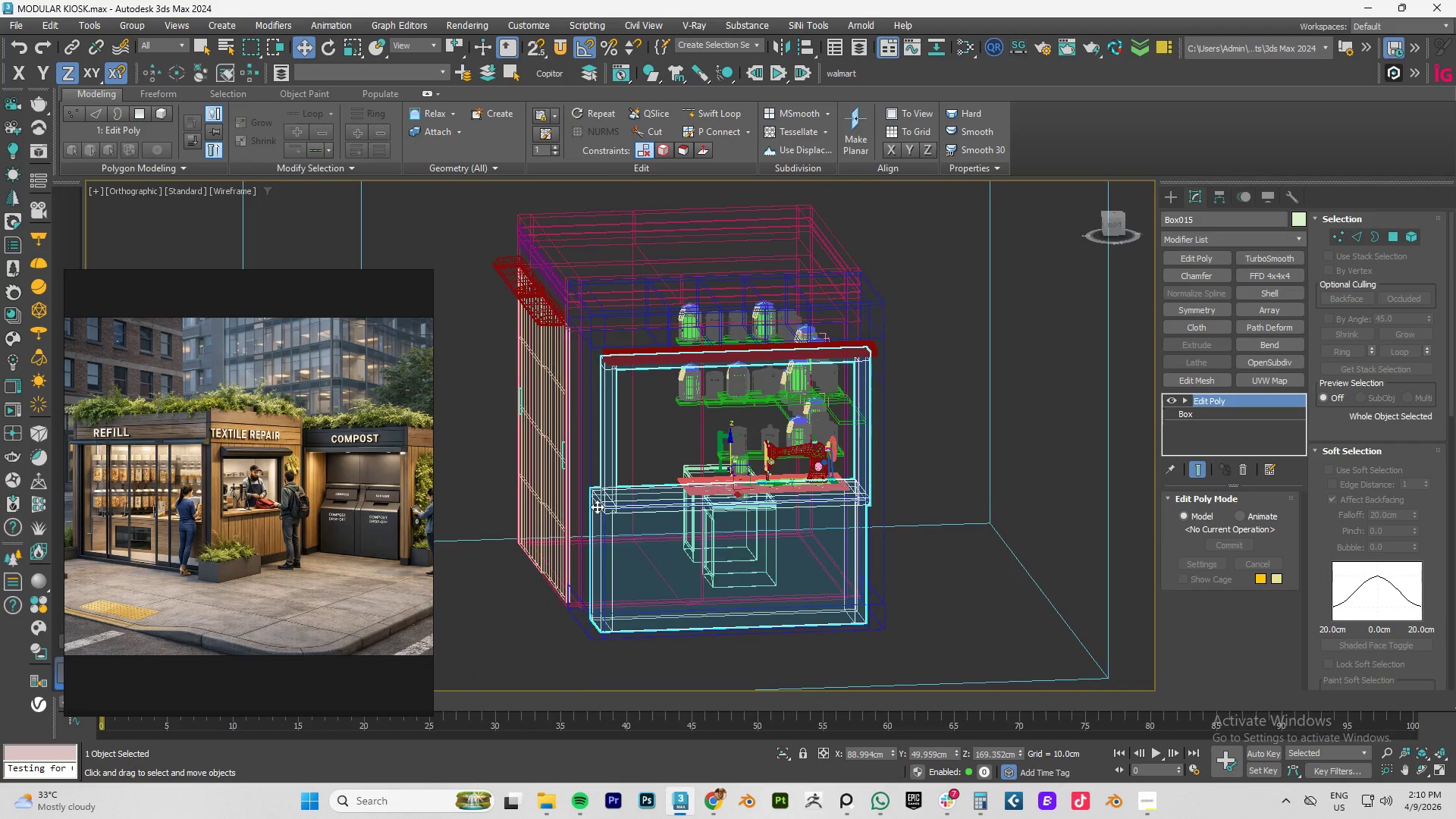 
scroll: coordinate [597, 507], scroll_direction: up, amount: 2.0
 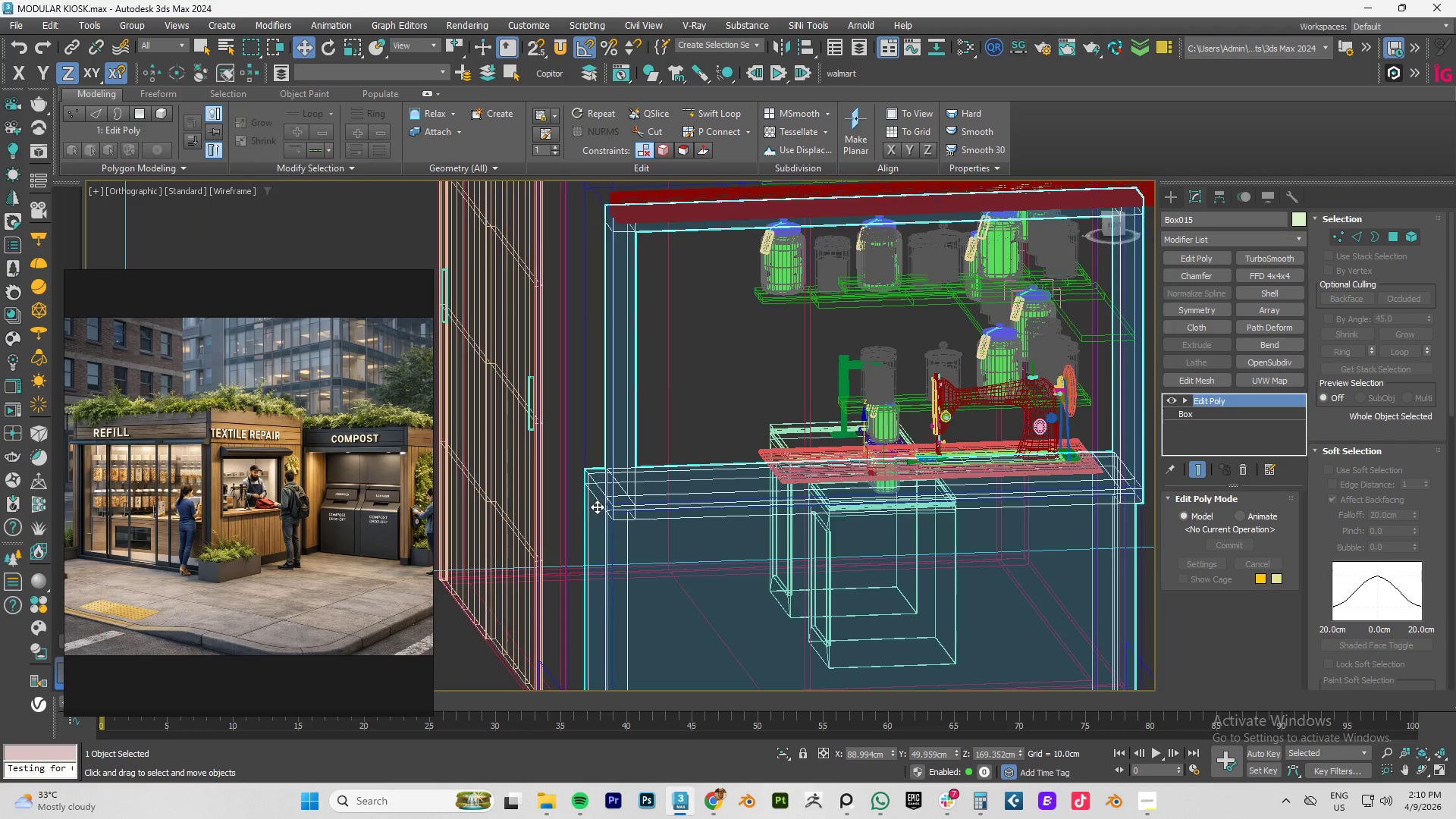 
type(xz)
 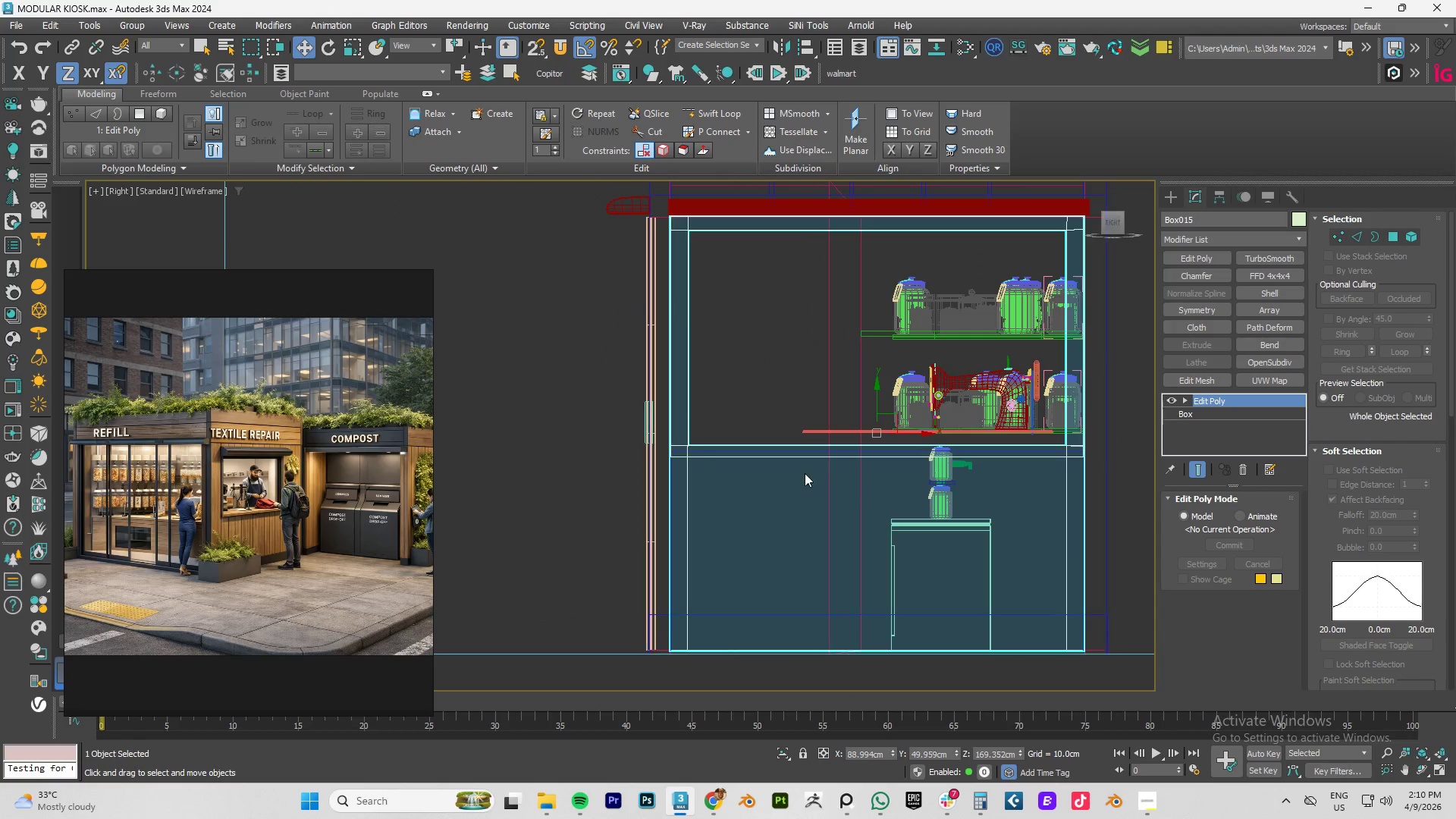 
scroll: coordinate [758, 464], scroll_direction: up, amount: 2.0
 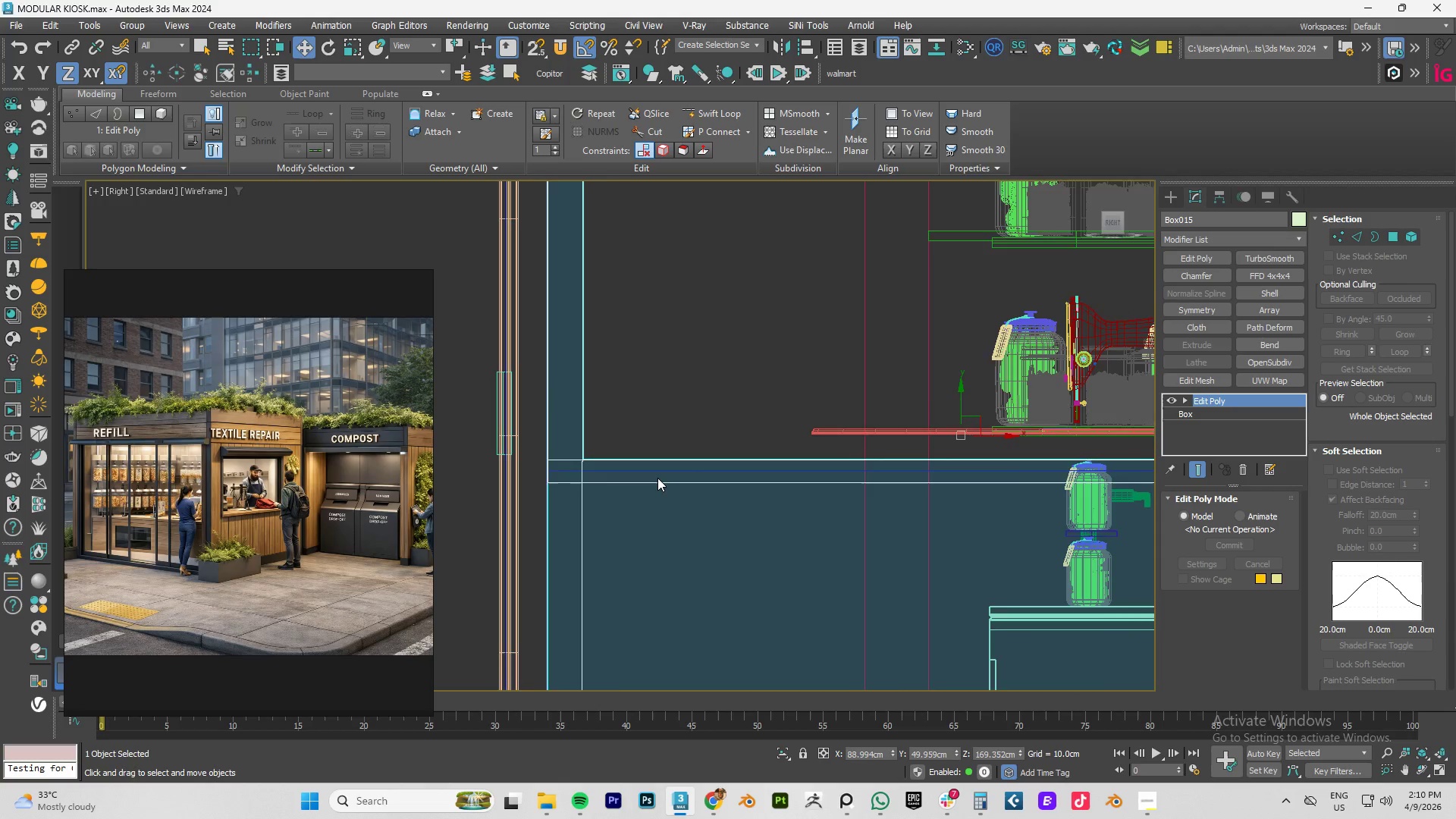 
scroll: coordinate [657, 478], scroll_direction: down, amount: 1.0
 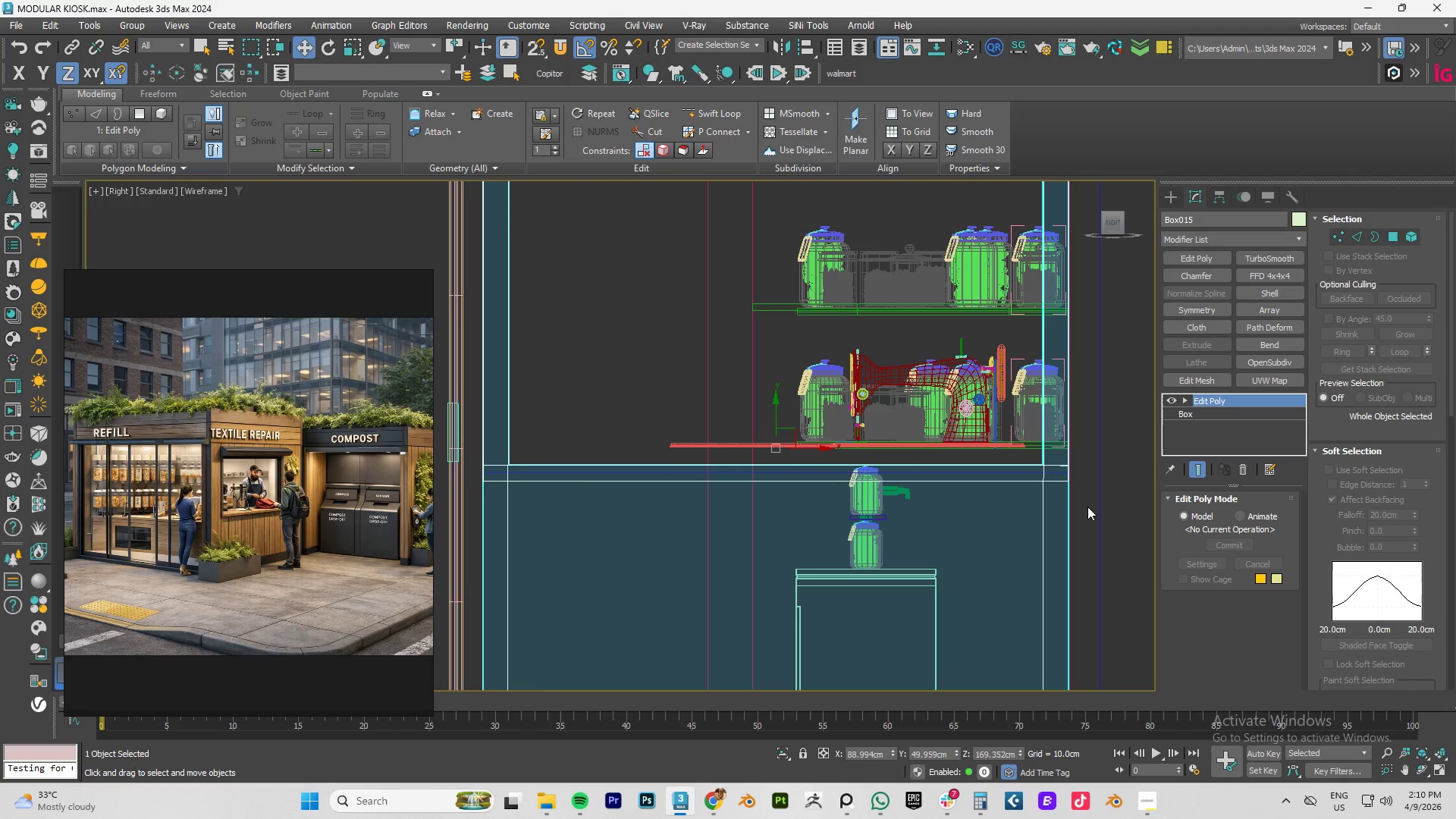 
left_click([1100, 498])
 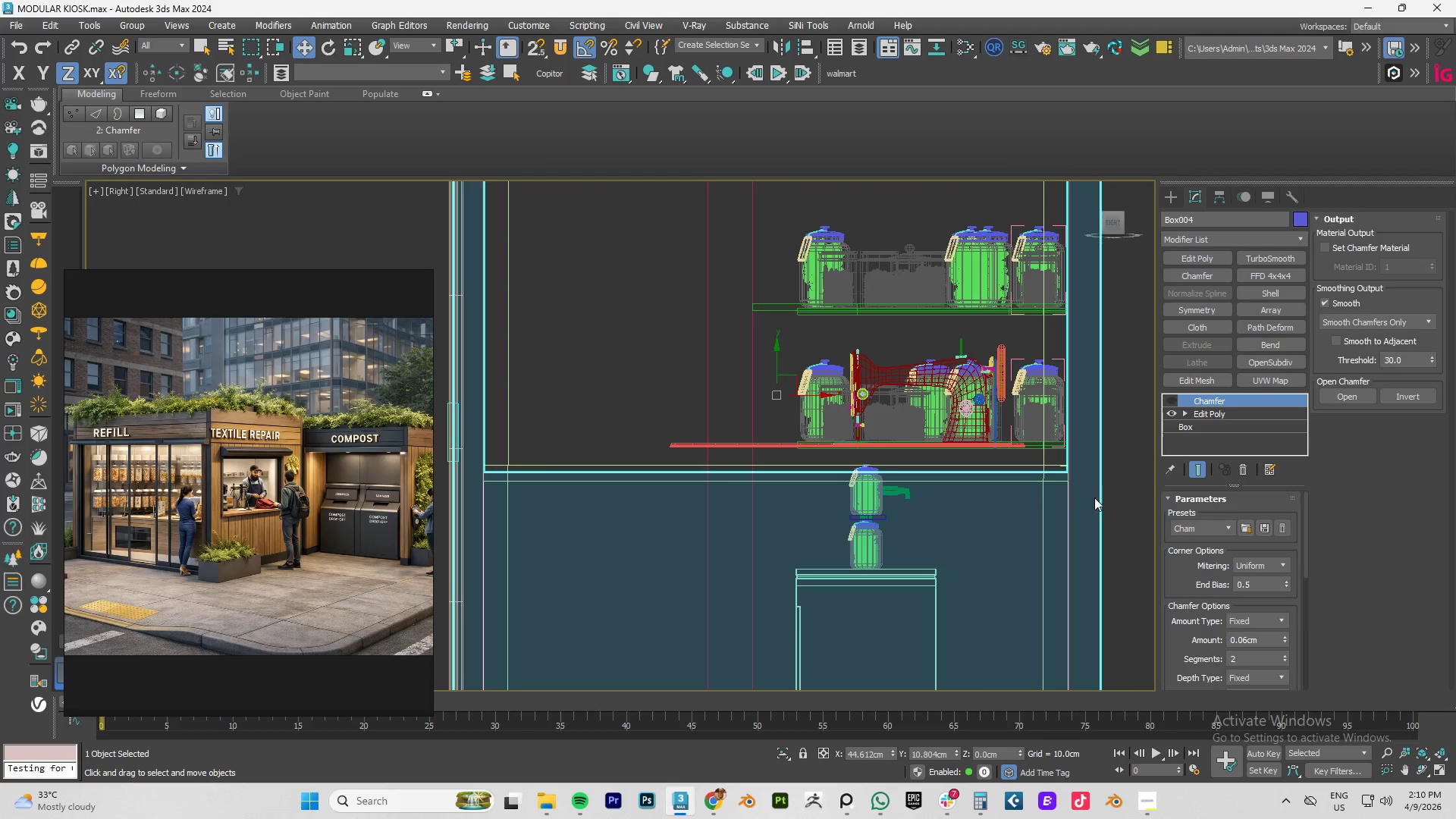 
type(11)
 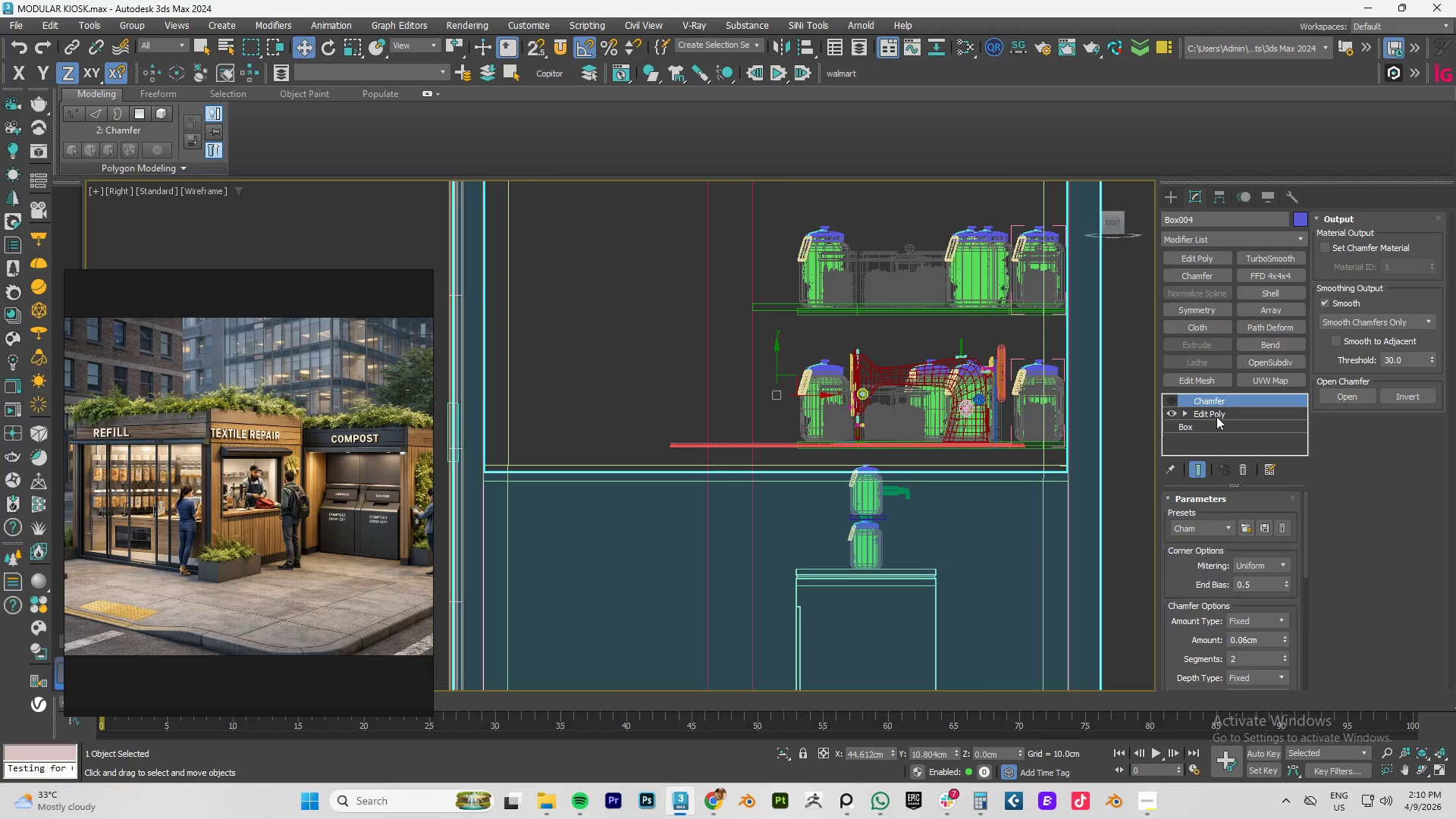 
left_click([1218, 408])
 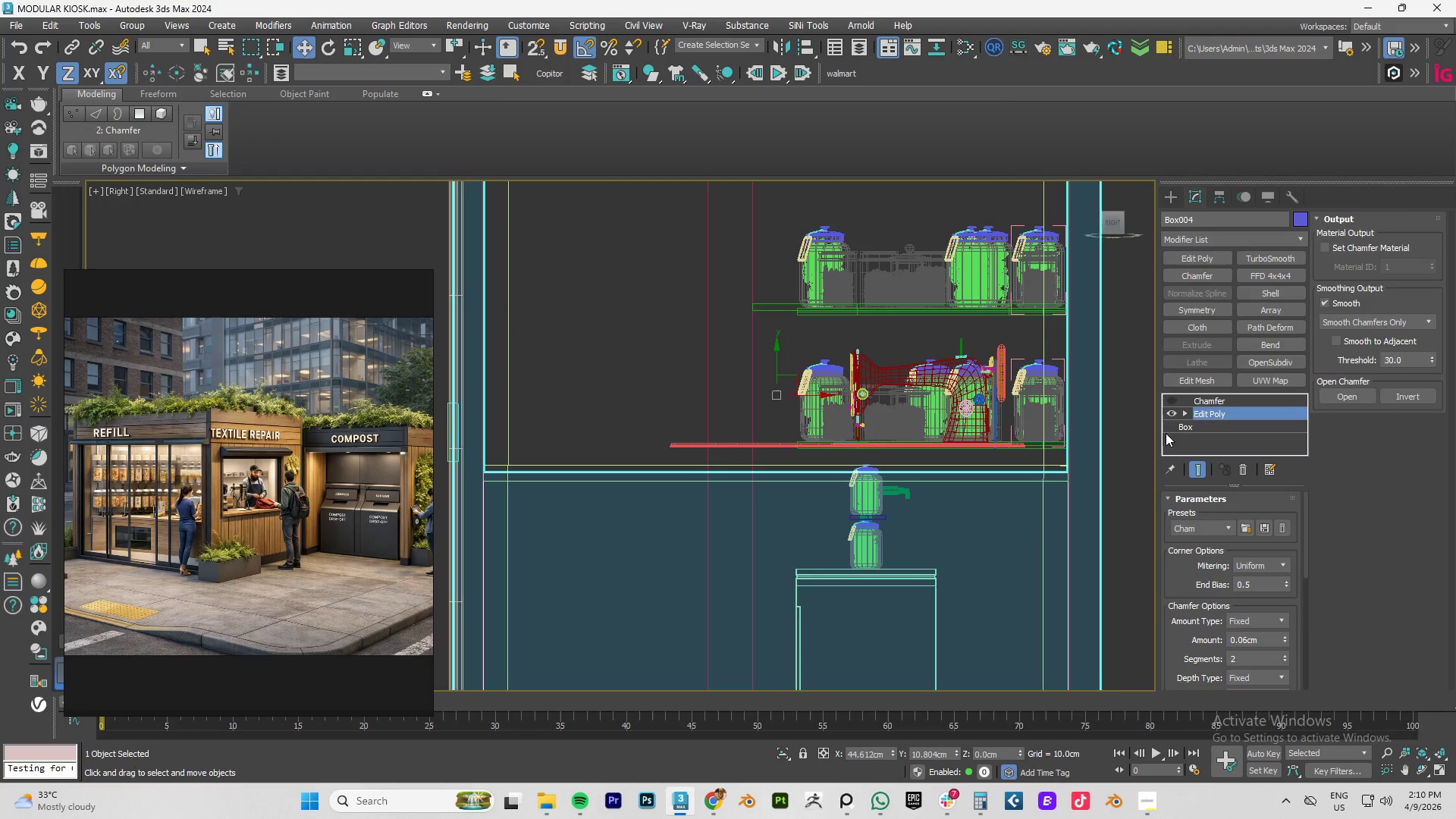 
key(1)
 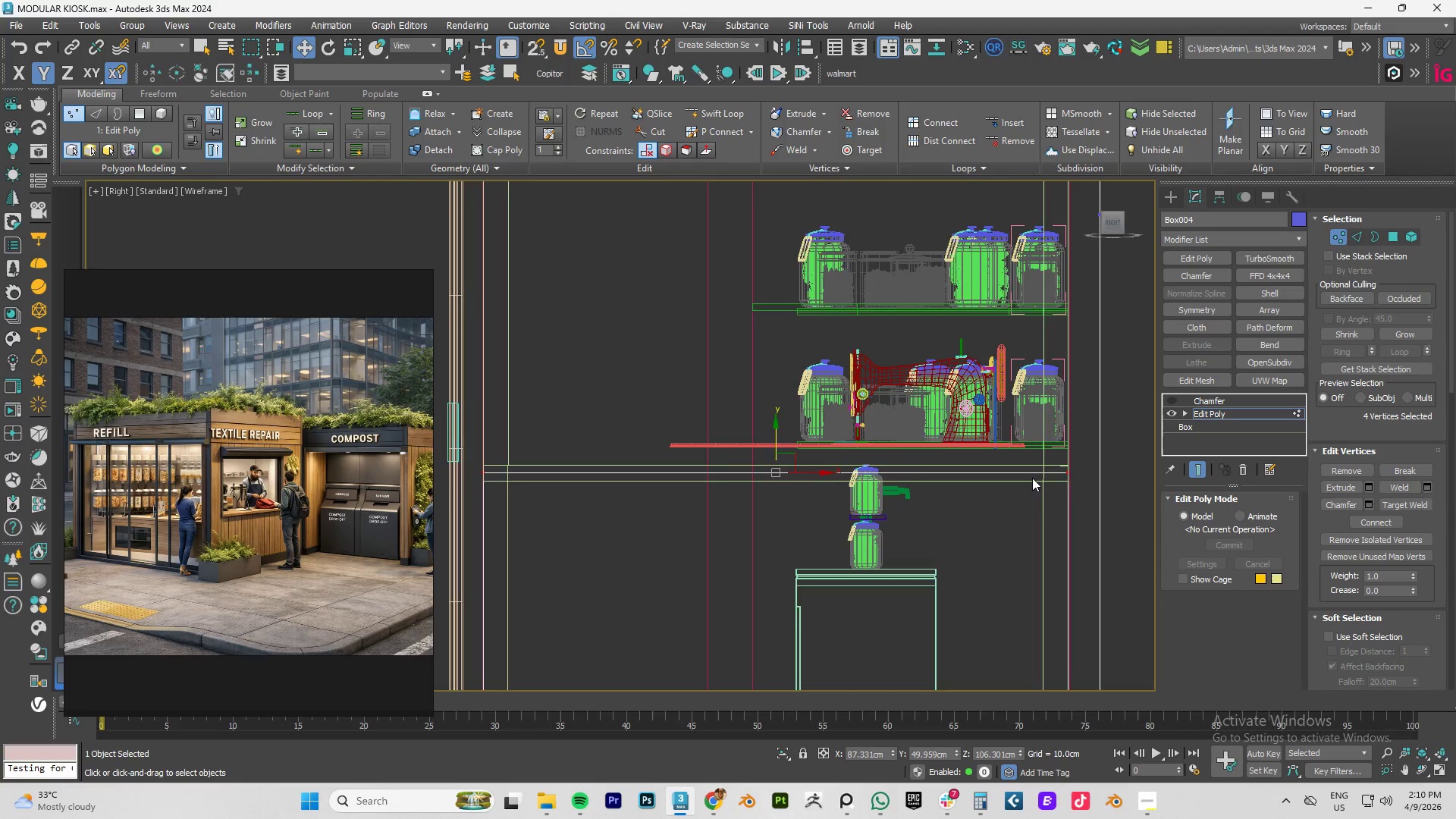 
scroll: coordinate [1031, 478], scroll_direction: down, amount: 1.0
 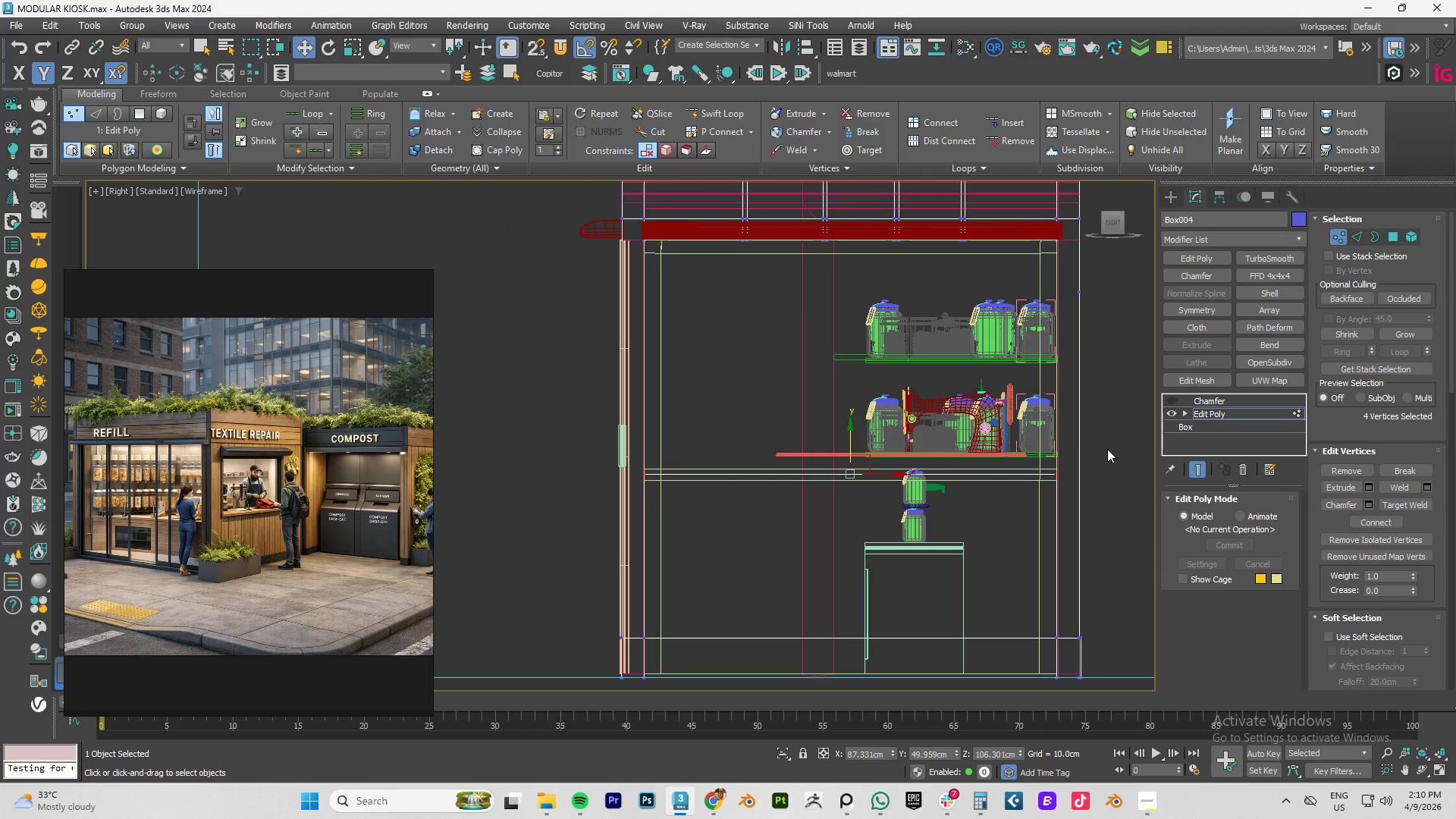 
left_click_drag(start_coordinate=[1107, 449], to_coordinate=[584, 510])
 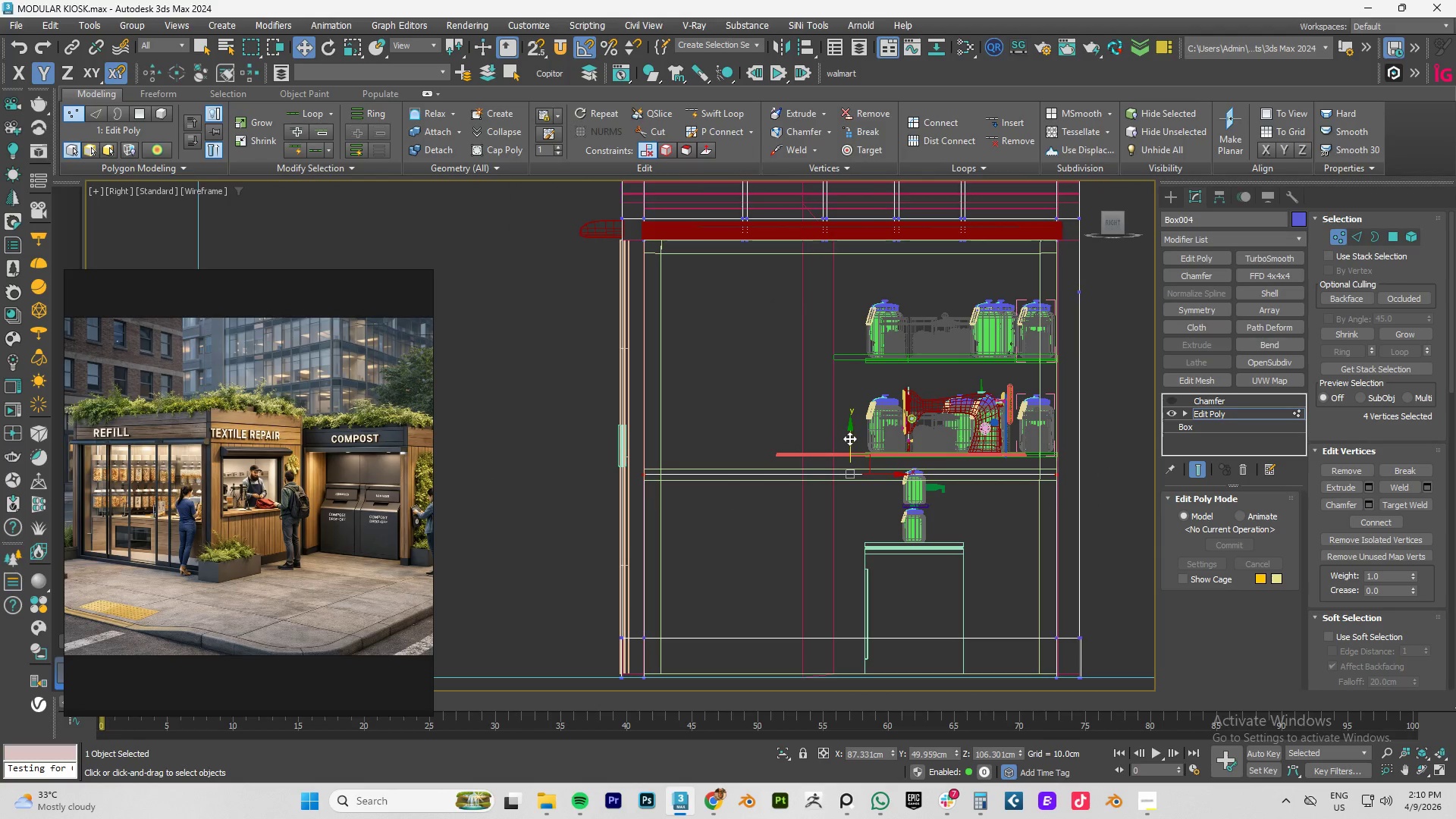 
left_click_drag(start_coordinate=[849, 438], to_coordinate=[642, 480])
 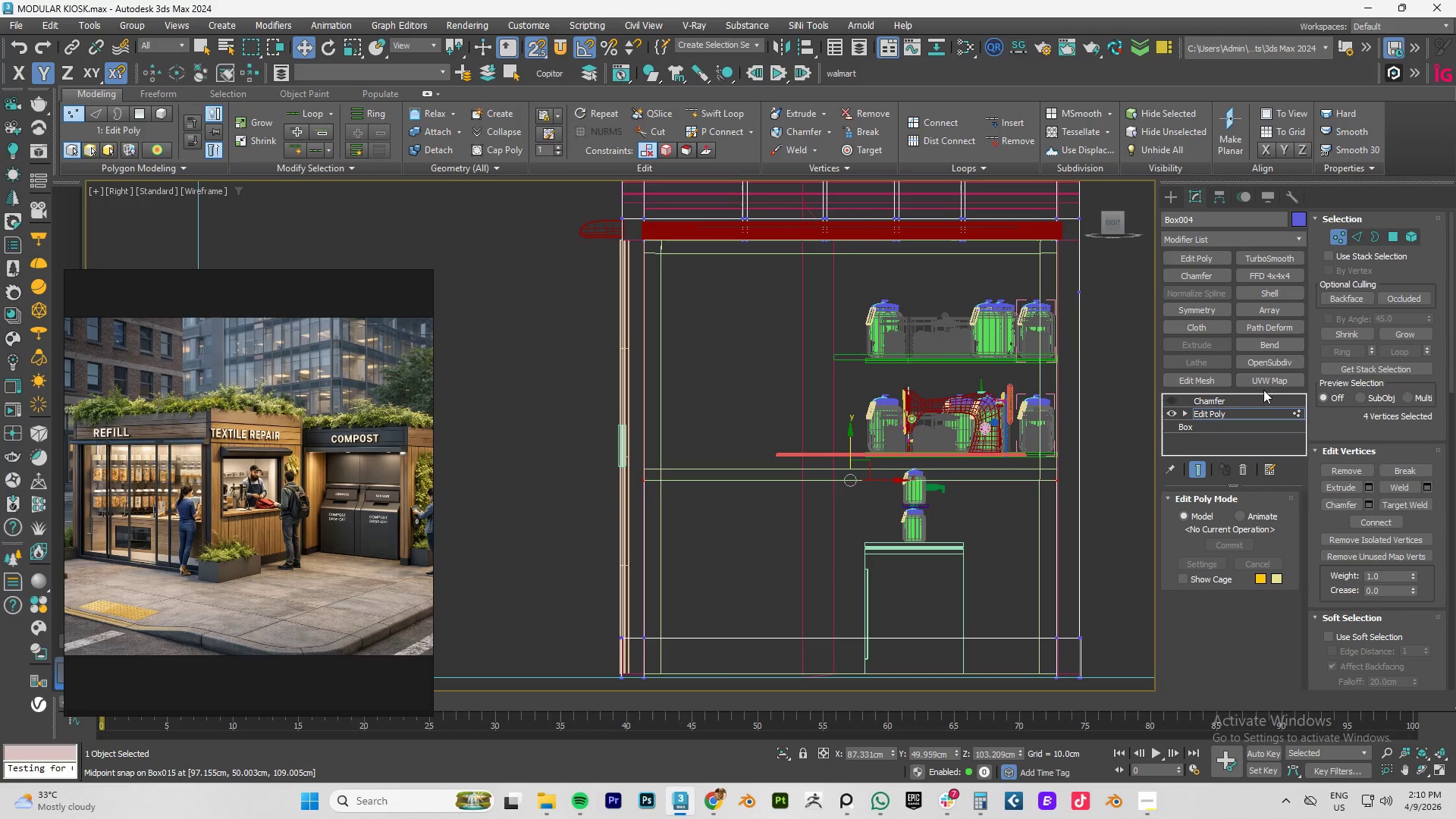 
key(S)
 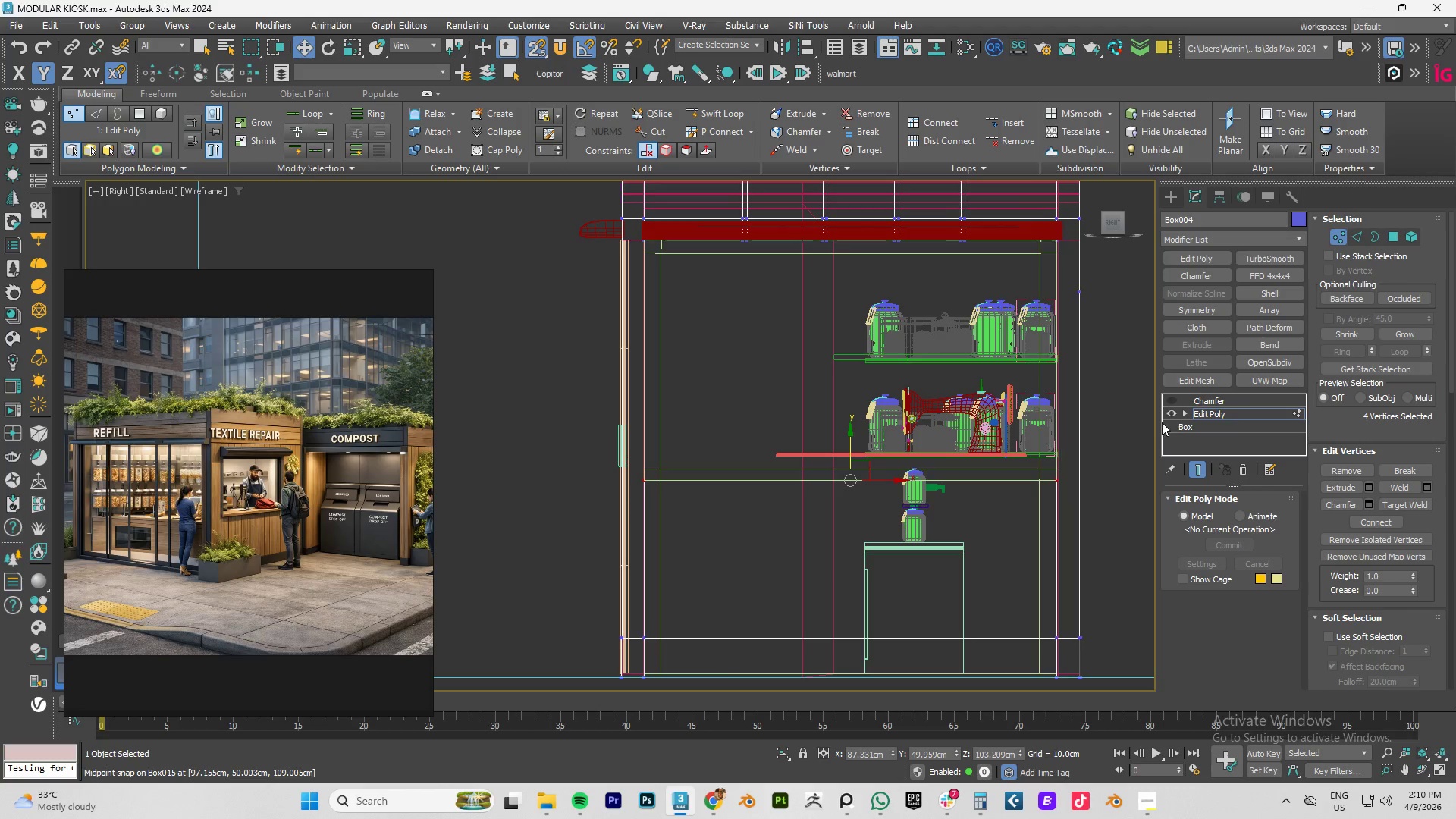 
left_click([1215, 418])
 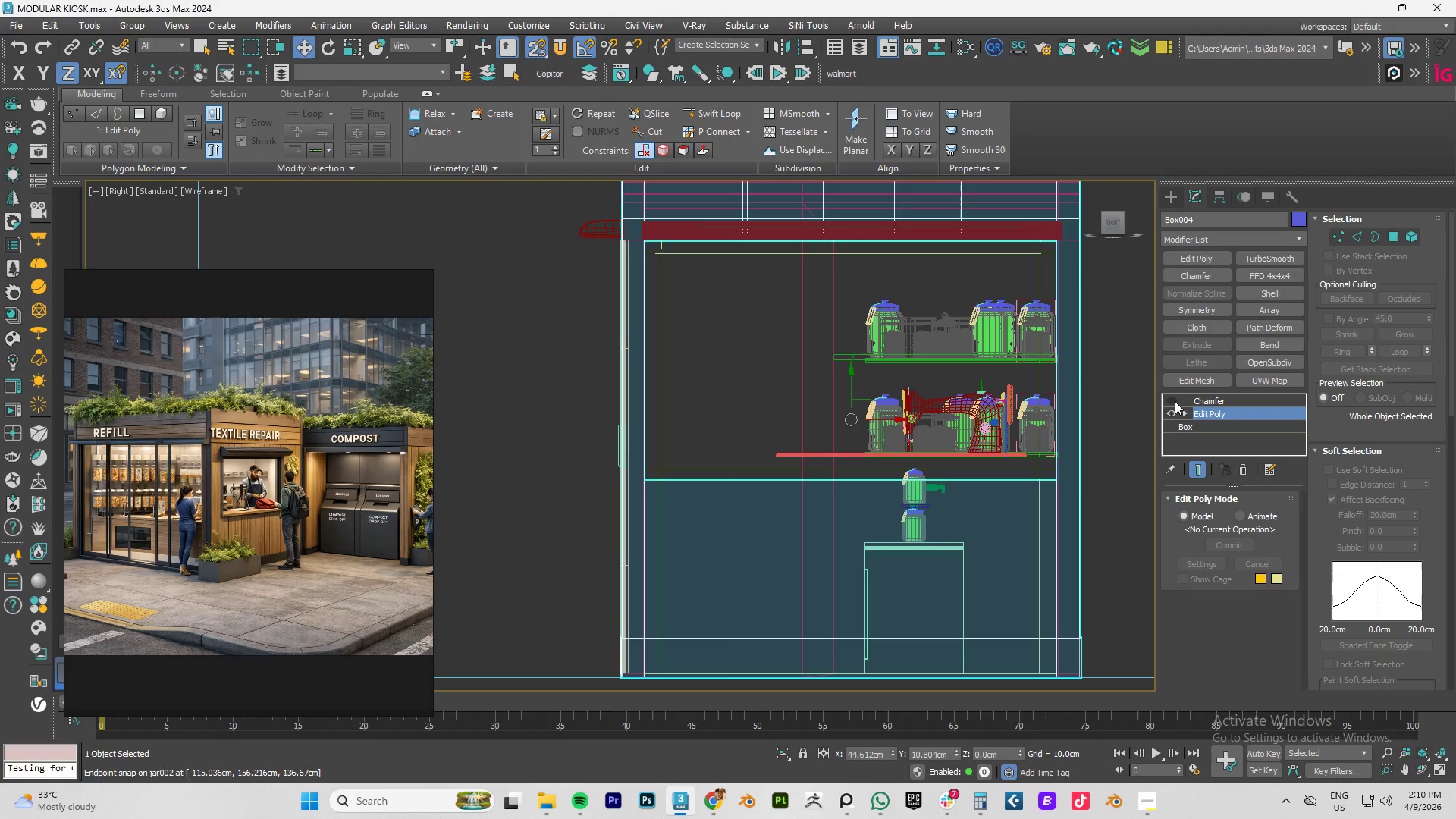 
left_click([1175, 401])
 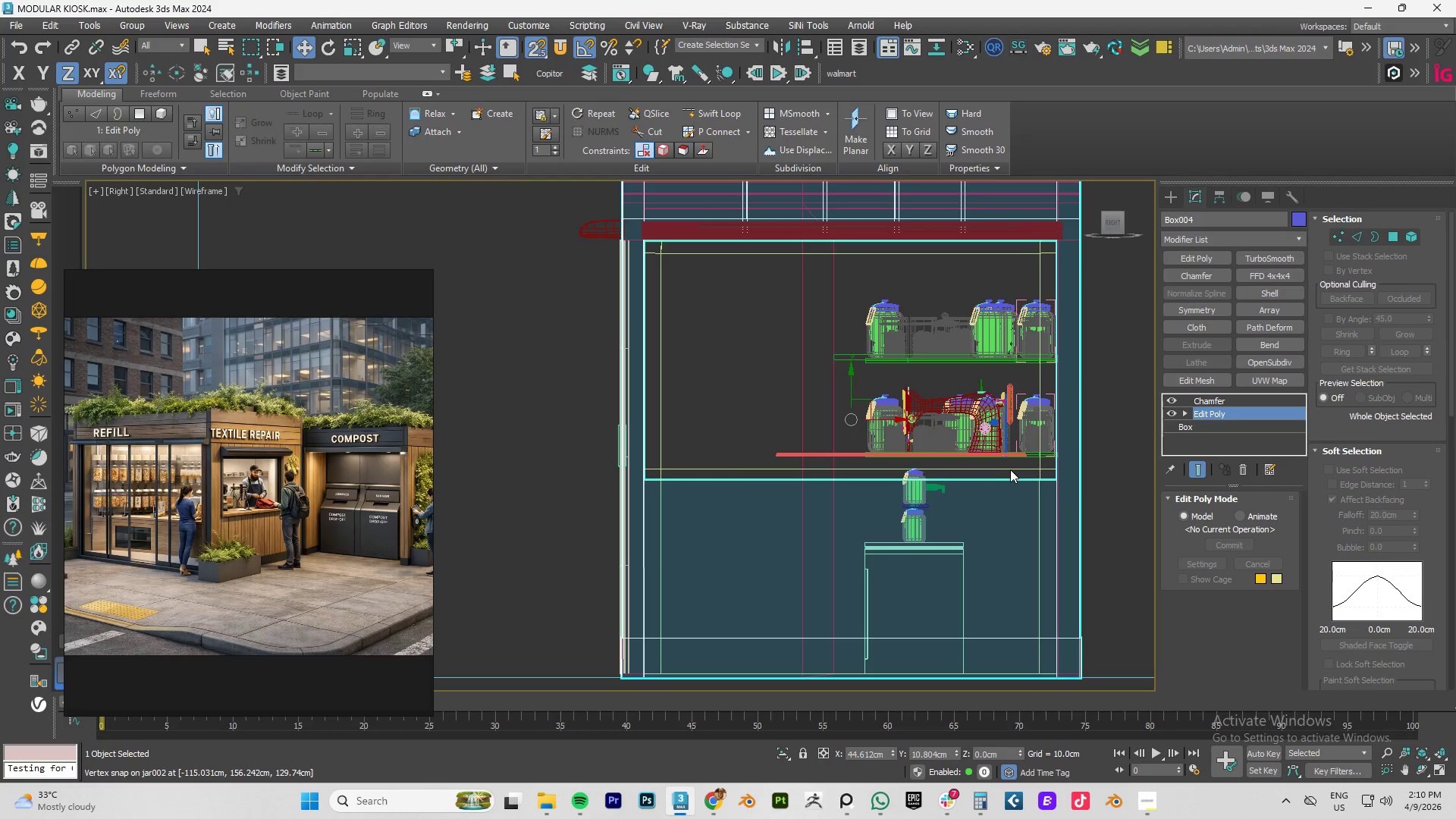 
left_click([1004, 466])
 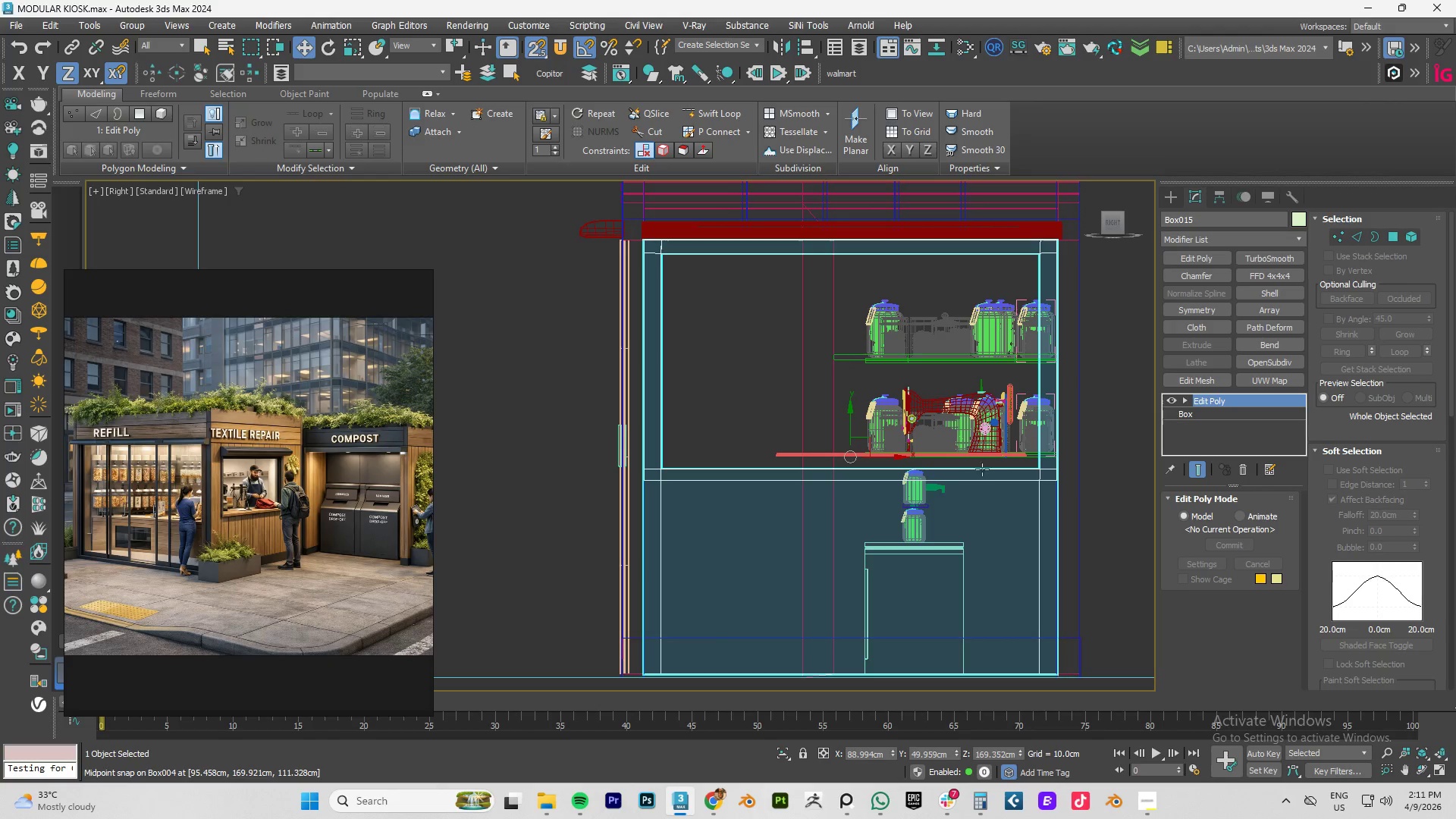 
hold_key(key=AltLeft, duration=0.38)
 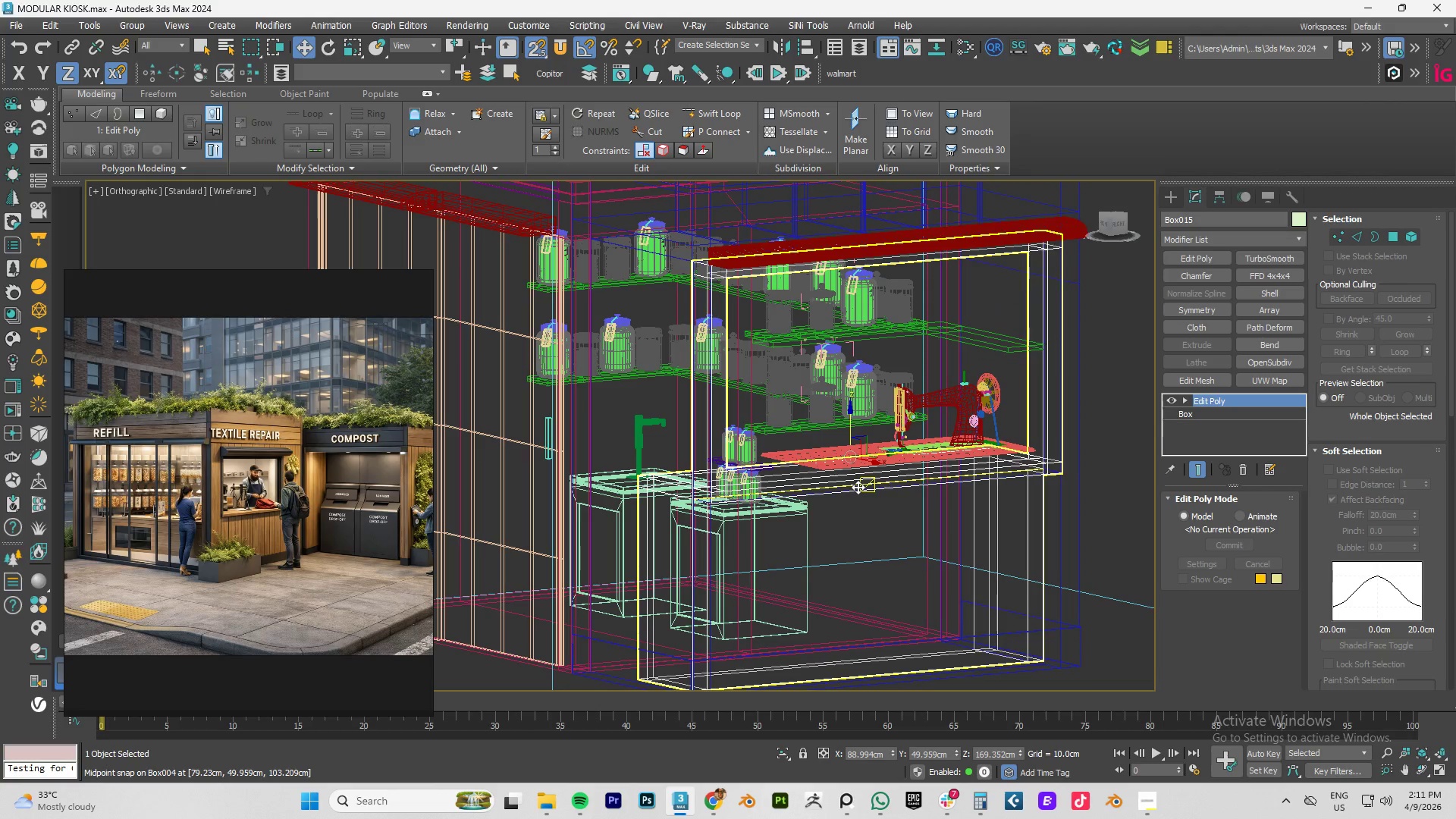 
key(F4)
 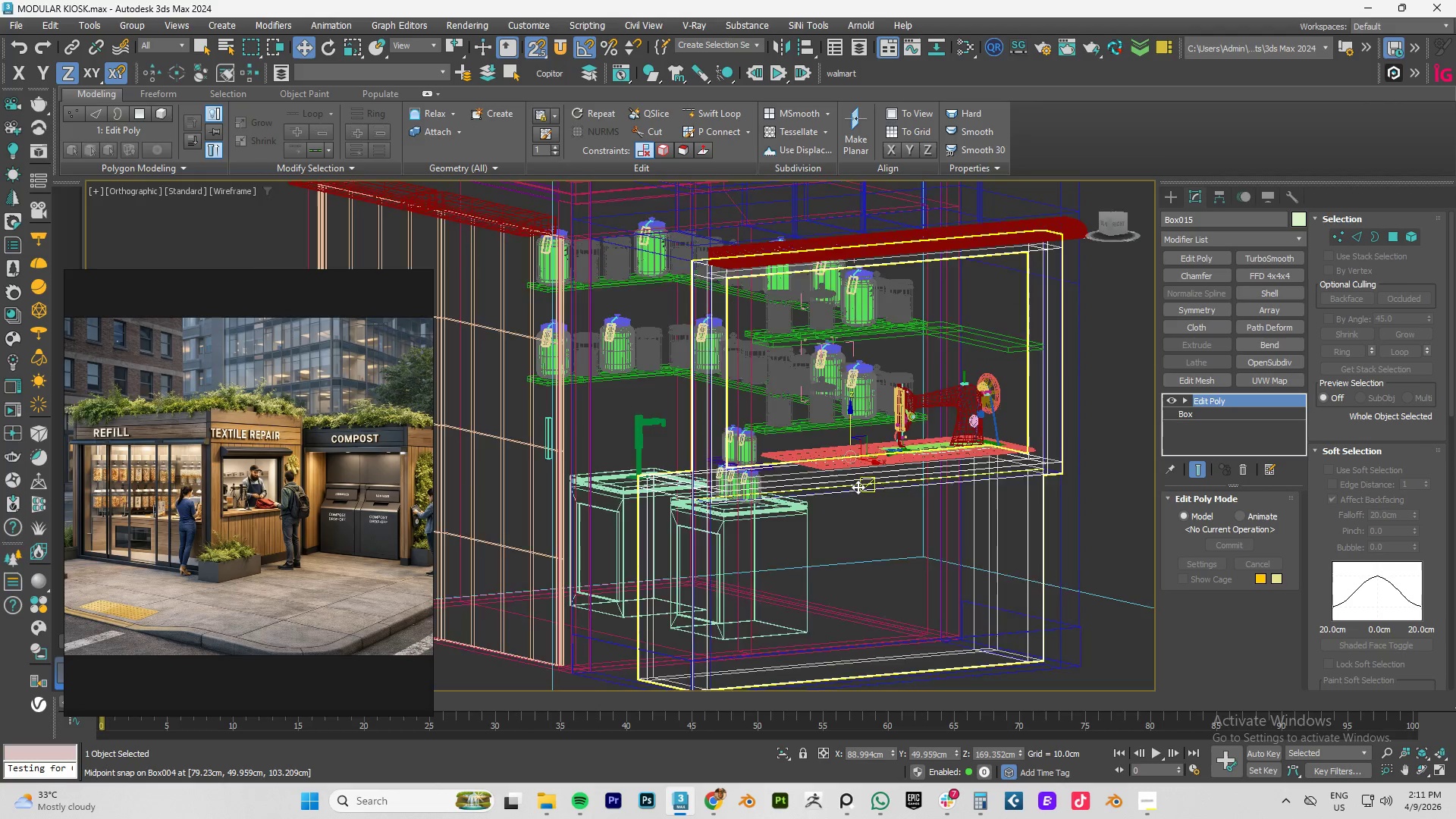 
key(F3)
 